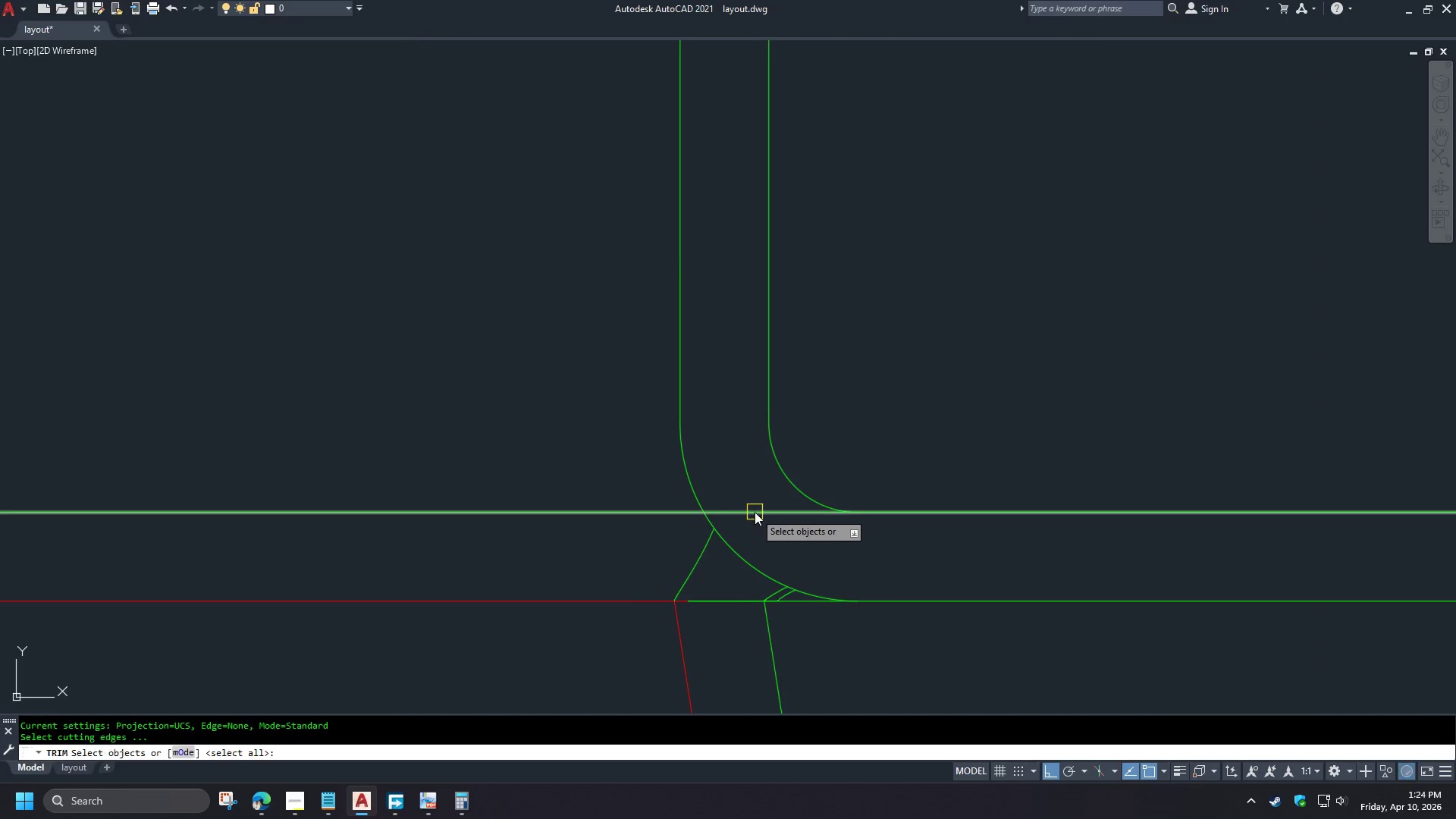 
key(Space)
 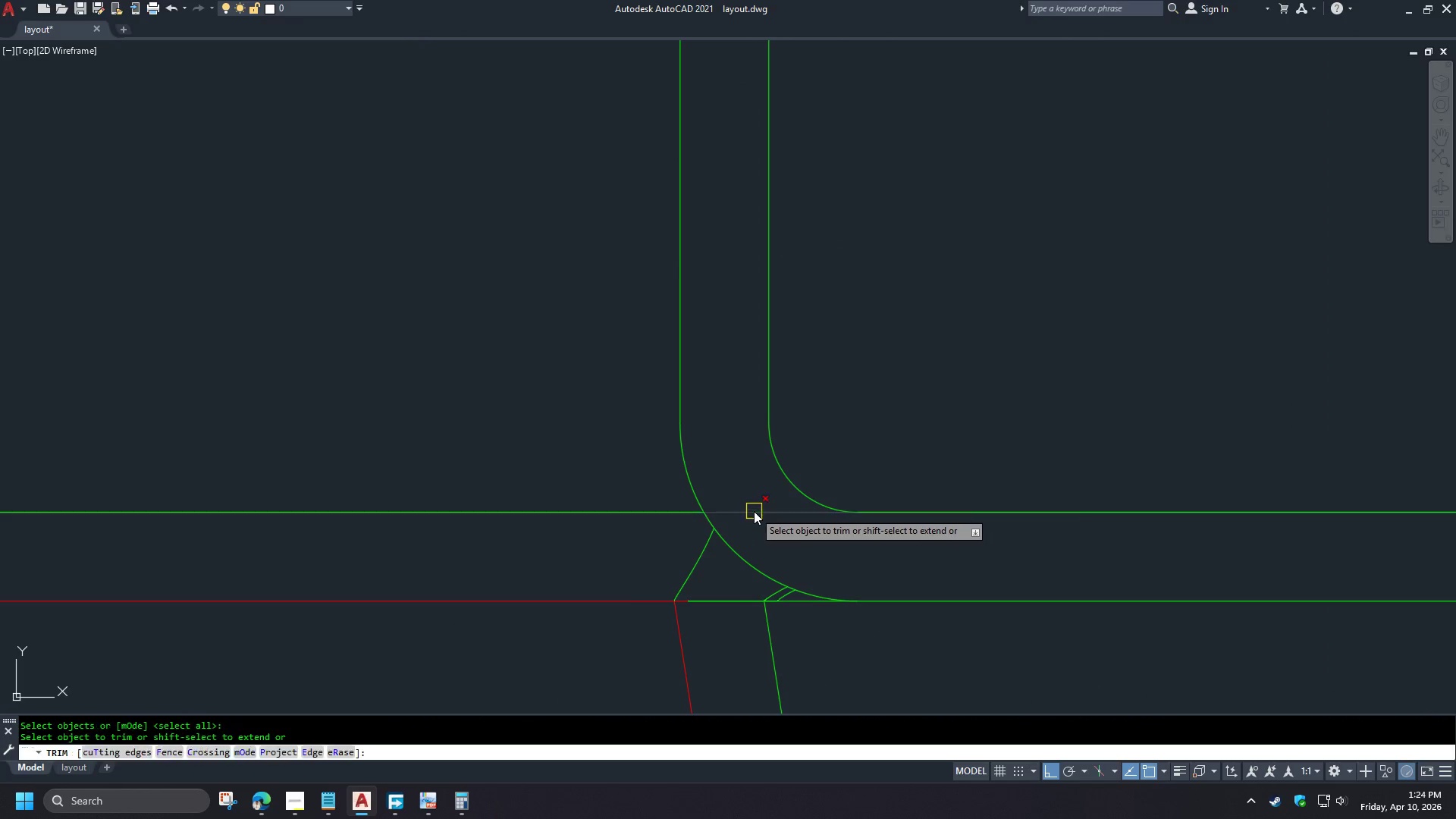 
left_click([754, 511])
 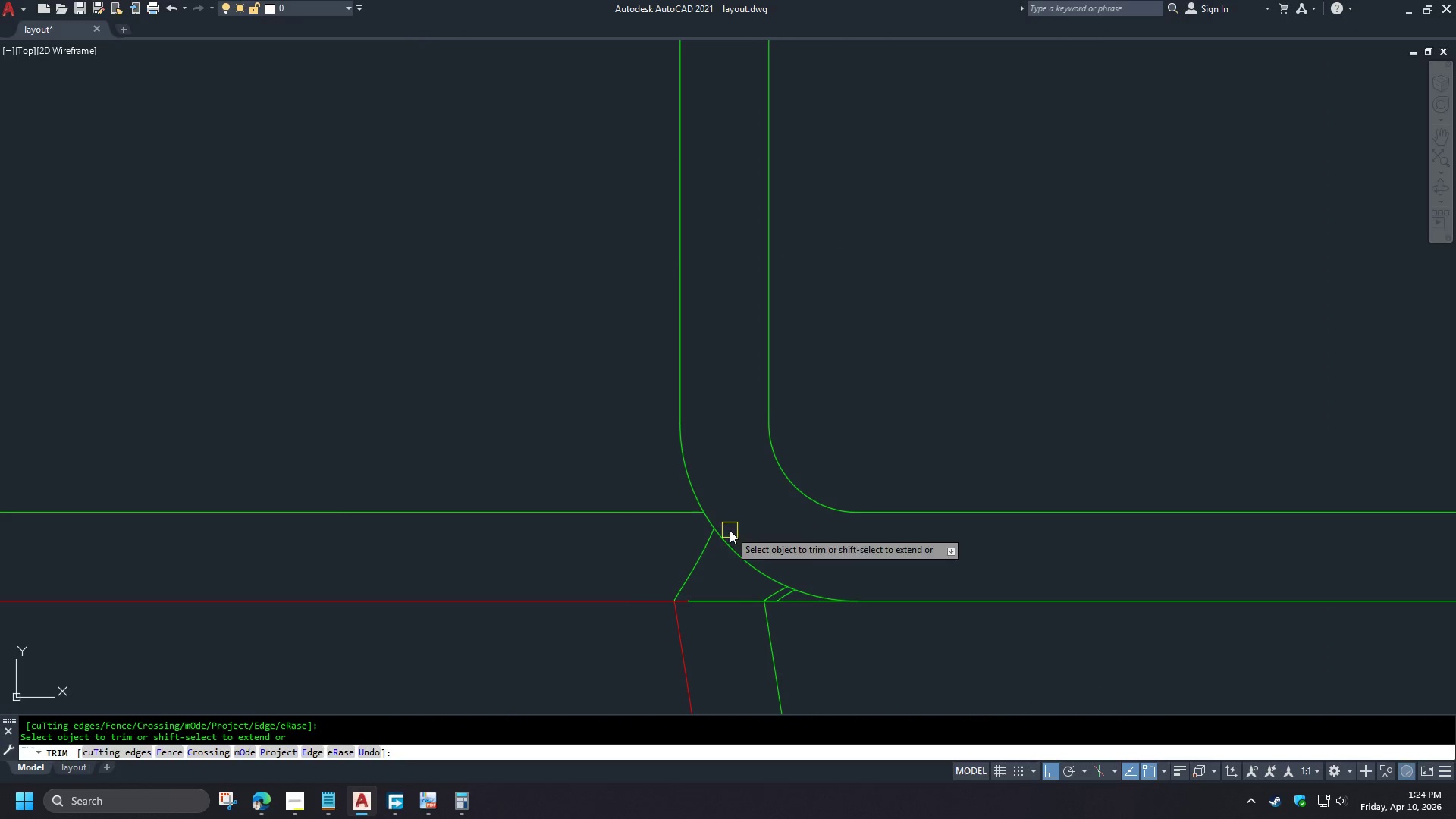 
key(Space)
 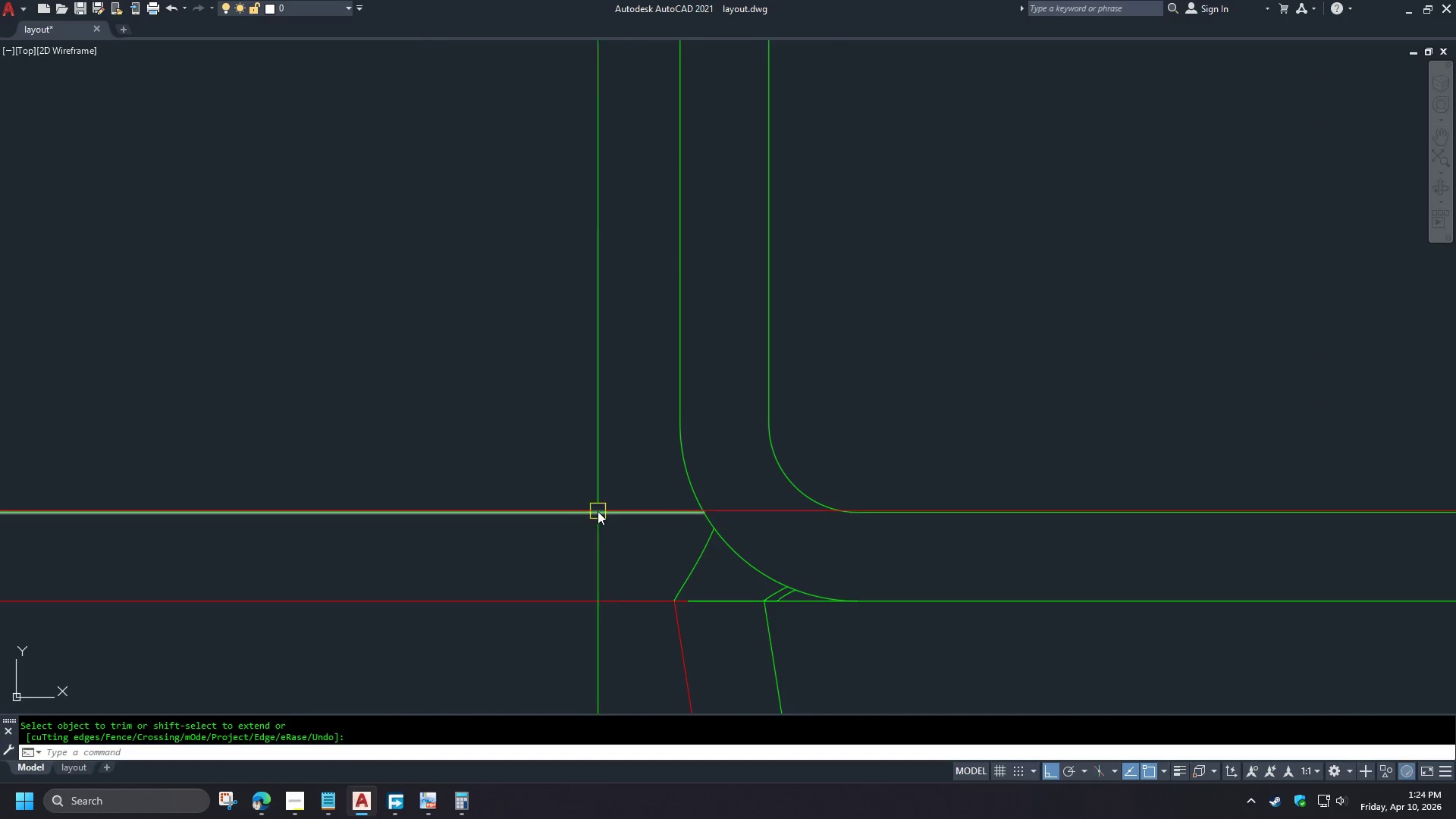 
left_click([594, 509])
 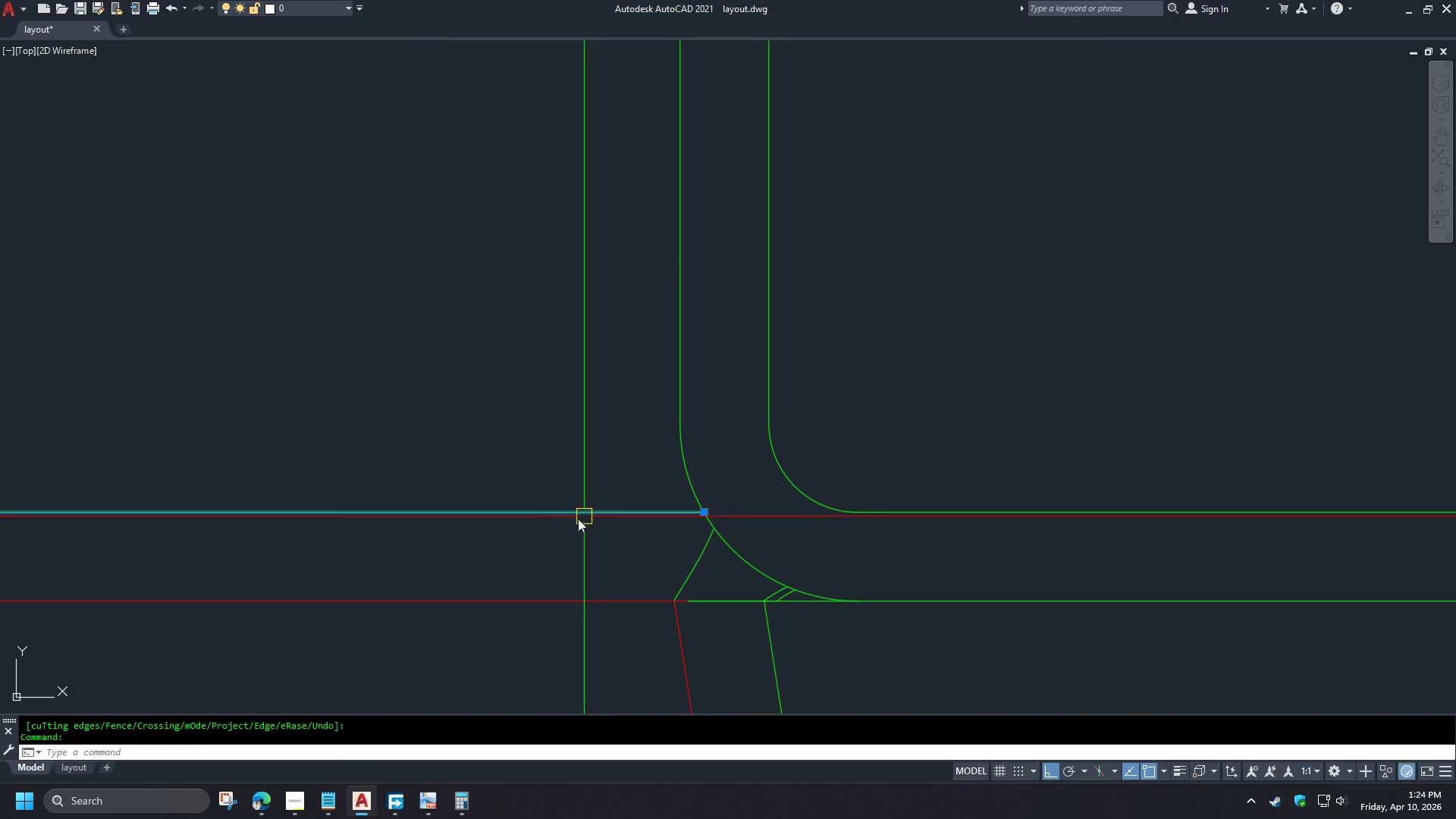 
key(E)
 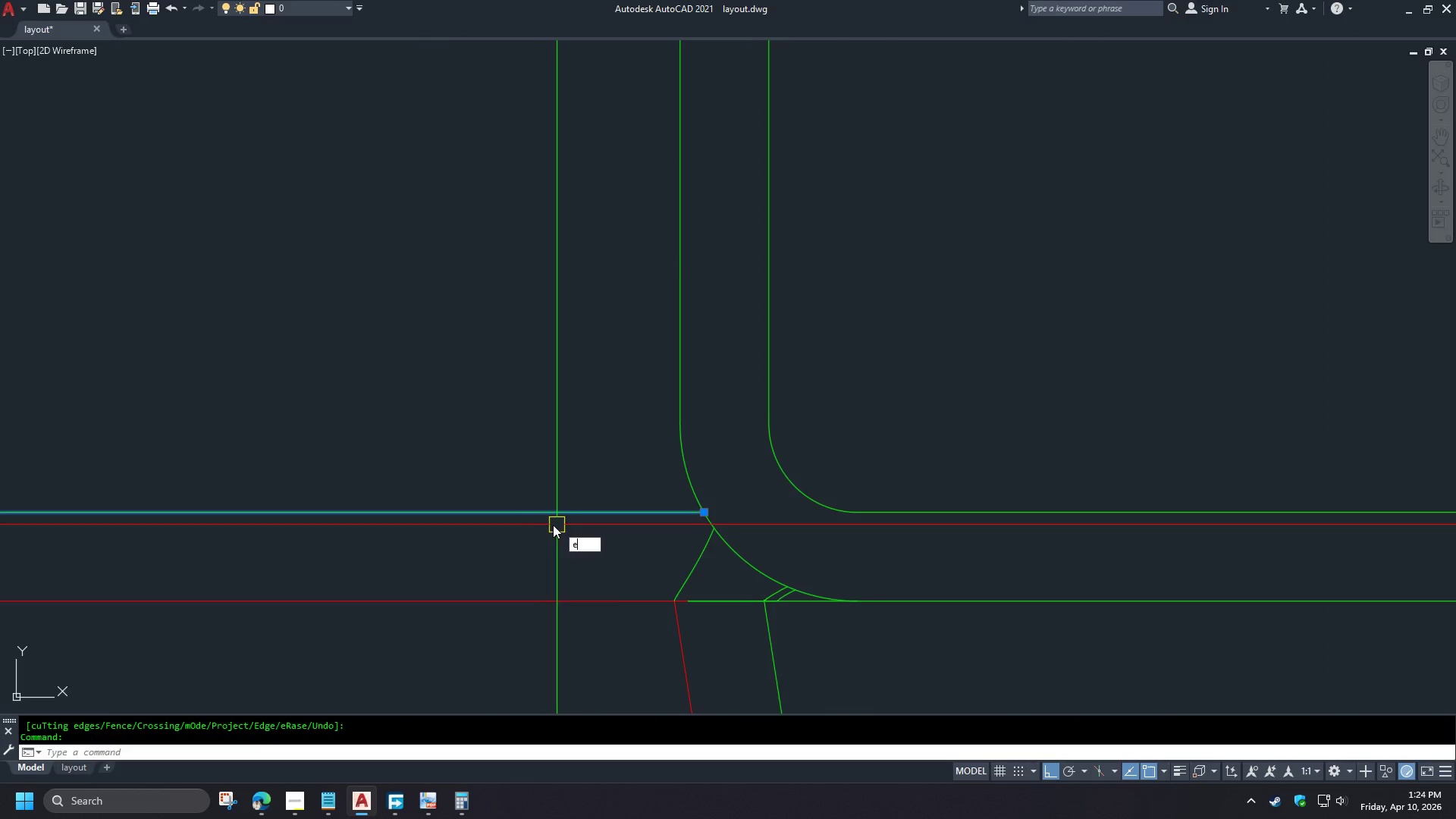 
key(Space)
 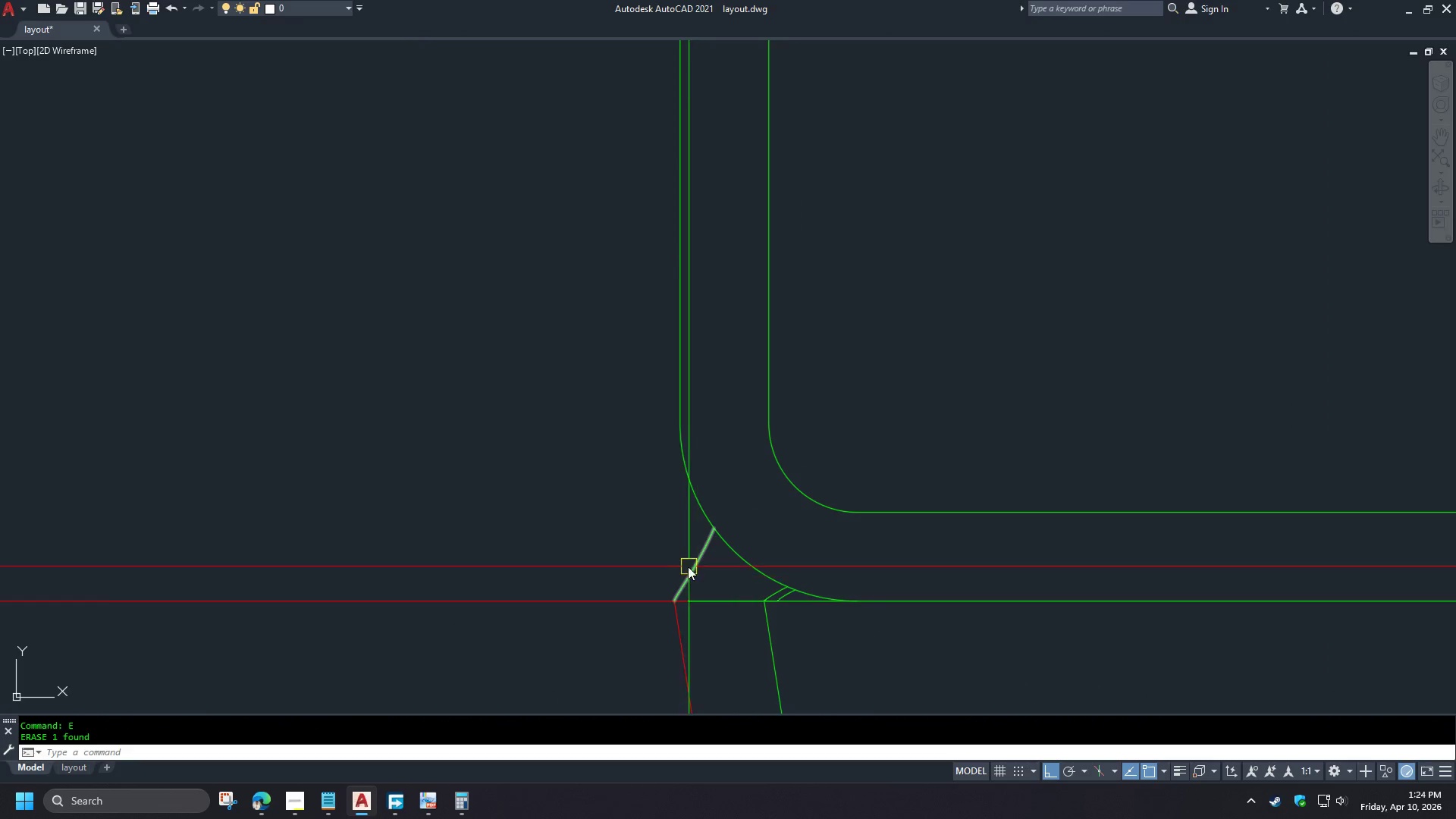 
left_click([687, 564])
 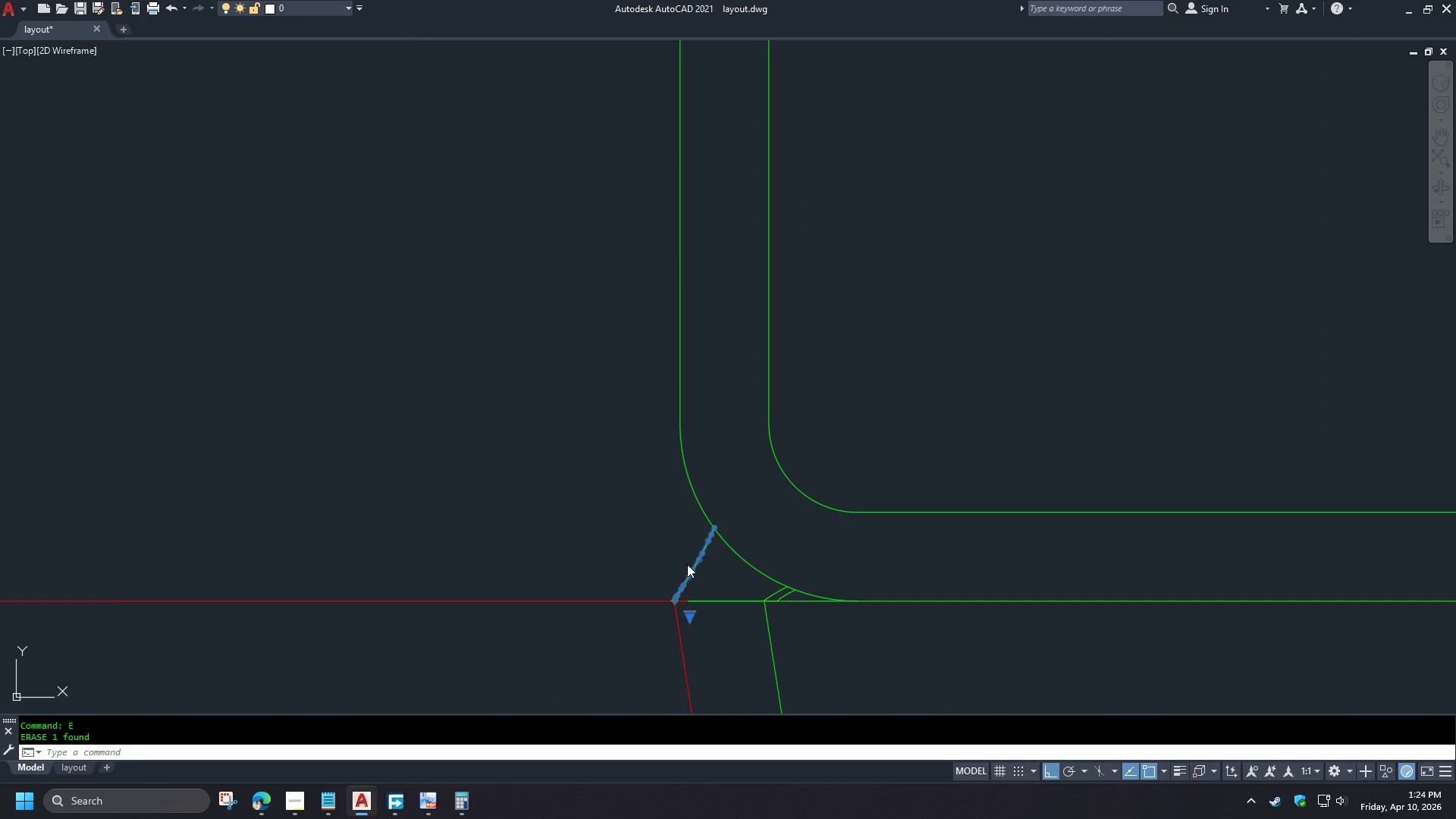 
key(E)
 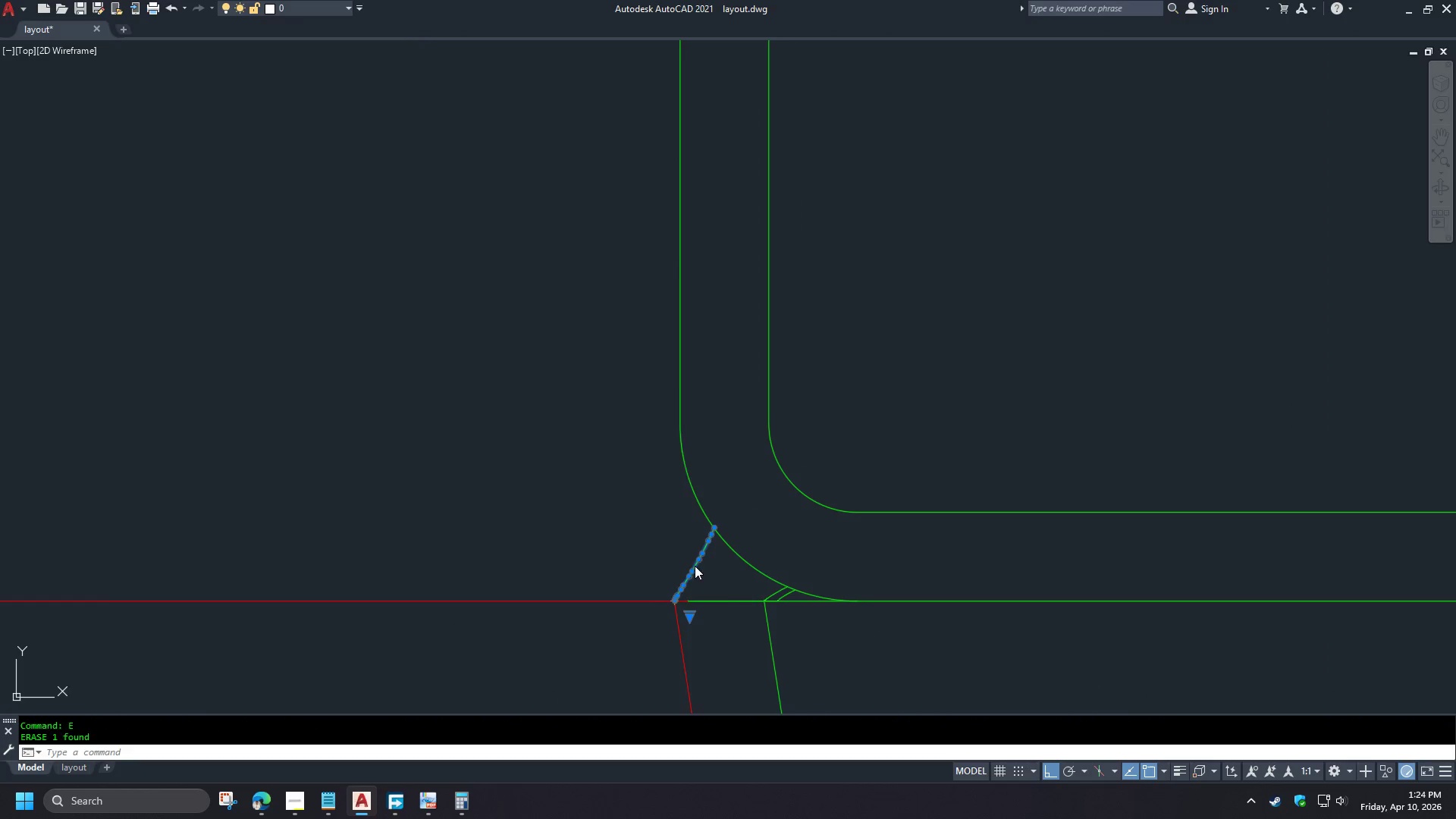 
key(Space)
 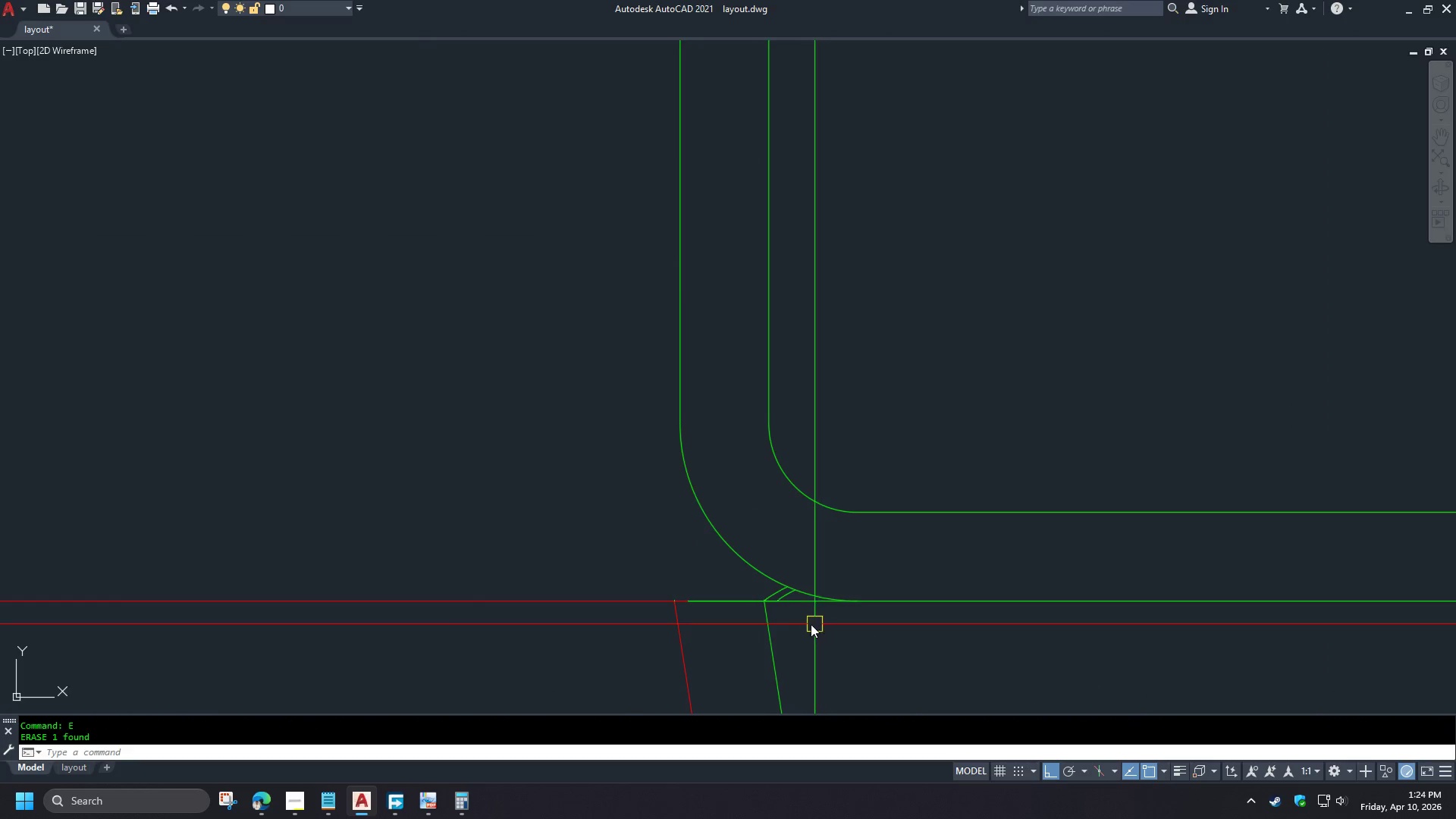 
scroll: coordinate [789, 607], scroll_direction: up, amount: 4.0
 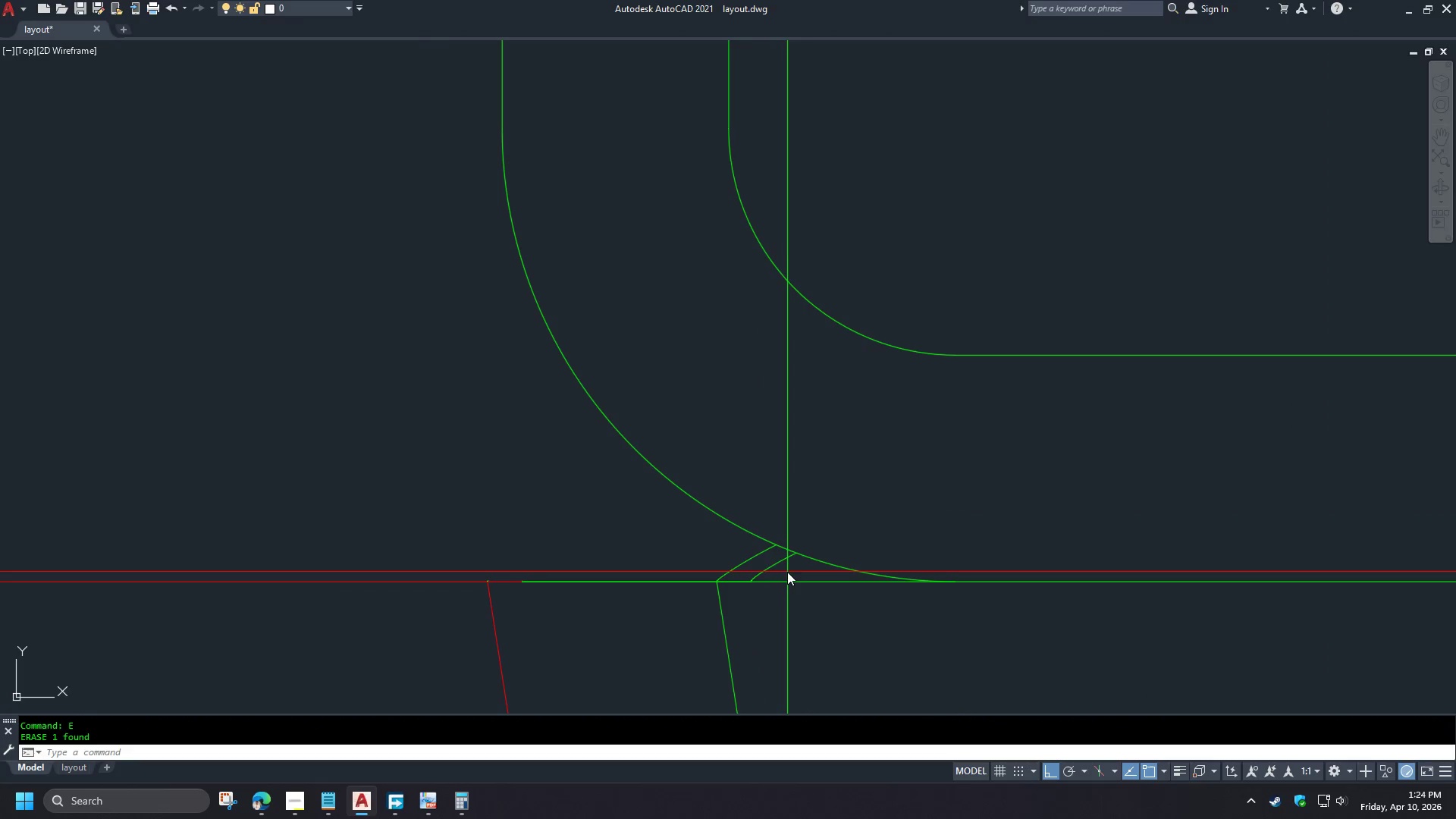 
double_click([682, 554])
 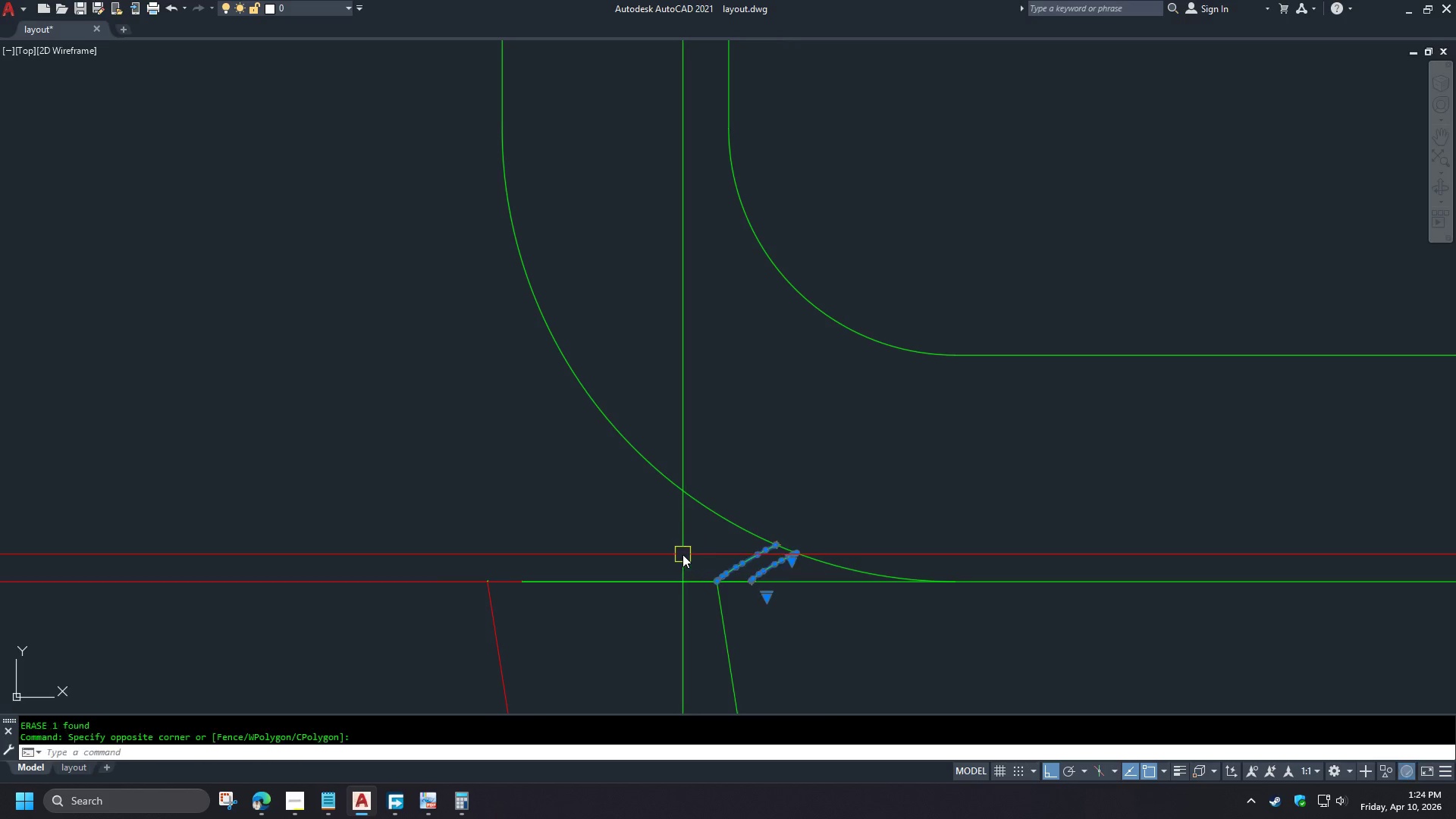 
key(E)
 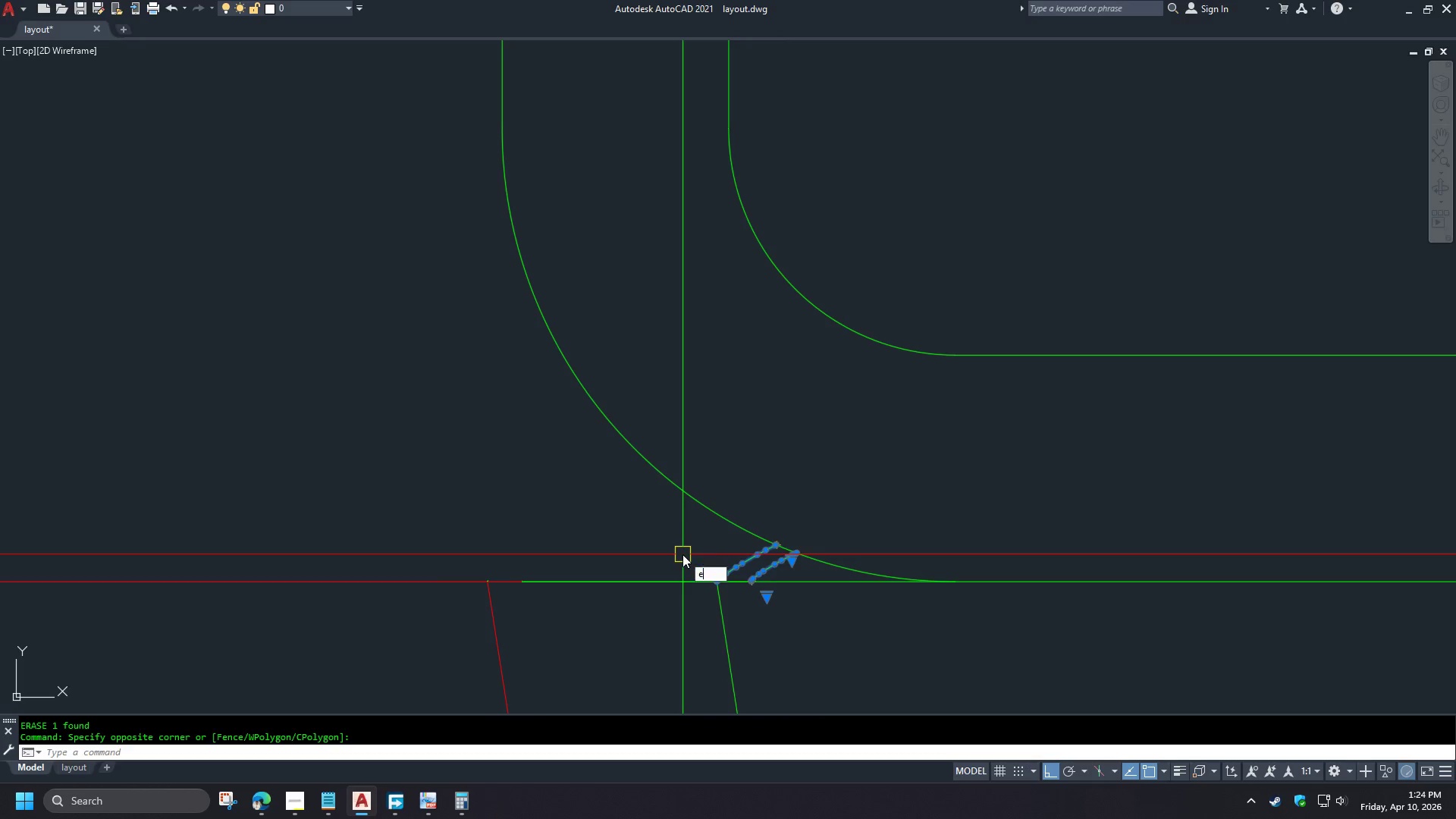 
key(Space)
 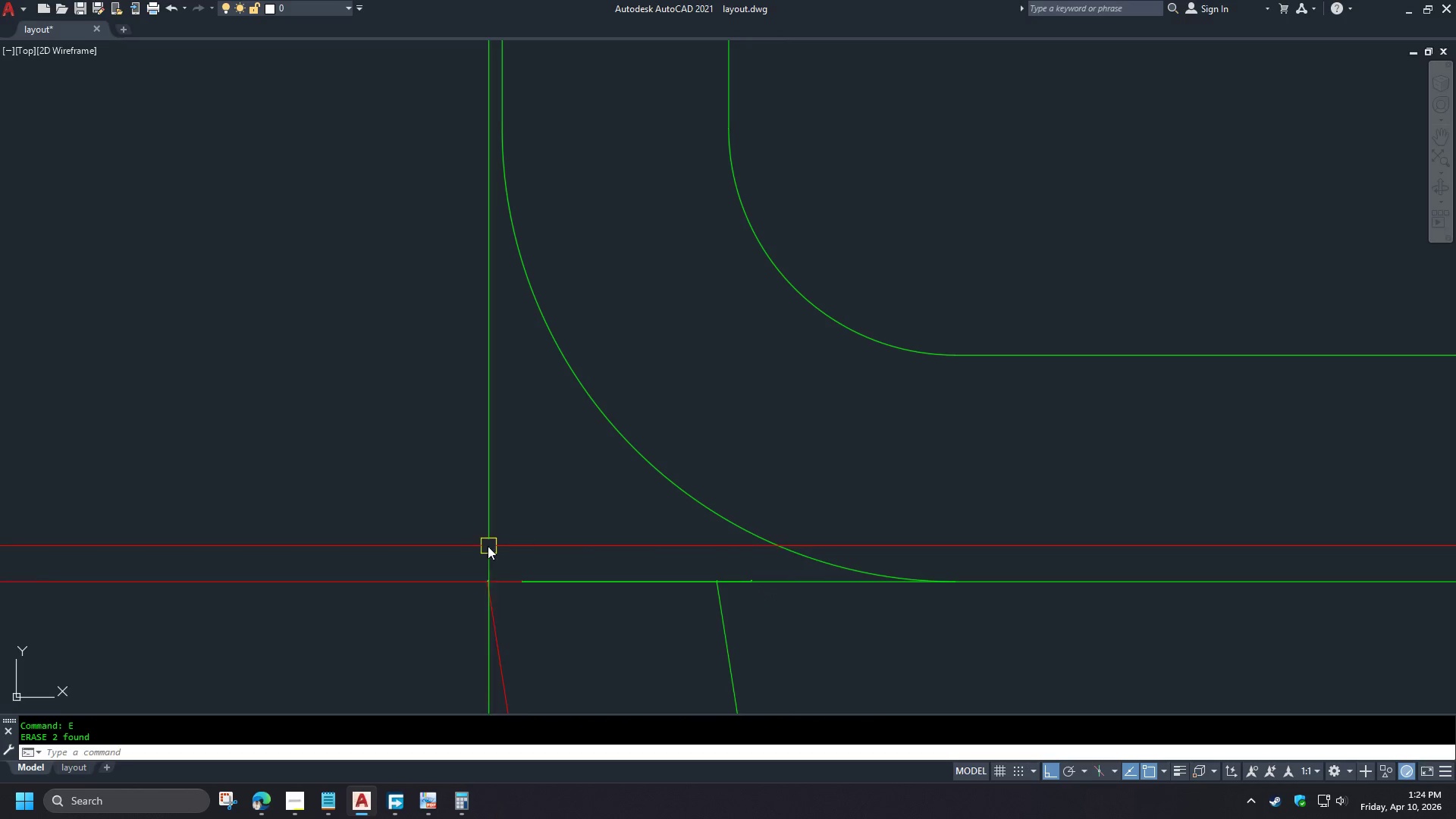 
left_click_drag(start_coordinate=[458, 542], to_coordinate=[463, 549])
 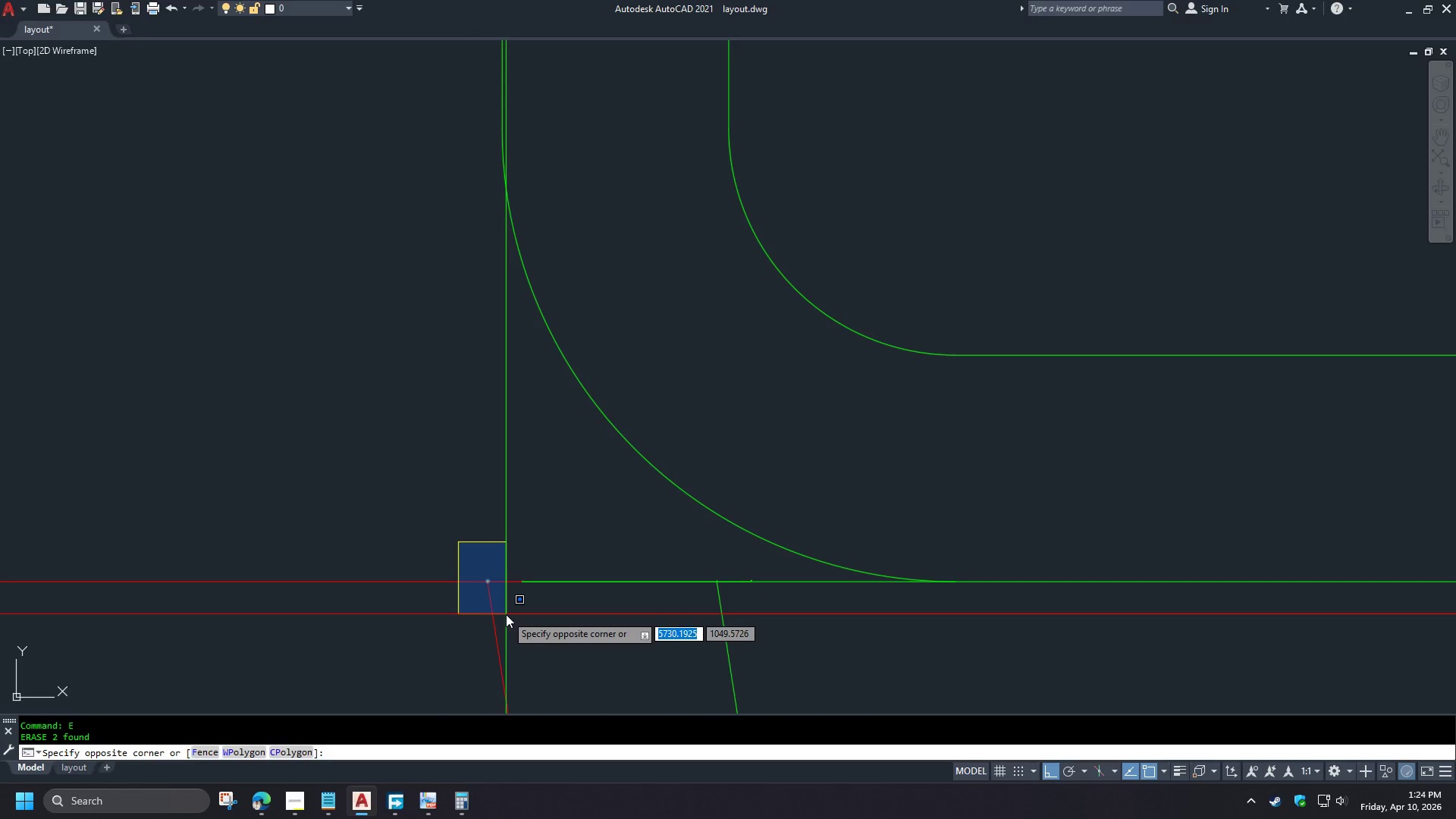 
left_click([506, 614])
 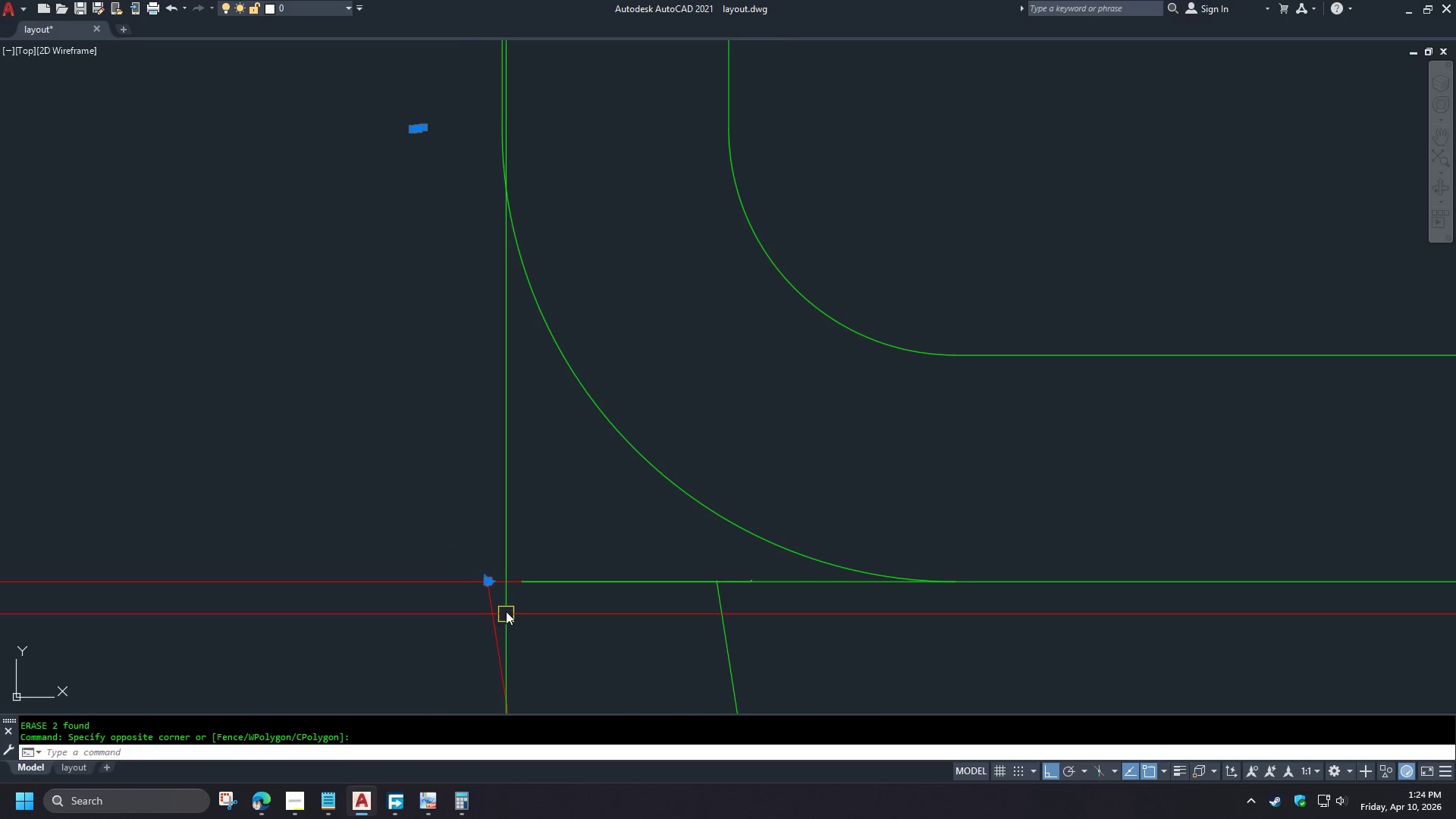 
key(E)
 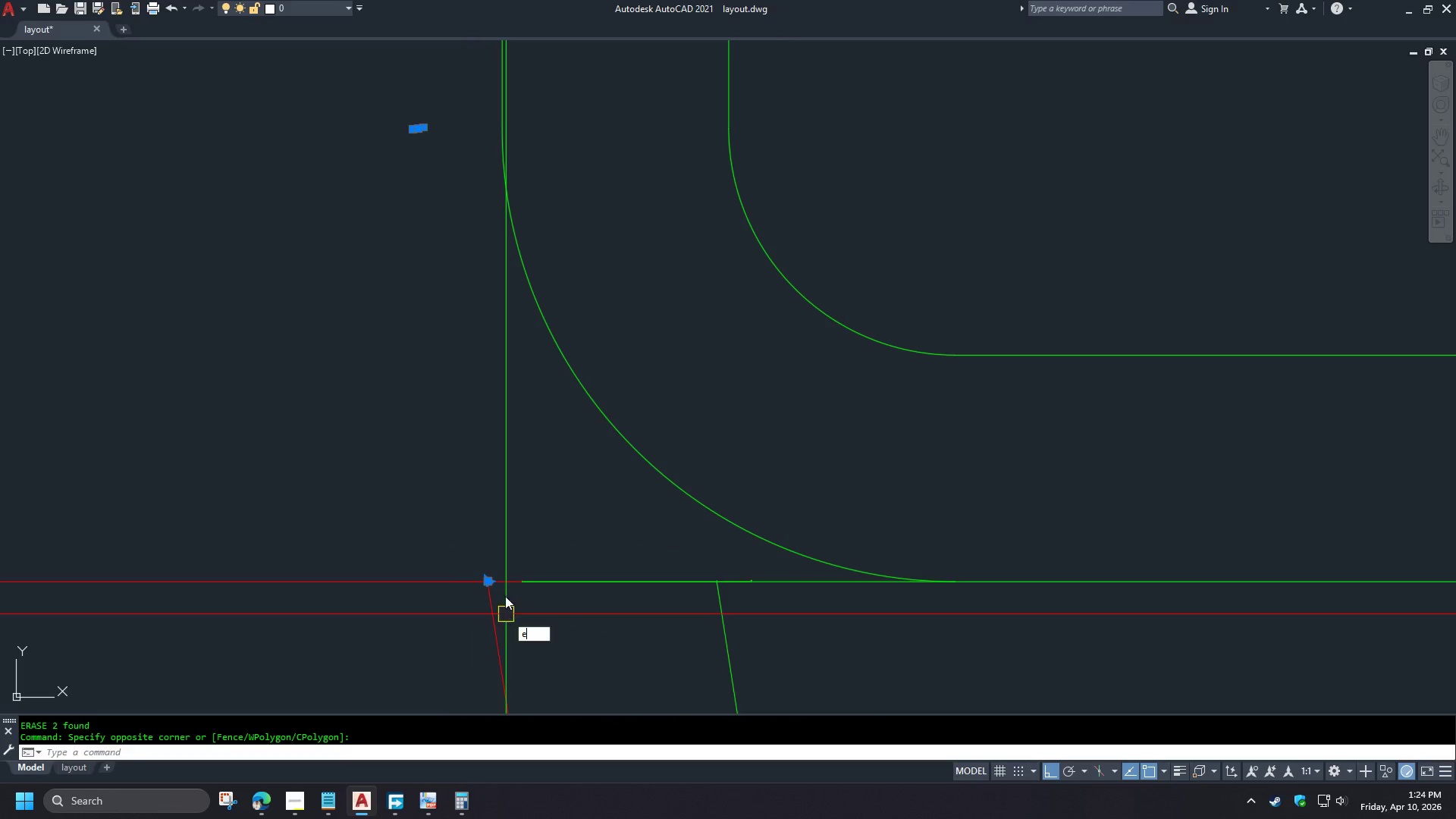 
key(Space)
 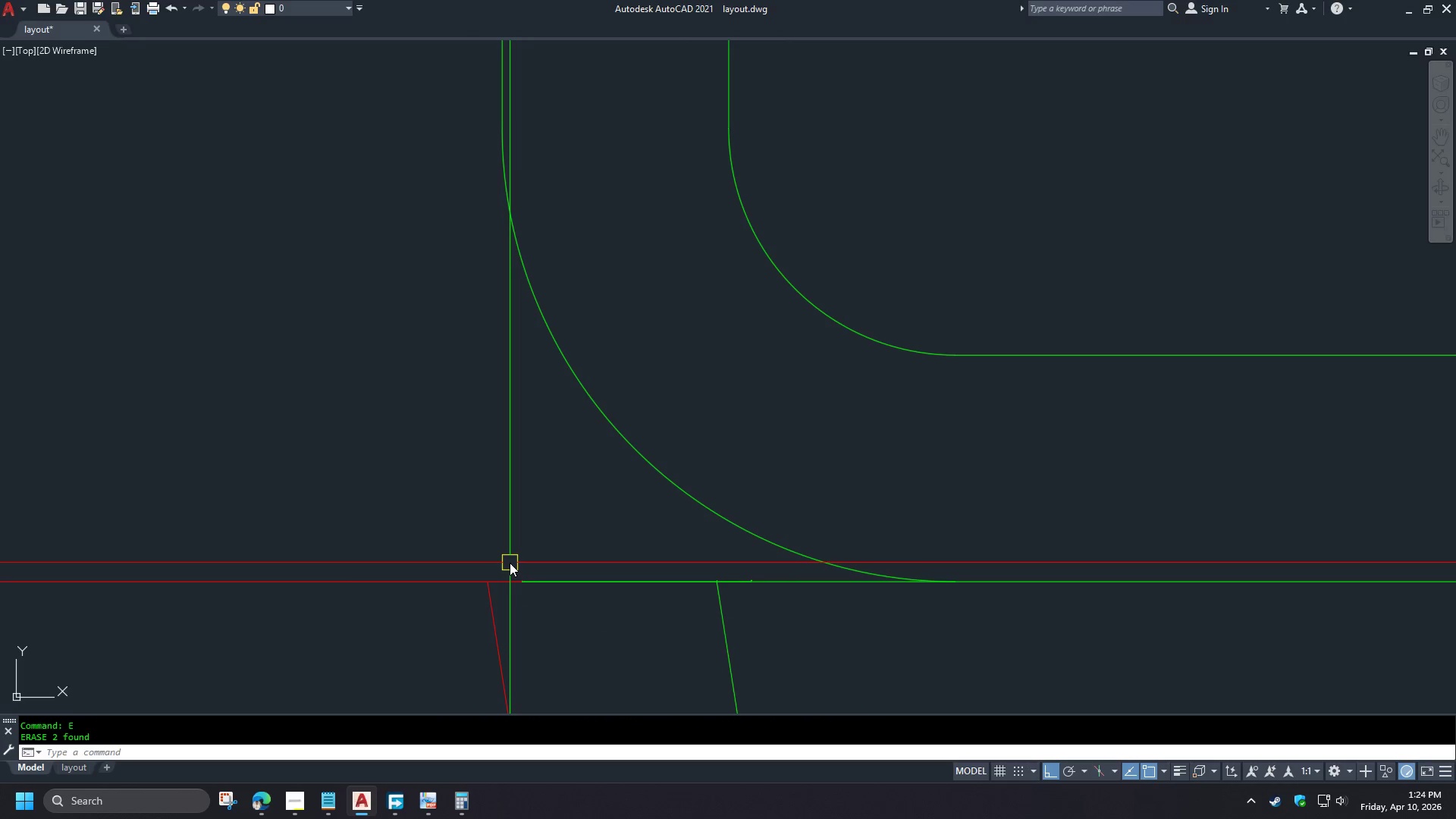 
left_click_drag(start_coordinate=[510, 563], to_coordinate=[514, 570])
 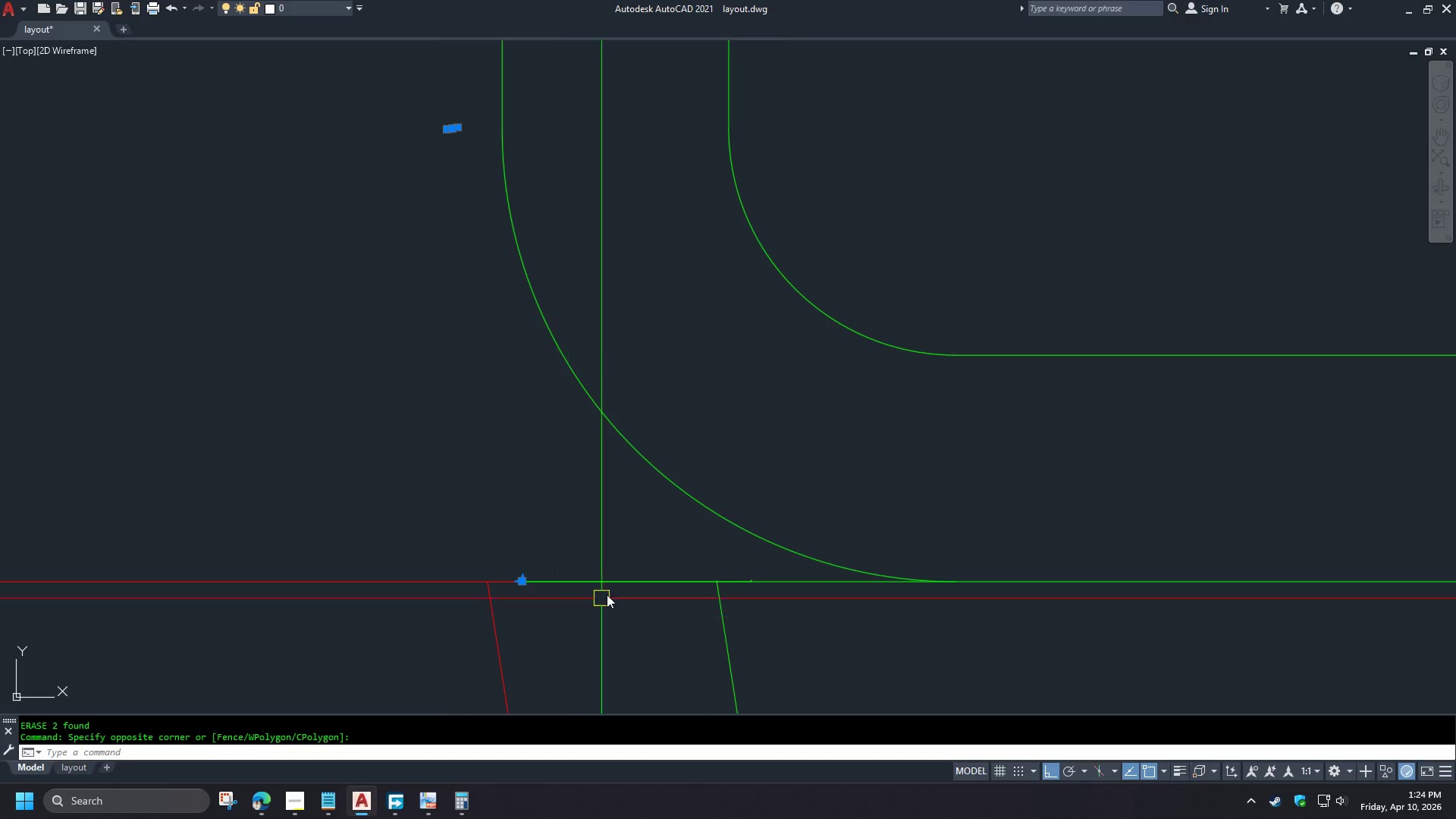 
key(E)
 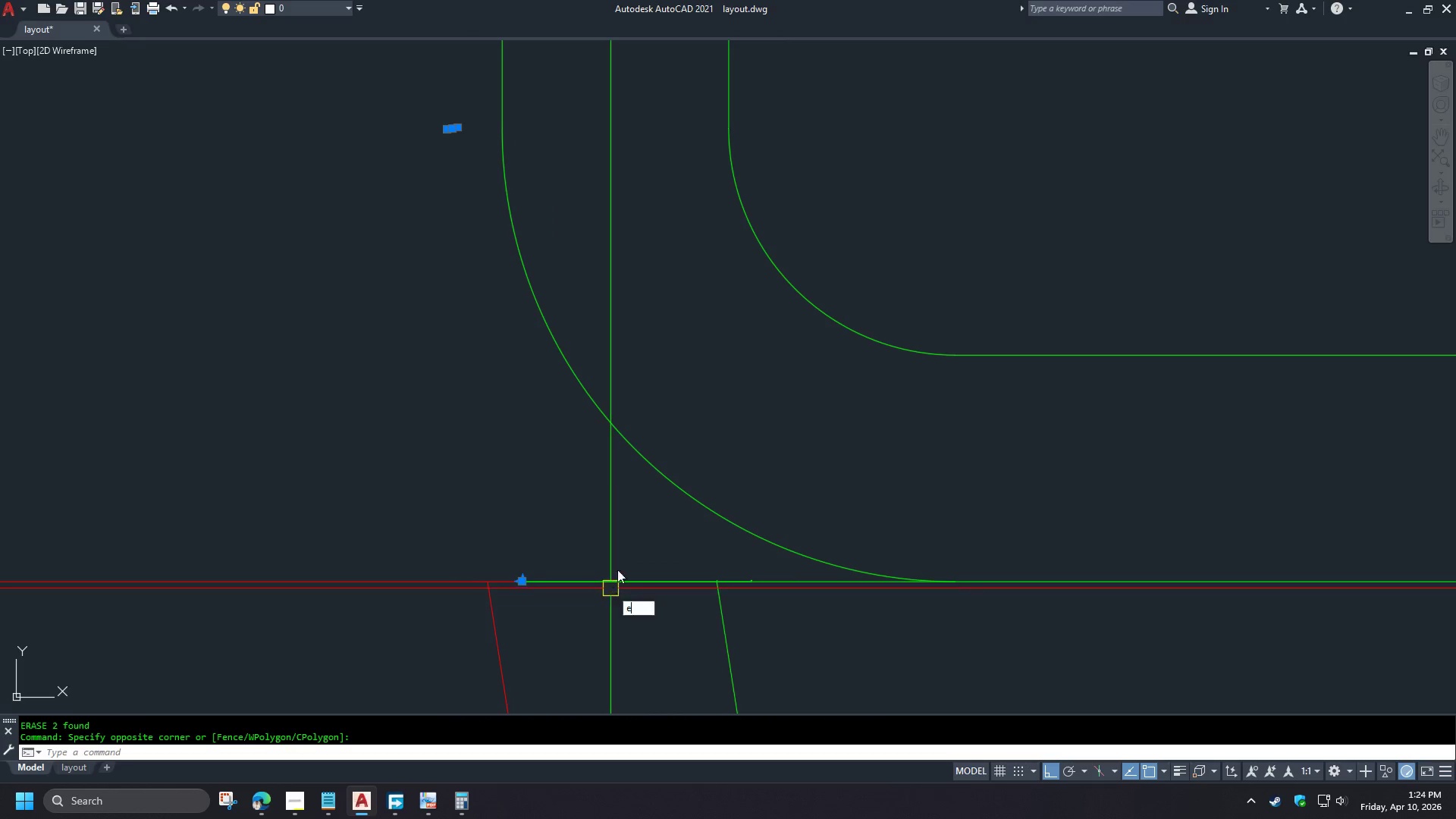 
key(Space)
 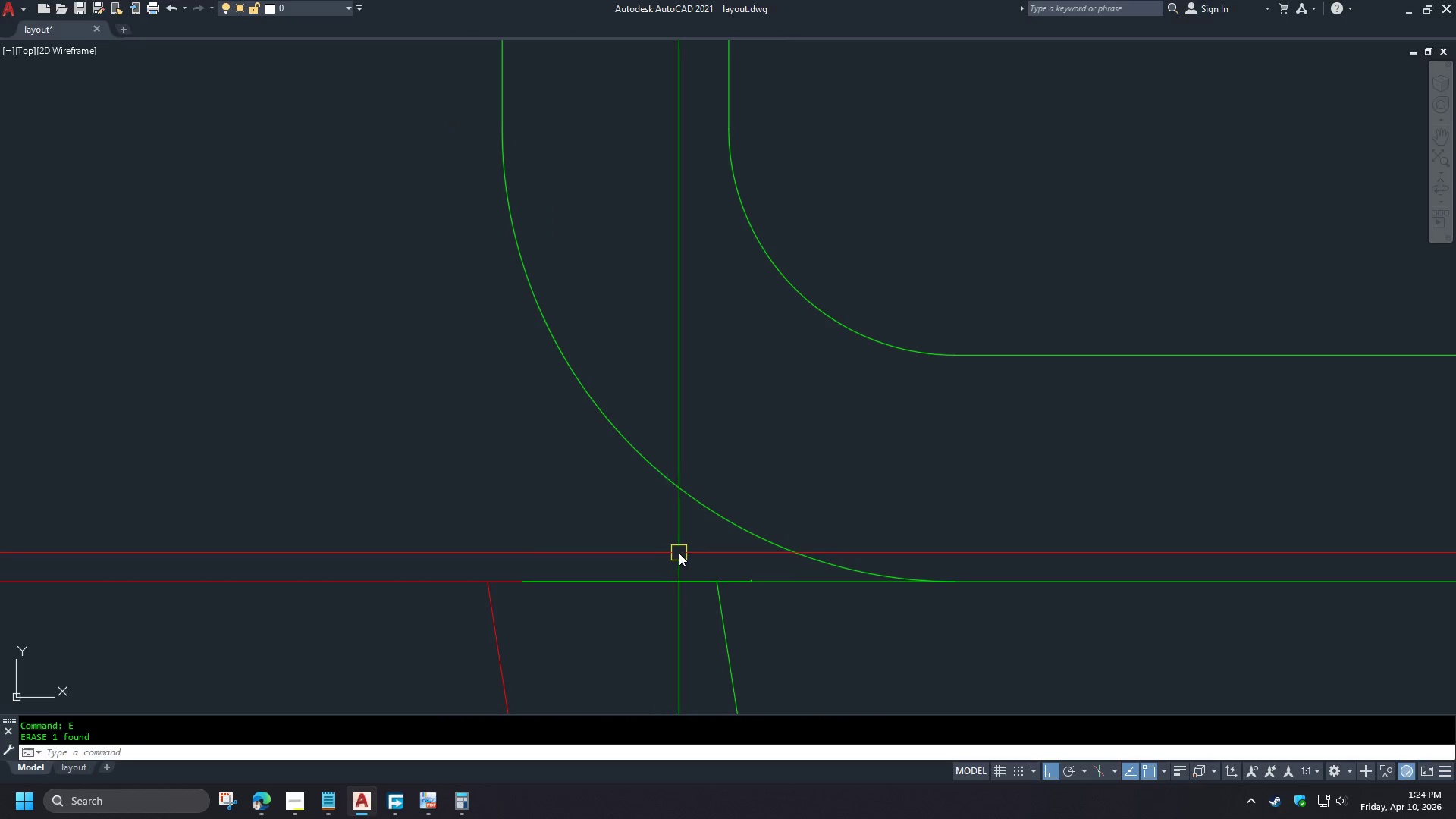 
left_click_drag(start_coordinate=[679, 553], to_coordinate=[702, 567])
 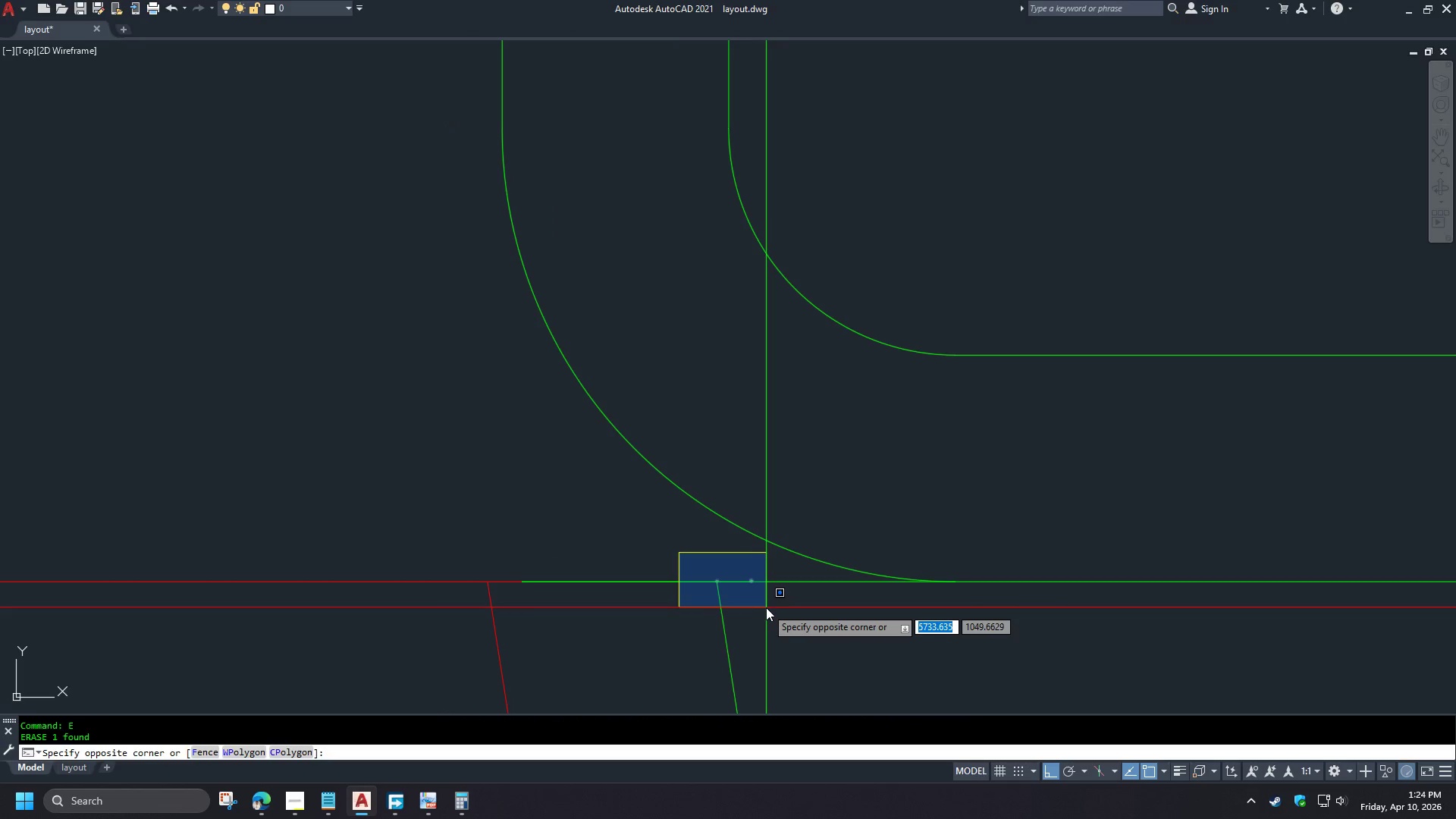 
left_click([767, 607])
 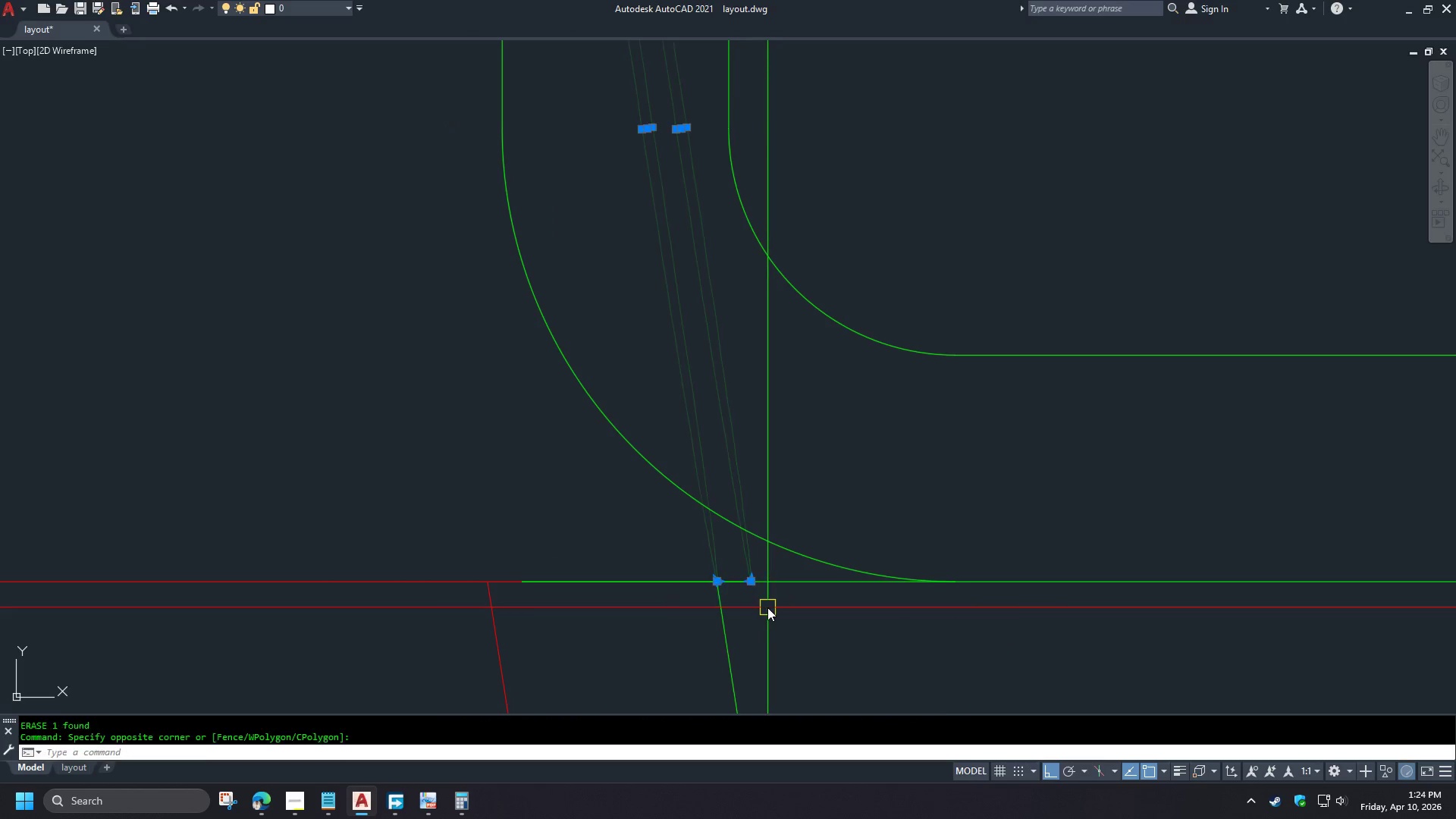 
key(E)
 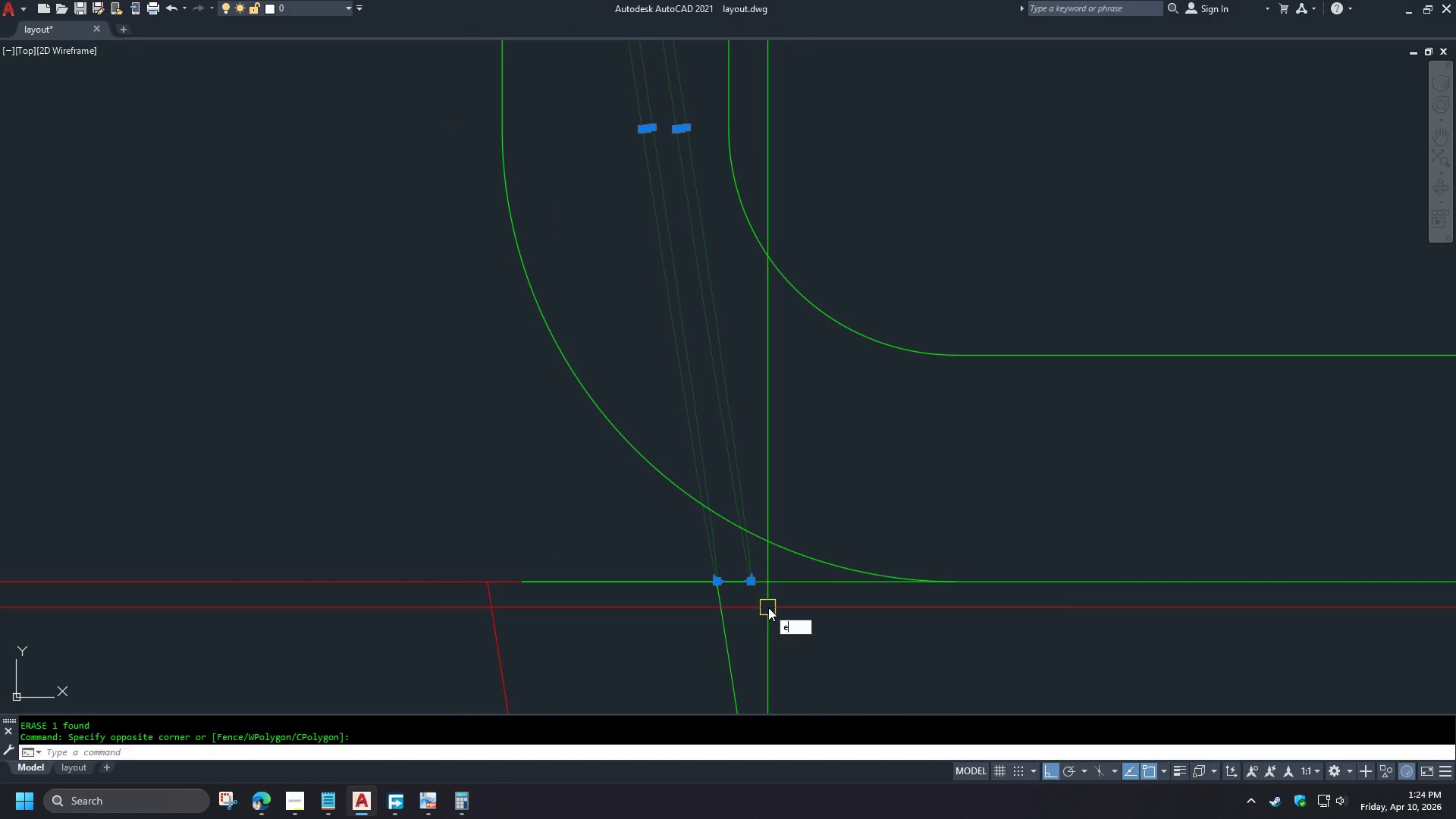 
key(Space)
 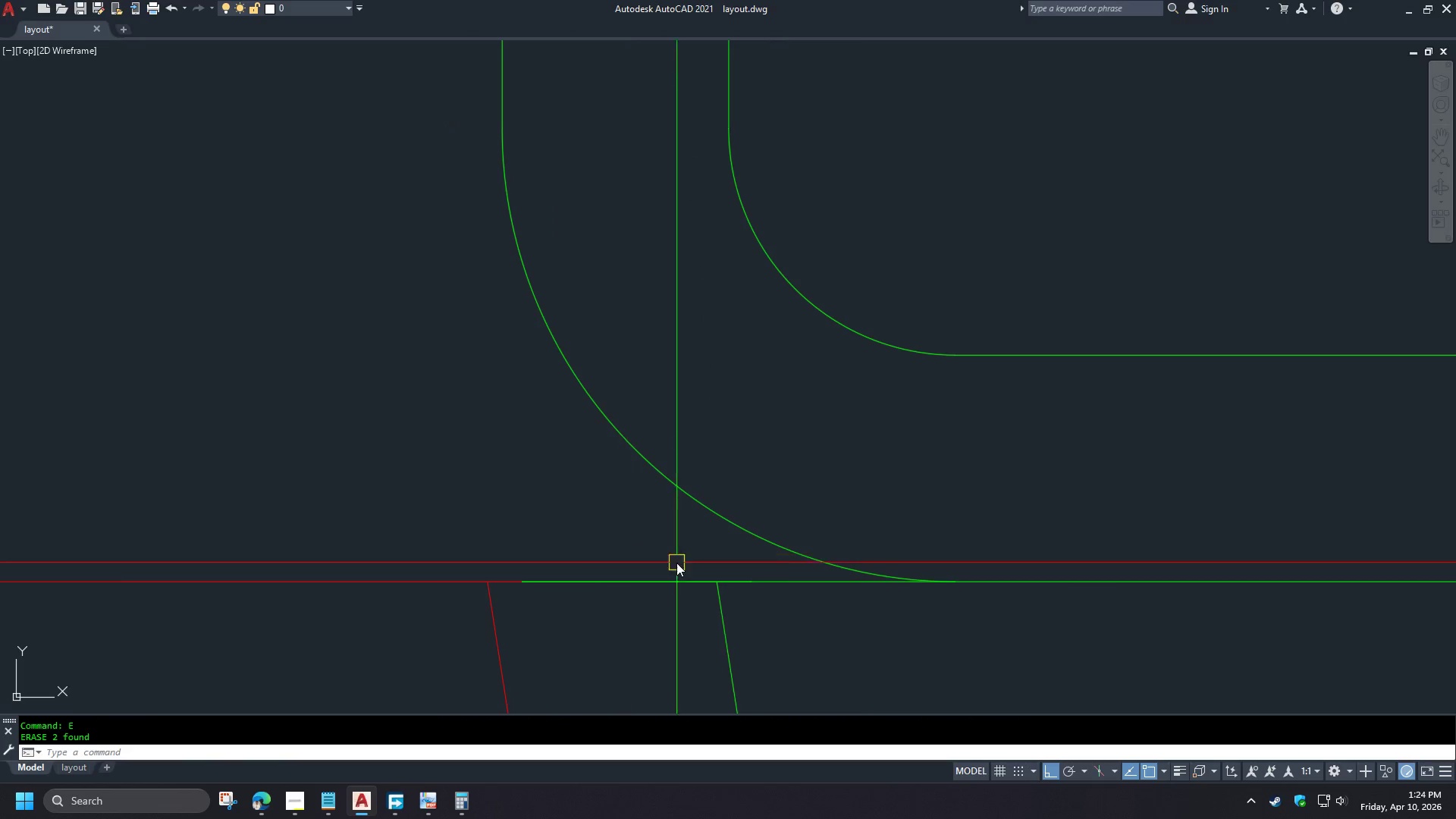 
left_click_drag(start_coordinate=[822, 522], to_coordinate=[851, 539])
 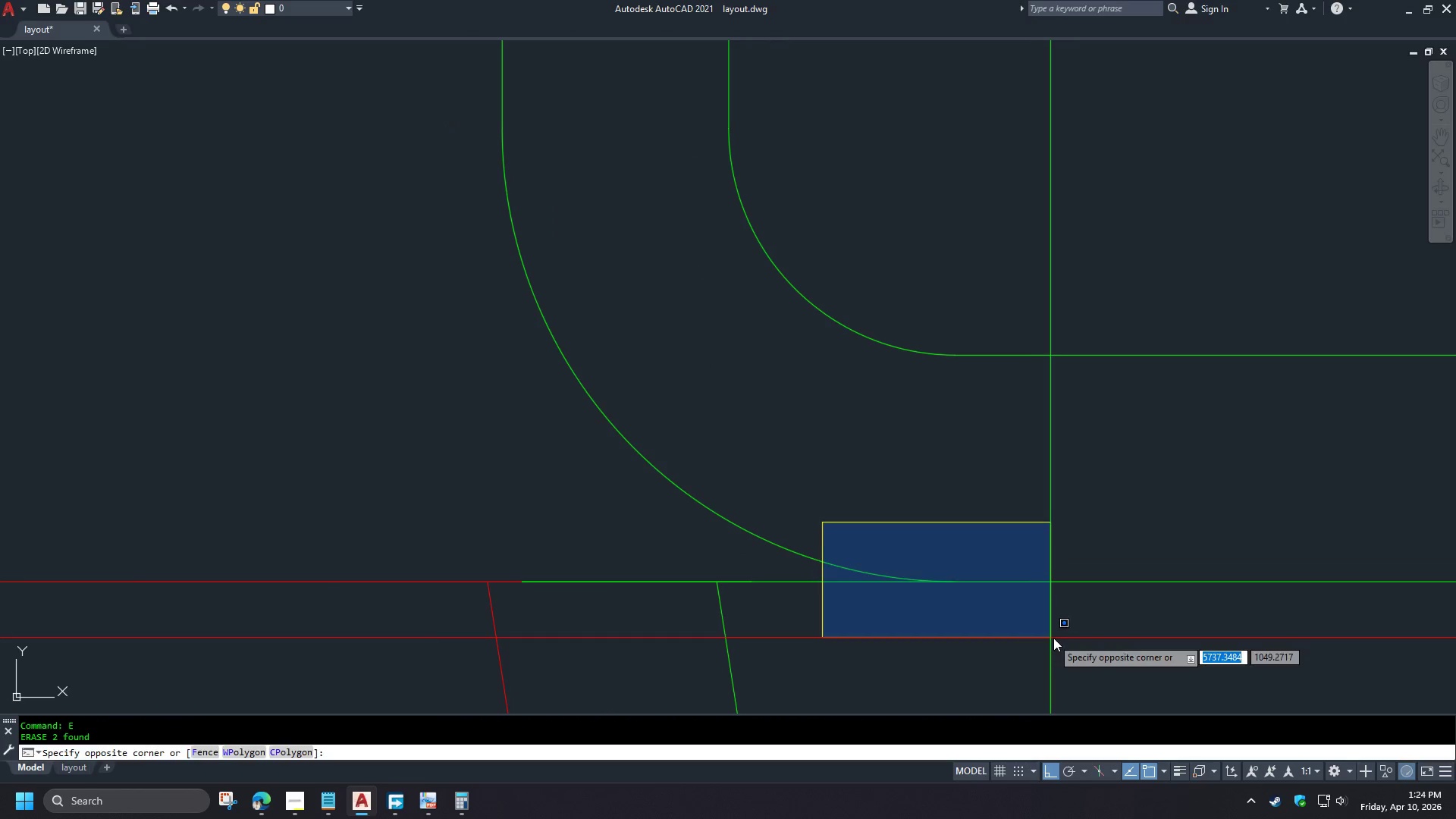 
double_click([1053, 638])
 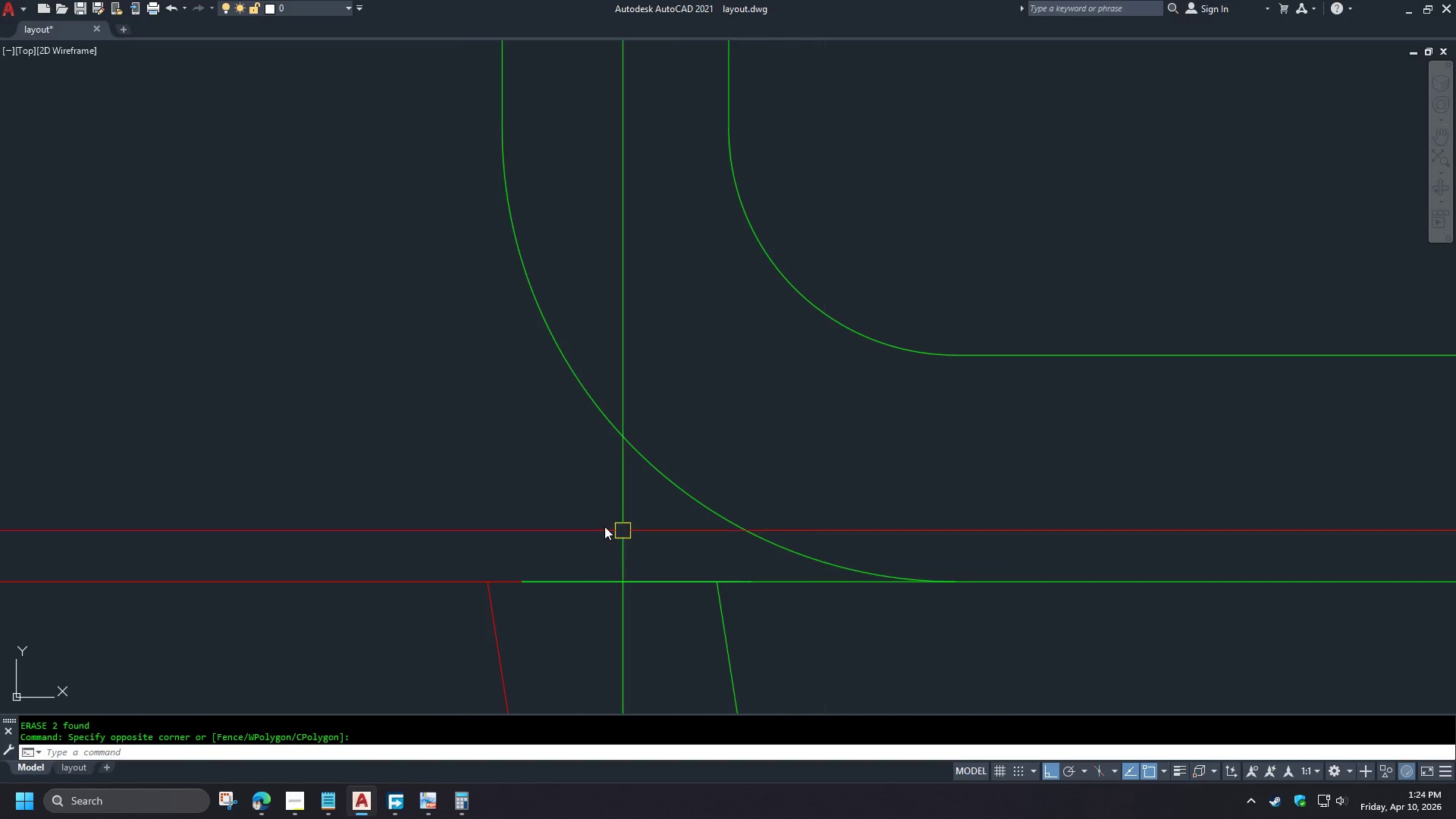 
scroll: coordinate [671, 499], scroll_direction: down, amount: 9.0
 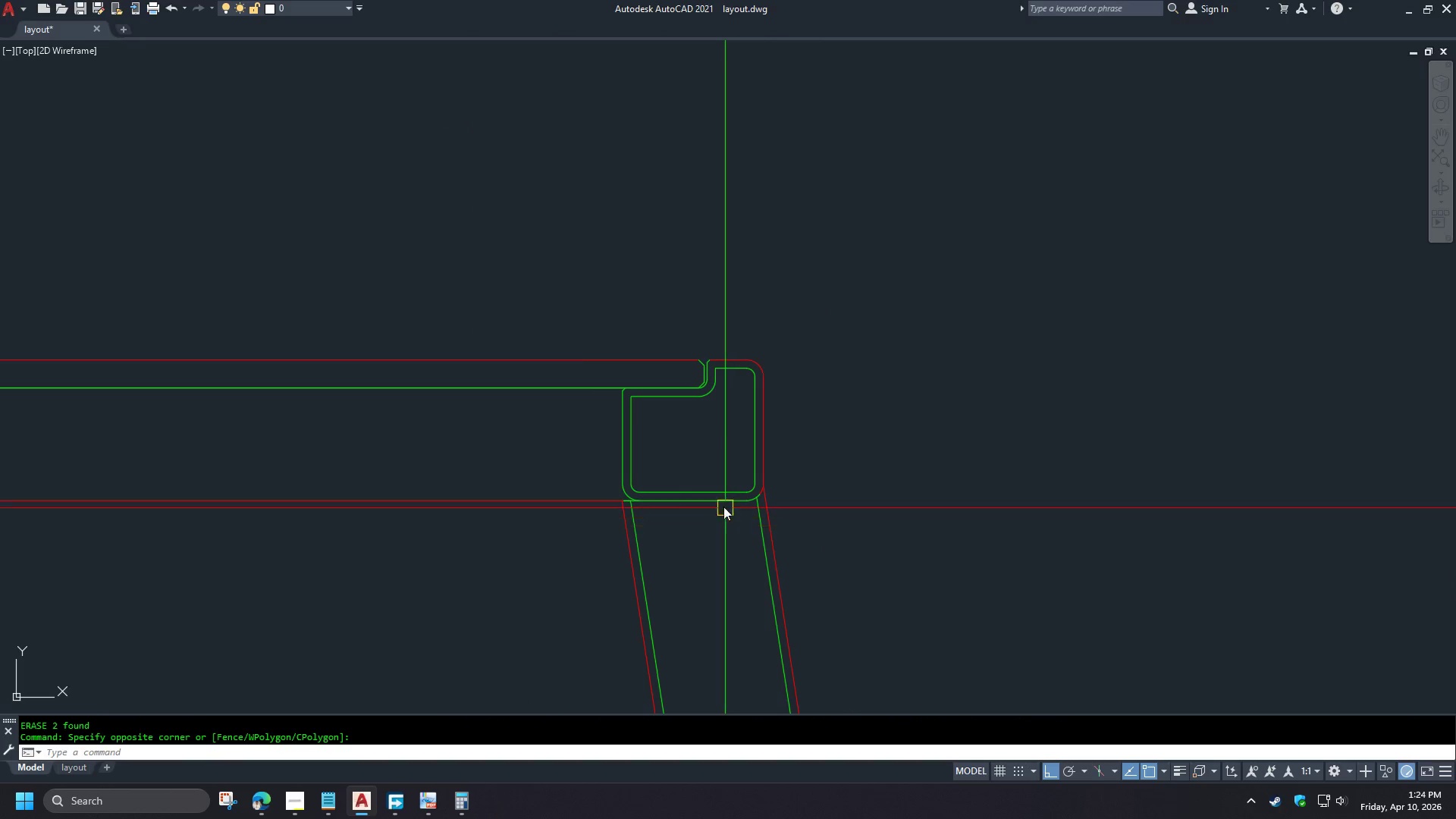 
scroll: coordinate [648, 425], scroll_direction: up, amount: 3.0
 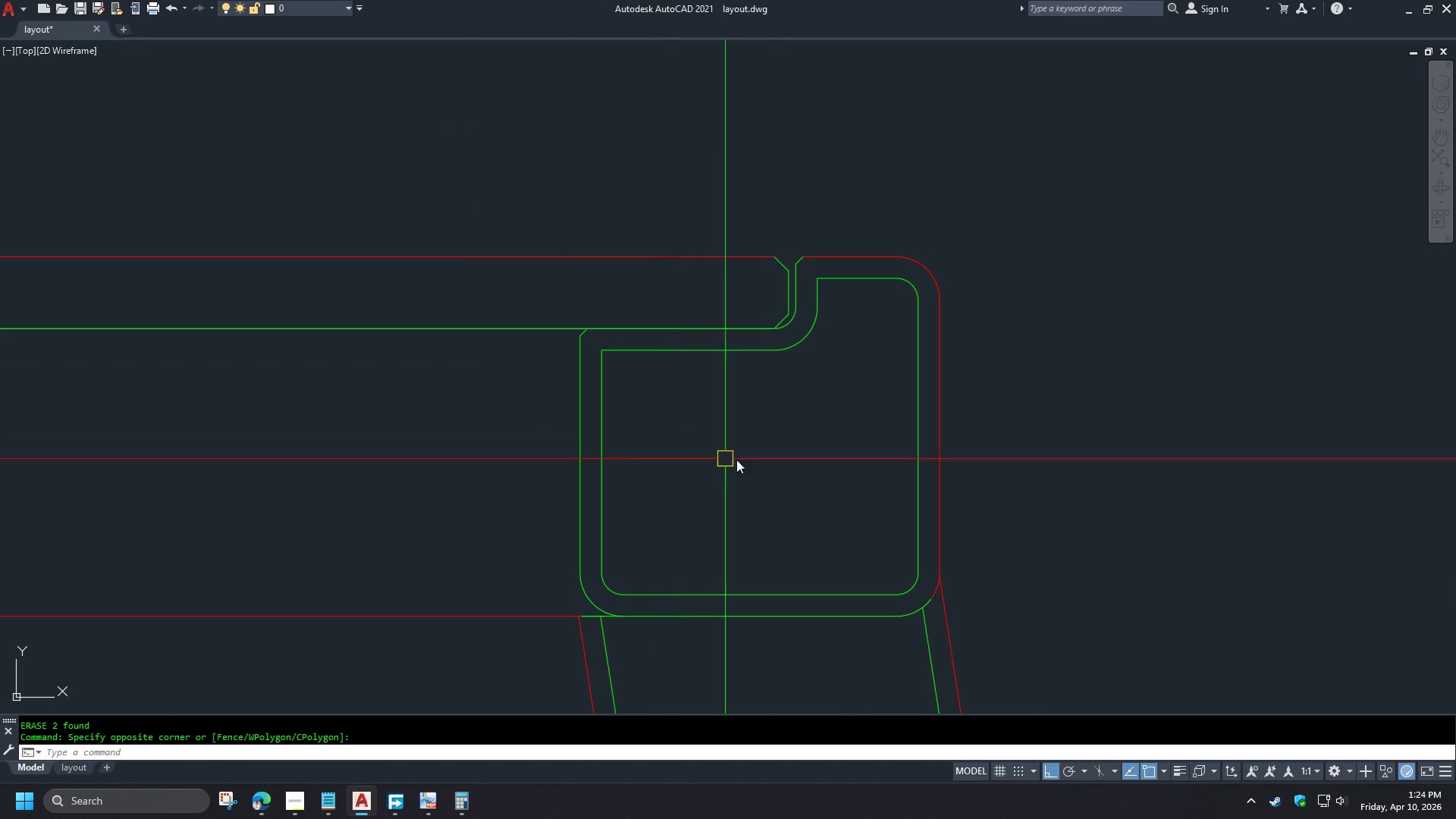 
scroll: coordinate [879, 460], scroll_direction: down, amount: 2.0
 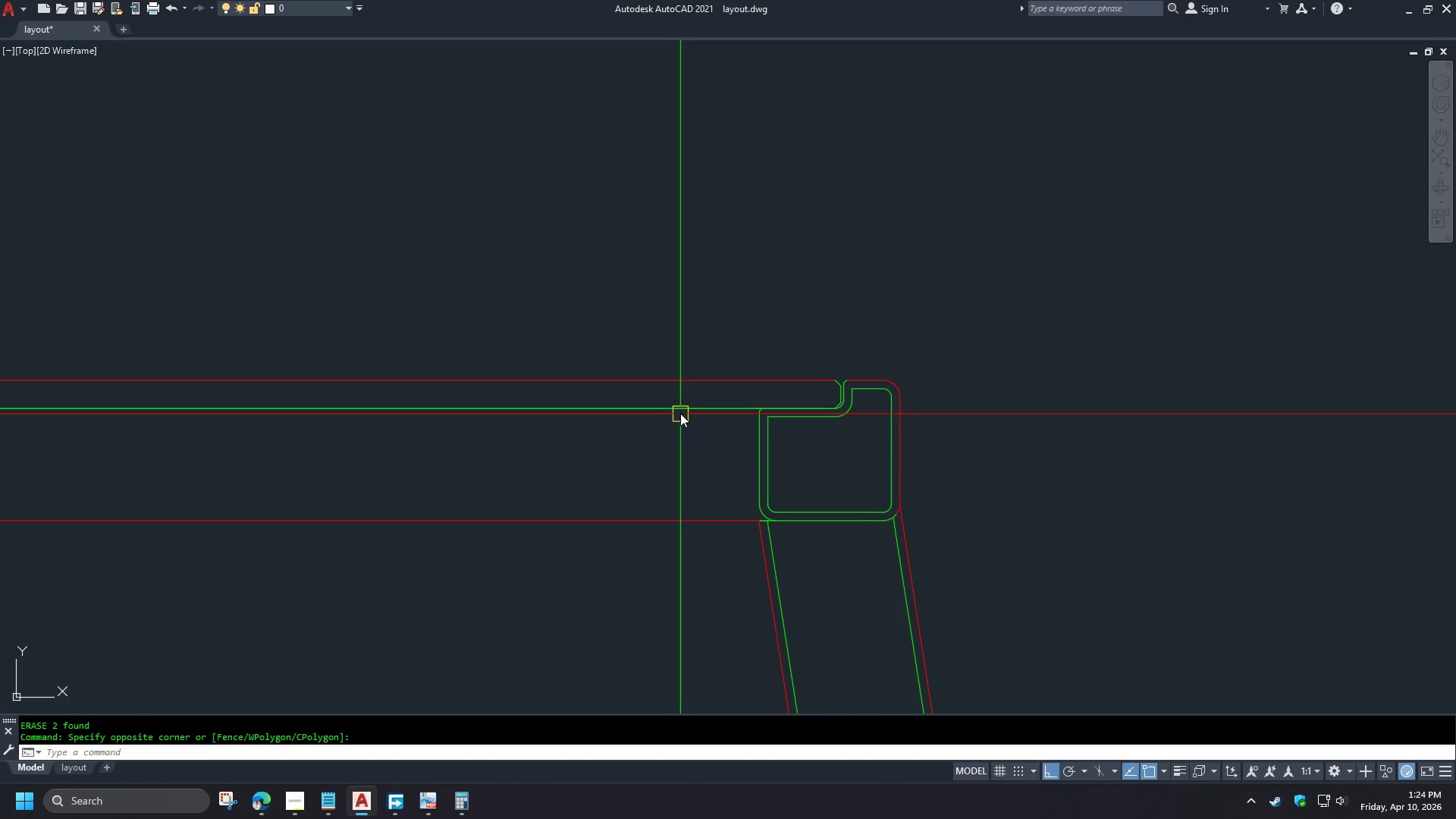 
left_click([676, 408])
 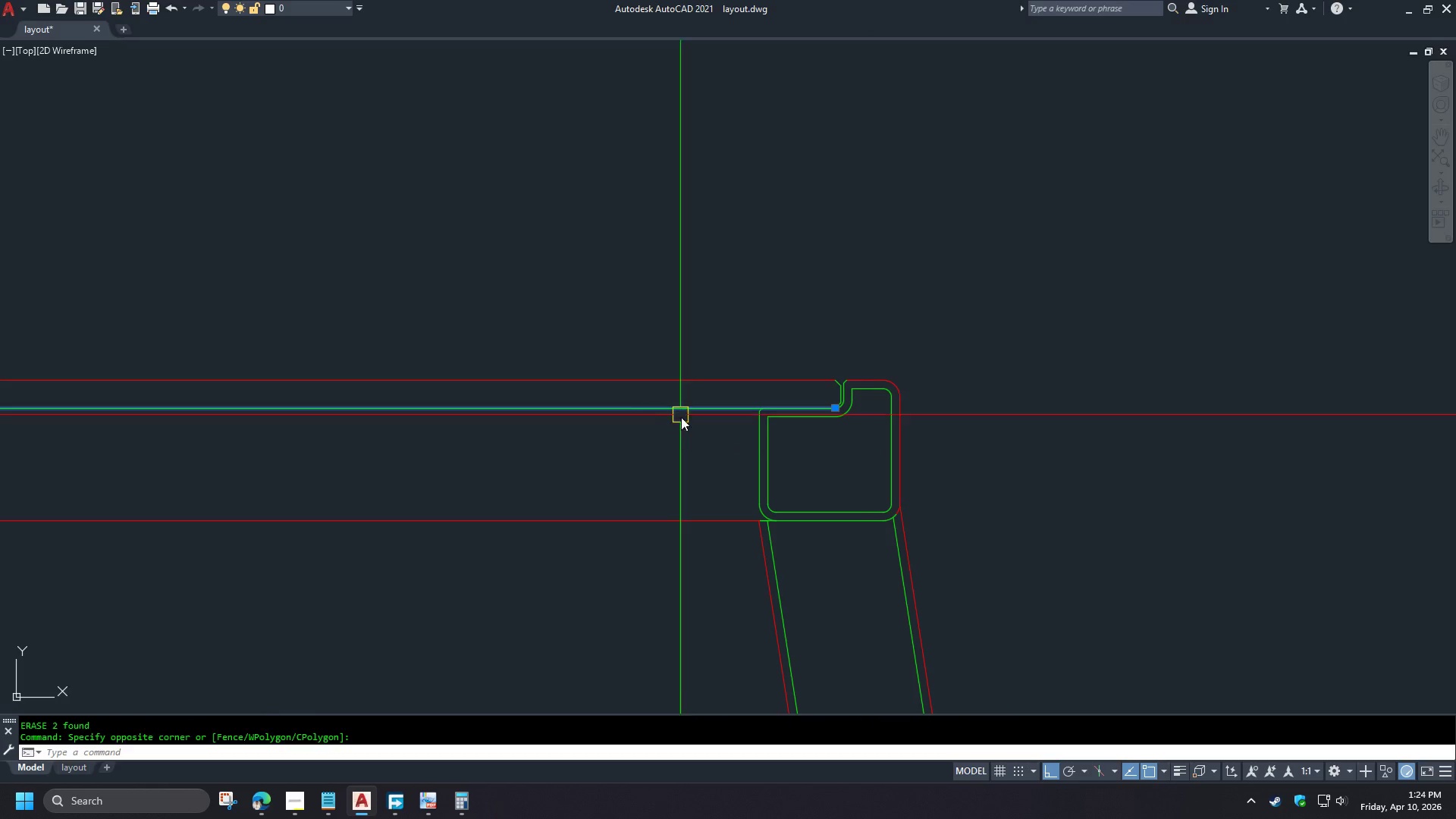 
key(E)
 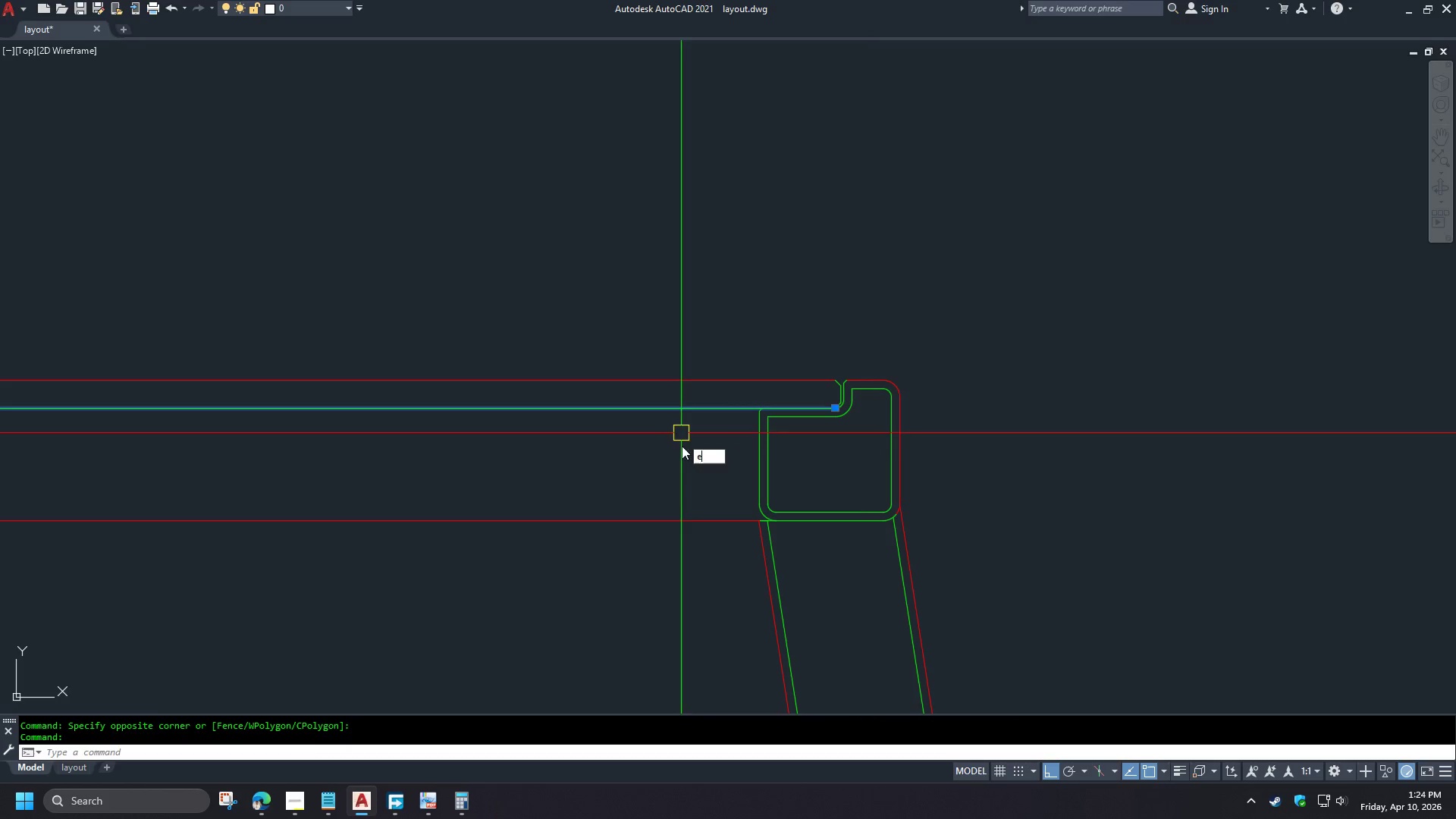 
key(Space)
 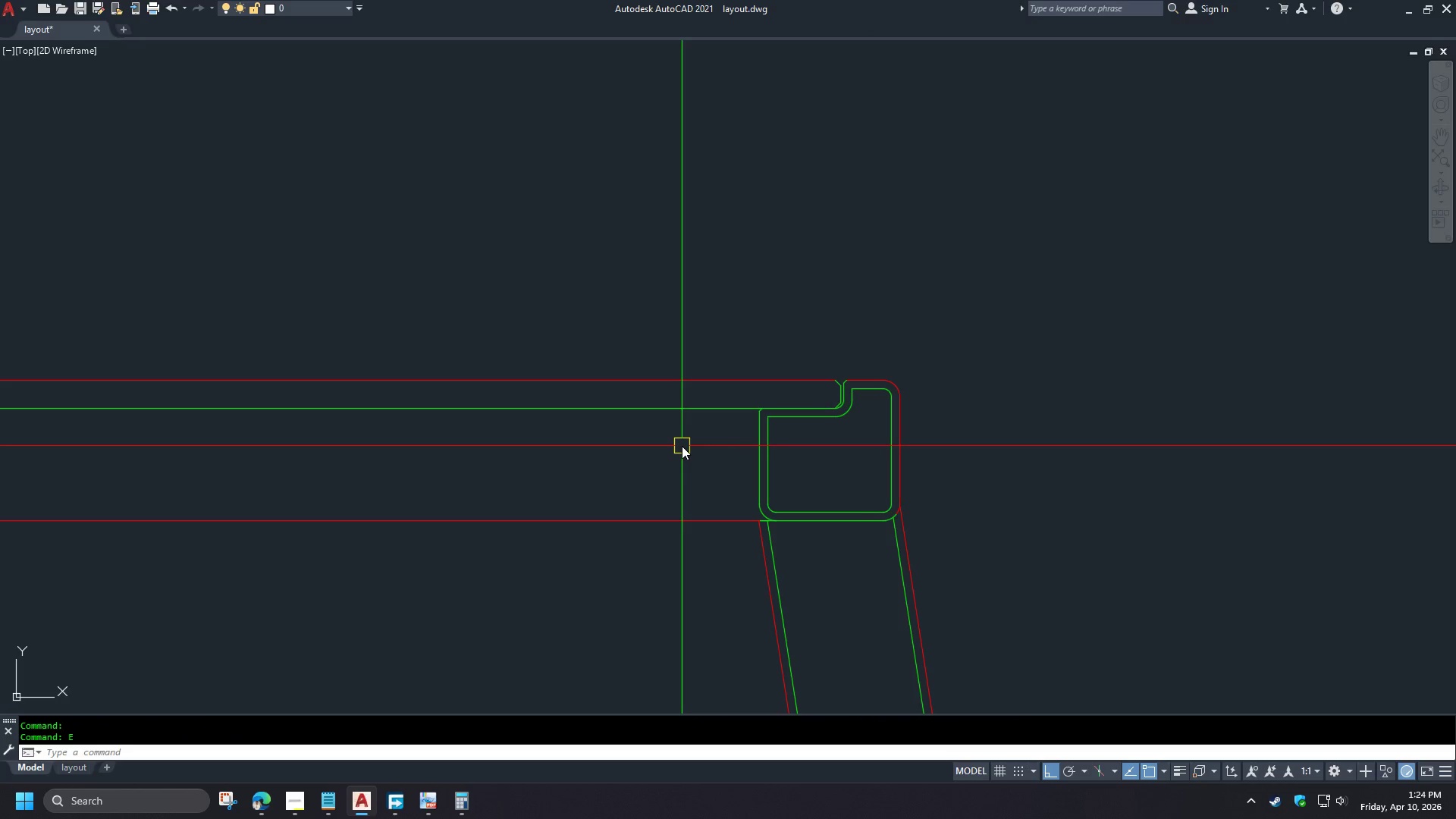 
hold_key(key=ControlLeft, duration=0.41)
 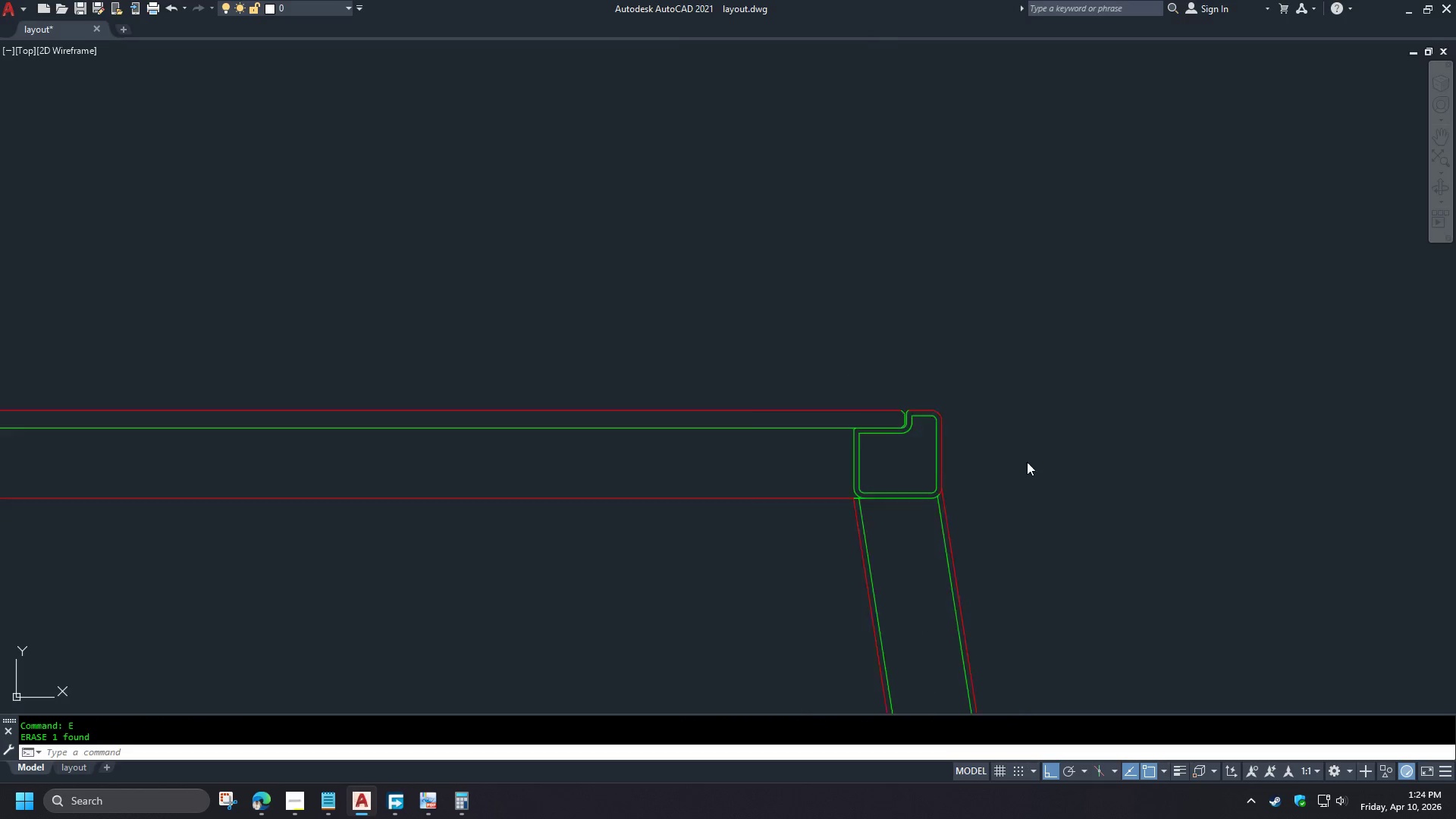 
scroll: coordinate [1039, 462], scroll_direction: down, amount: 3.0
 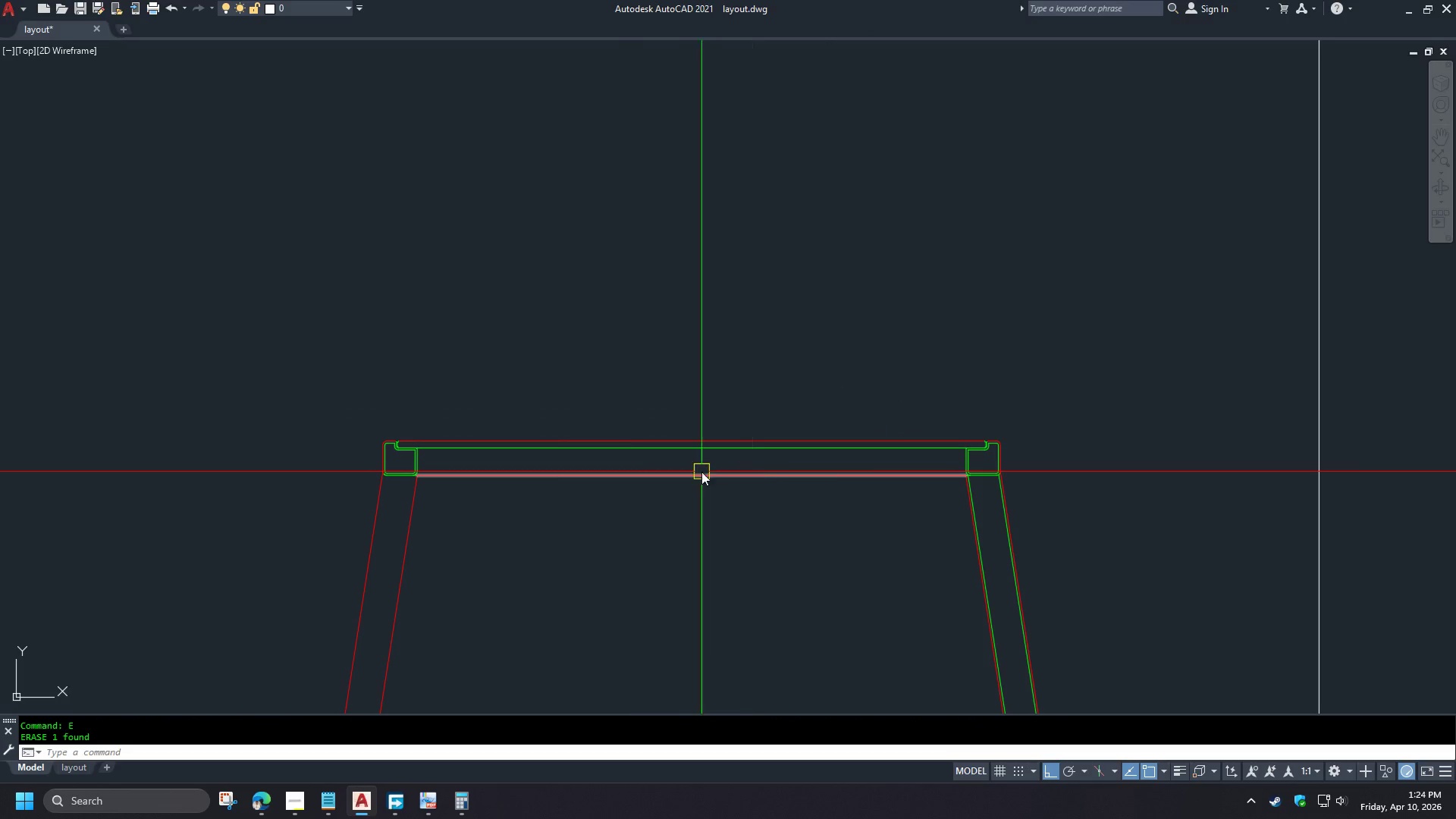 
scroll: coordinate [468, 455], scroll_direction: up, amount: 2.0
 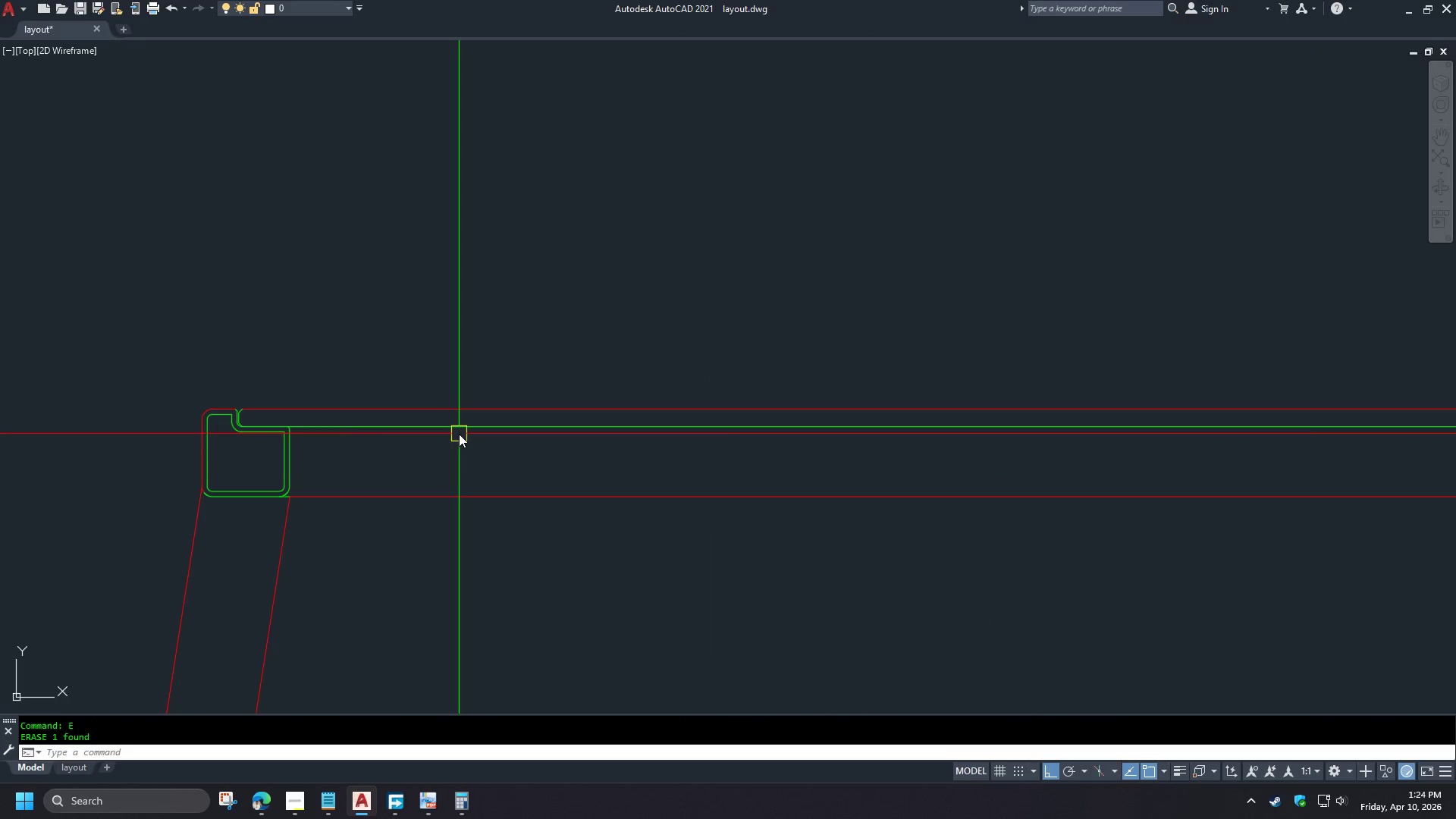 
left_click([459, 433])
 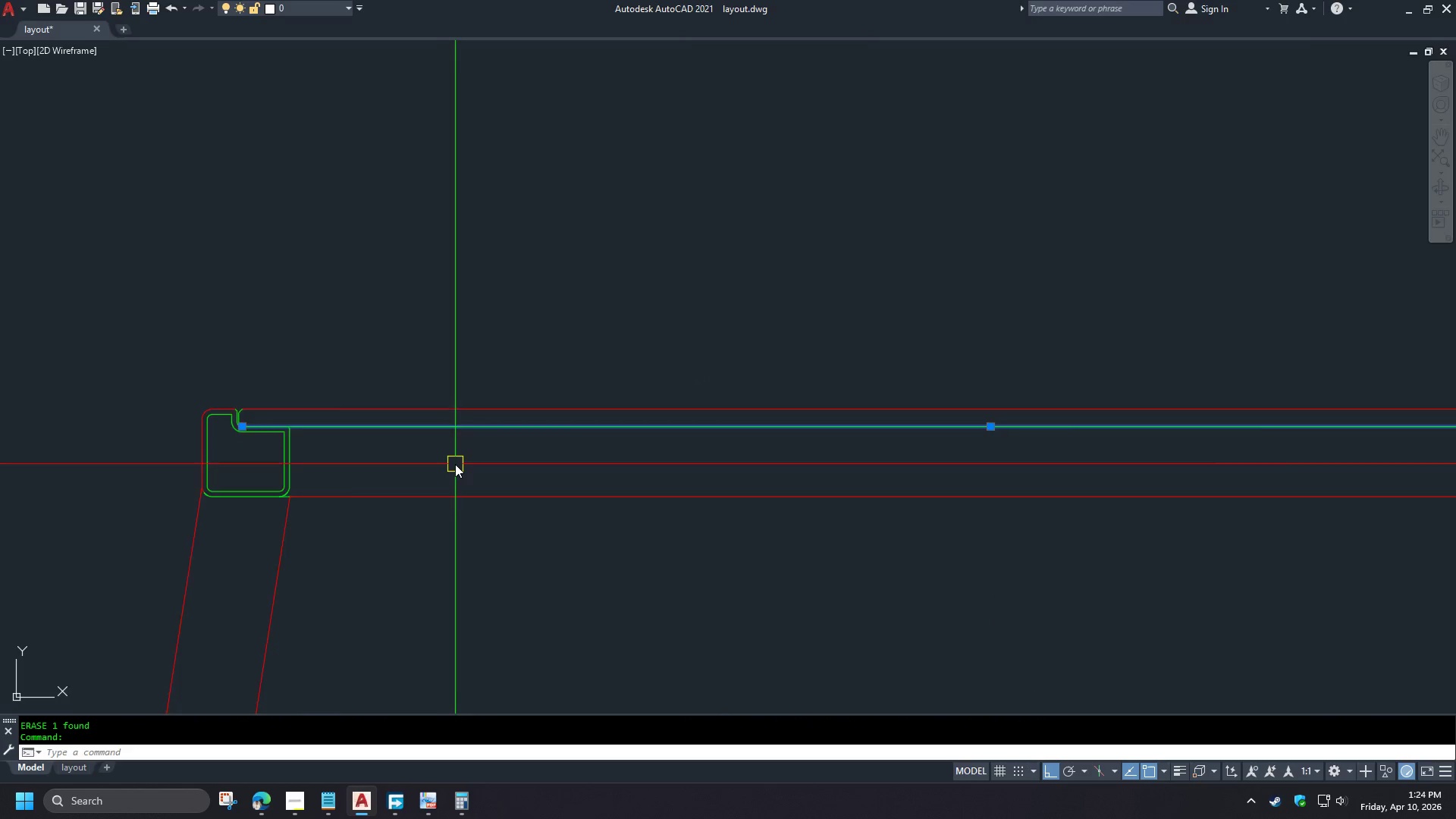 
key(E)
 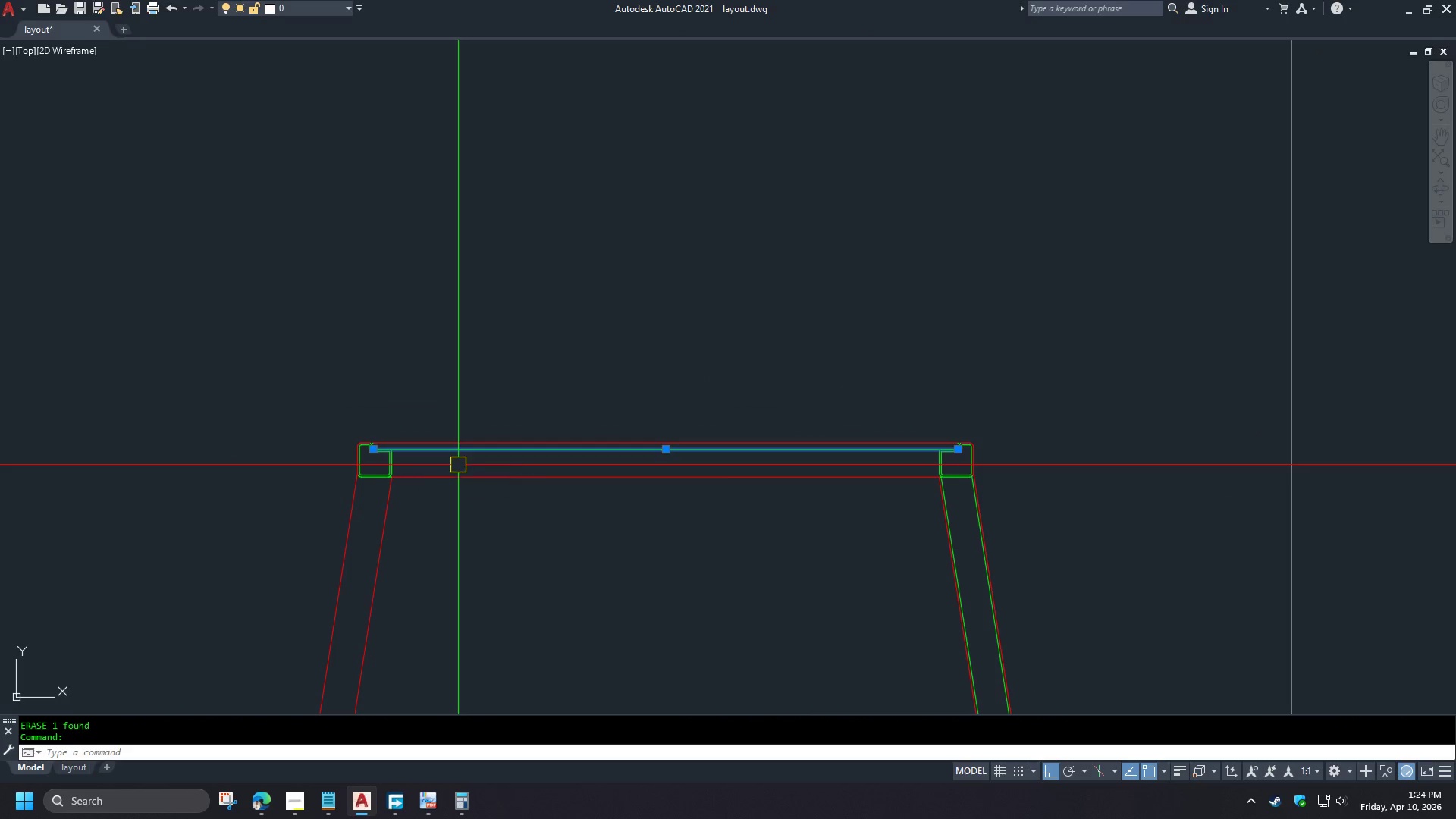 
key(Space)
 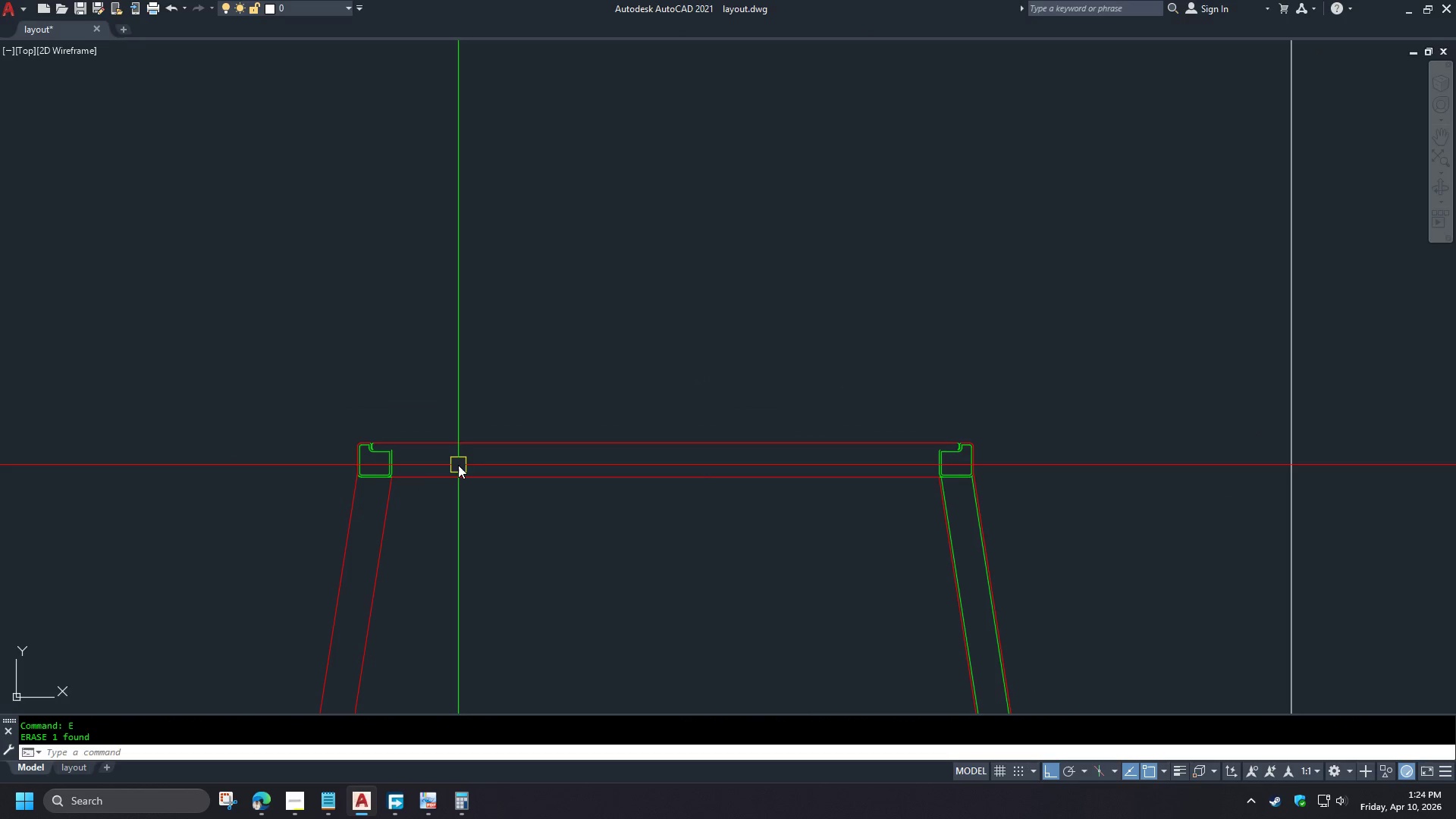 
scroll: coordinate [457, 465], scroll_direction: down, amount: 2.0
 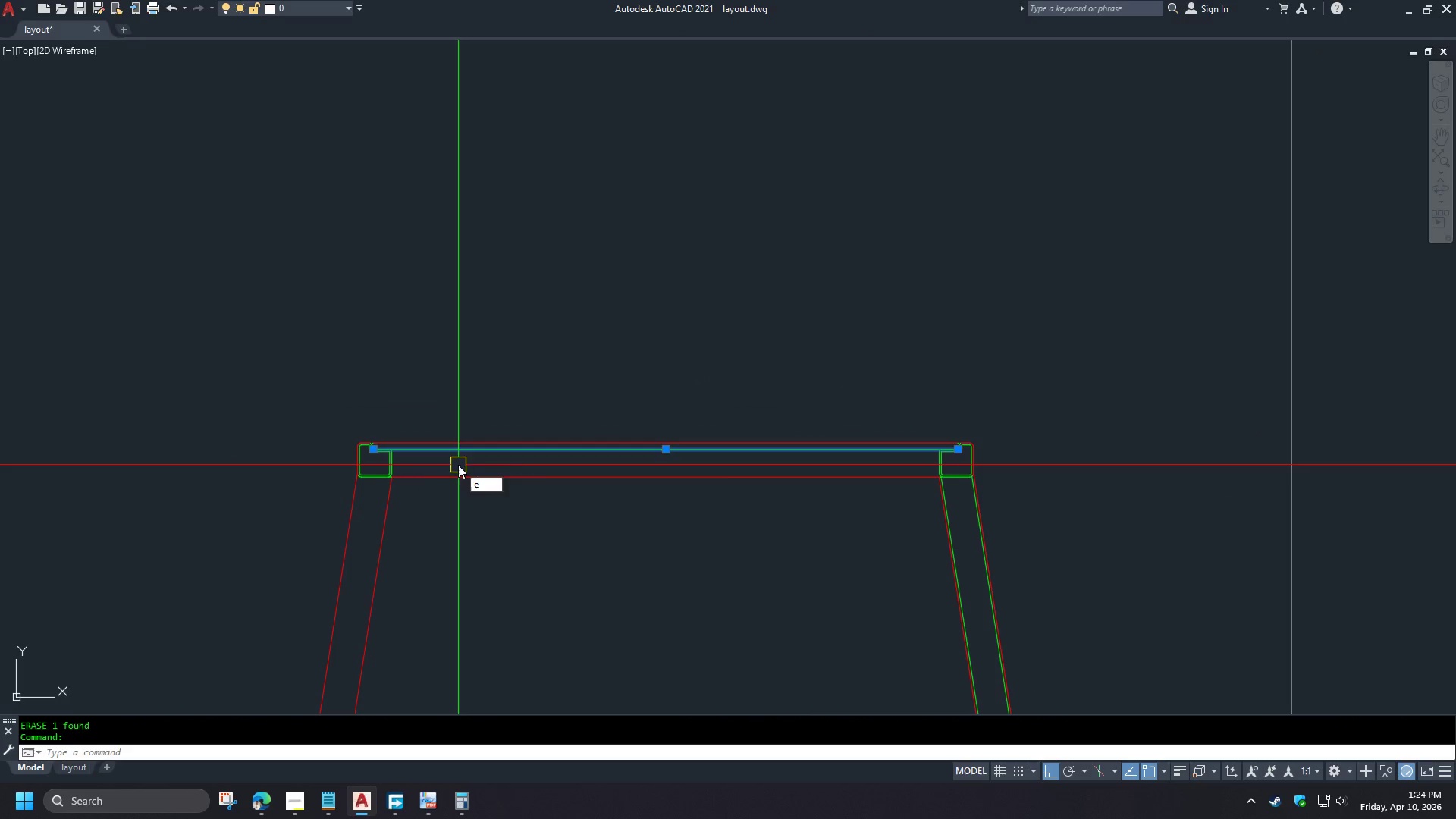 
key(Control+Z)
 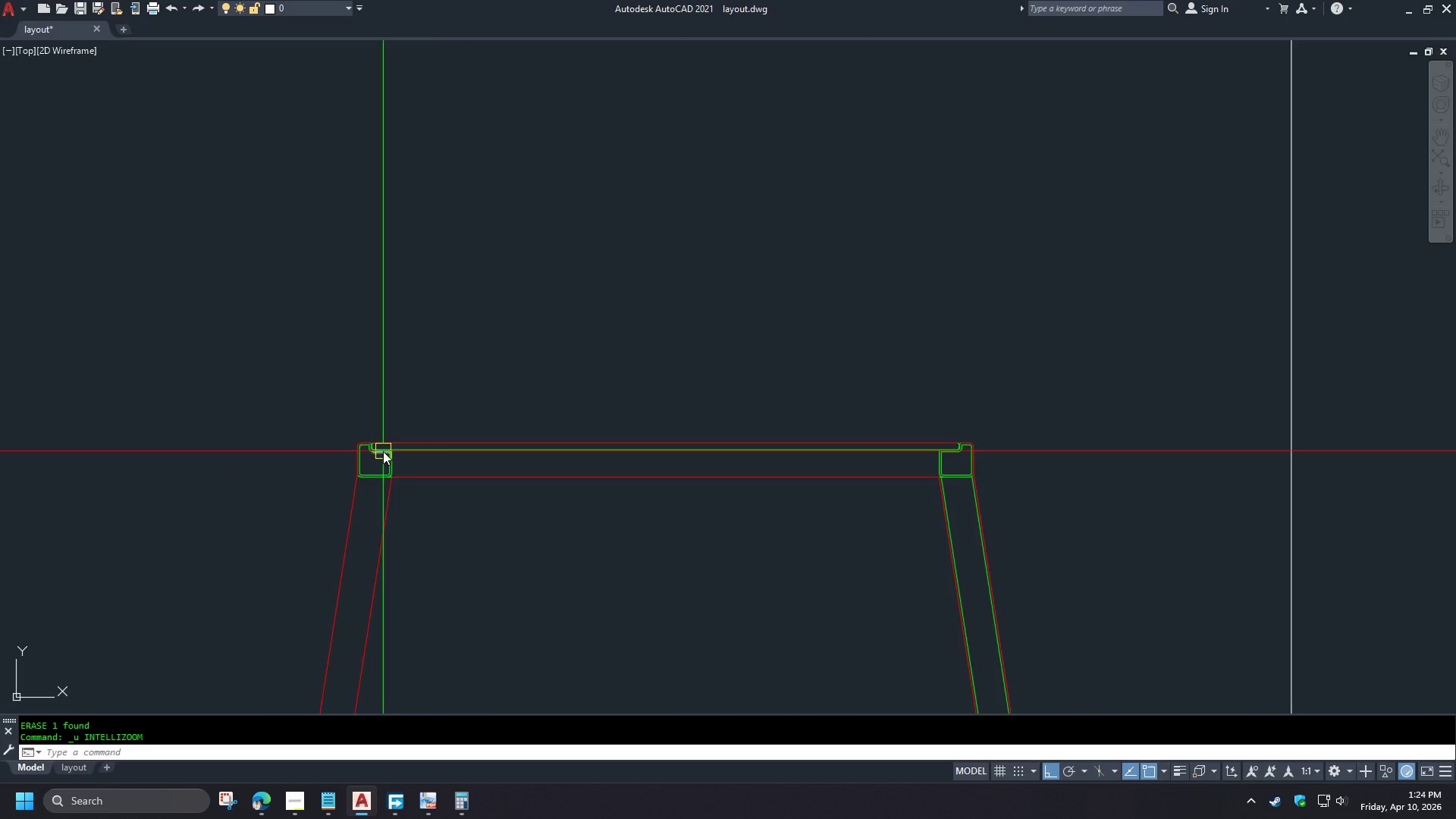 
scroll: coordinate [415, 458], scroll_direction: up, amount: 7.0
 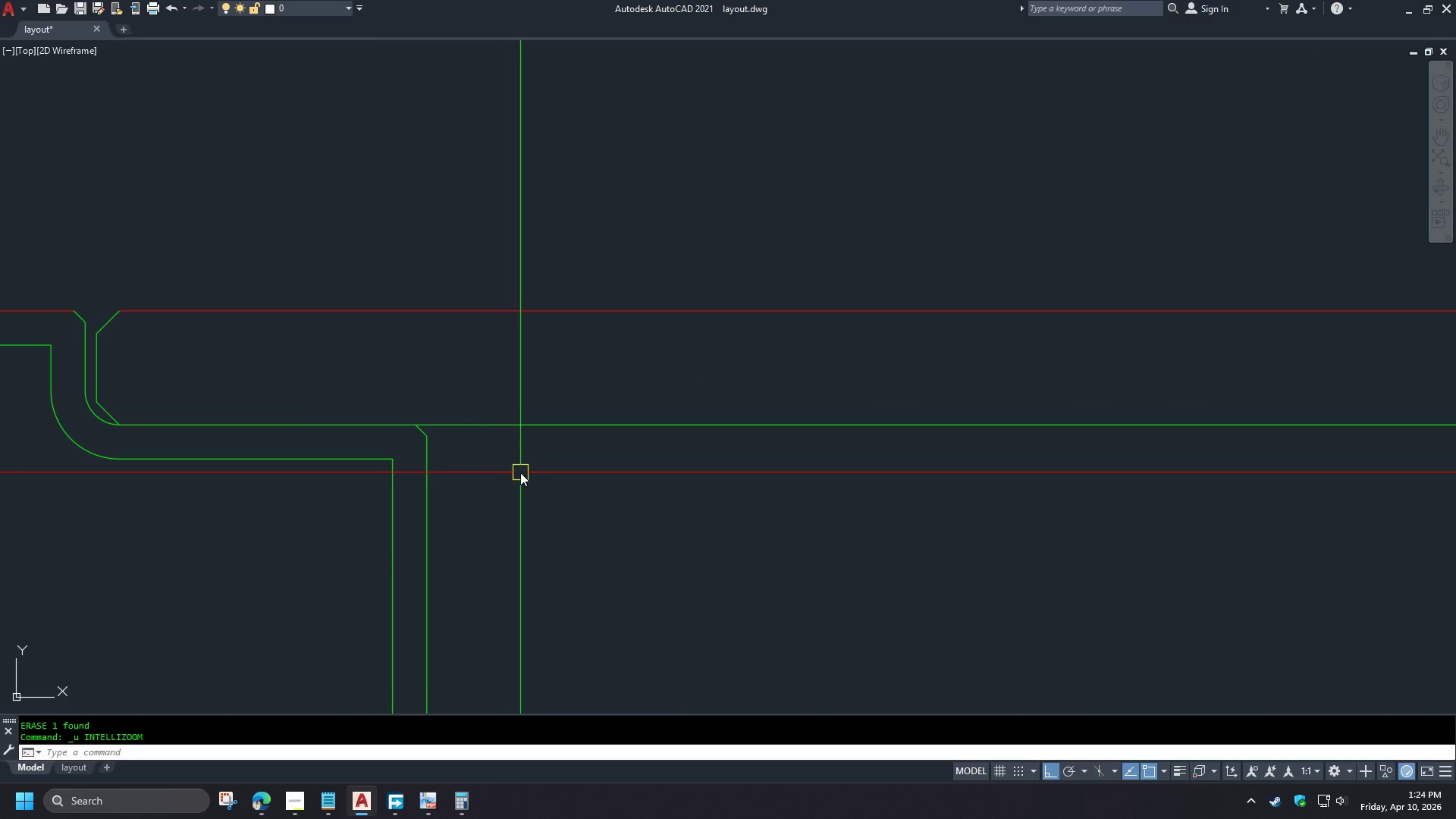 
scroll: coordinate [522, 472], scroll_direction: down, amount: 2.0
 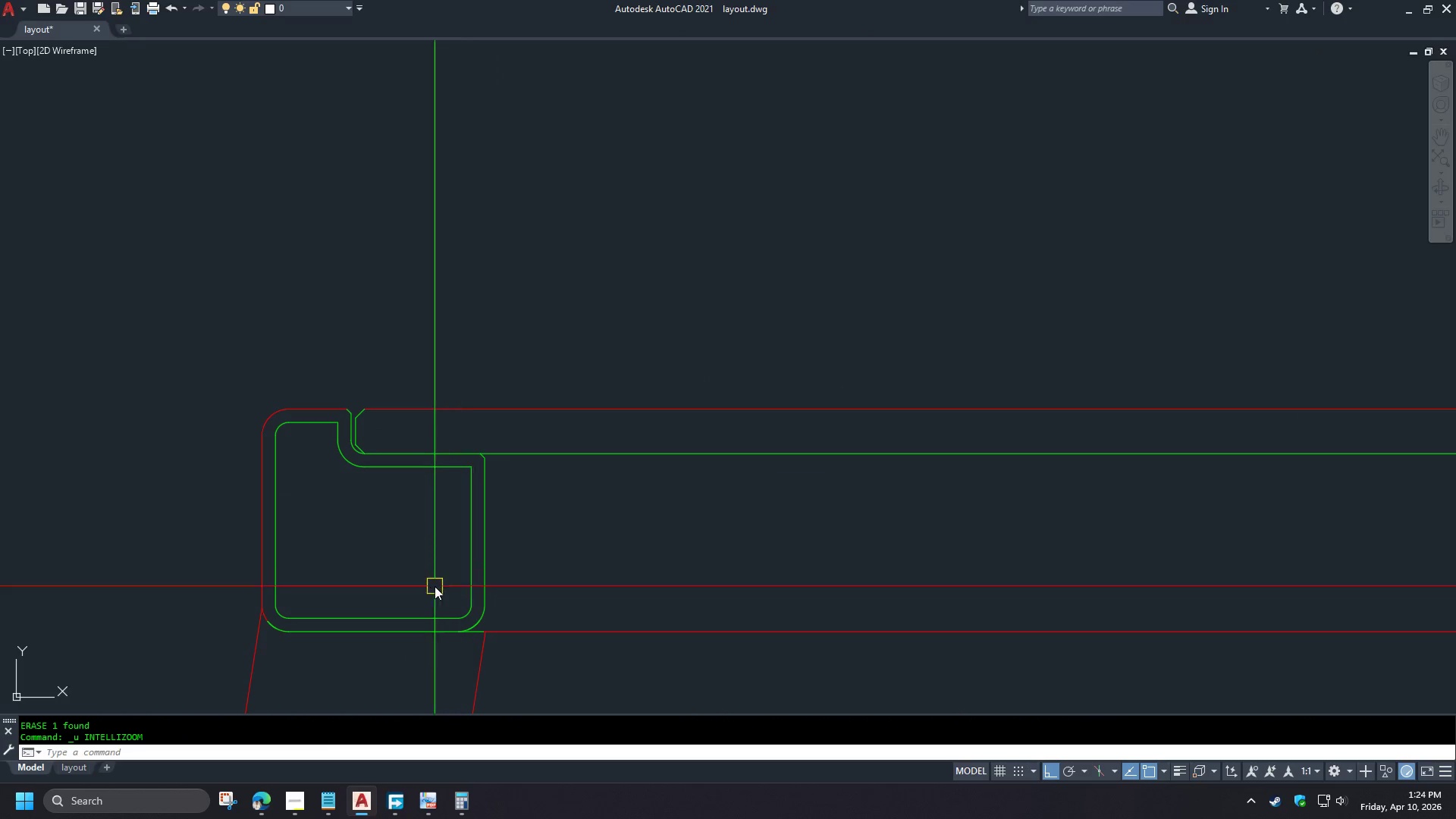 
scroll: coordinate [435, 586], scroll_direction: up, amount: 1.0
 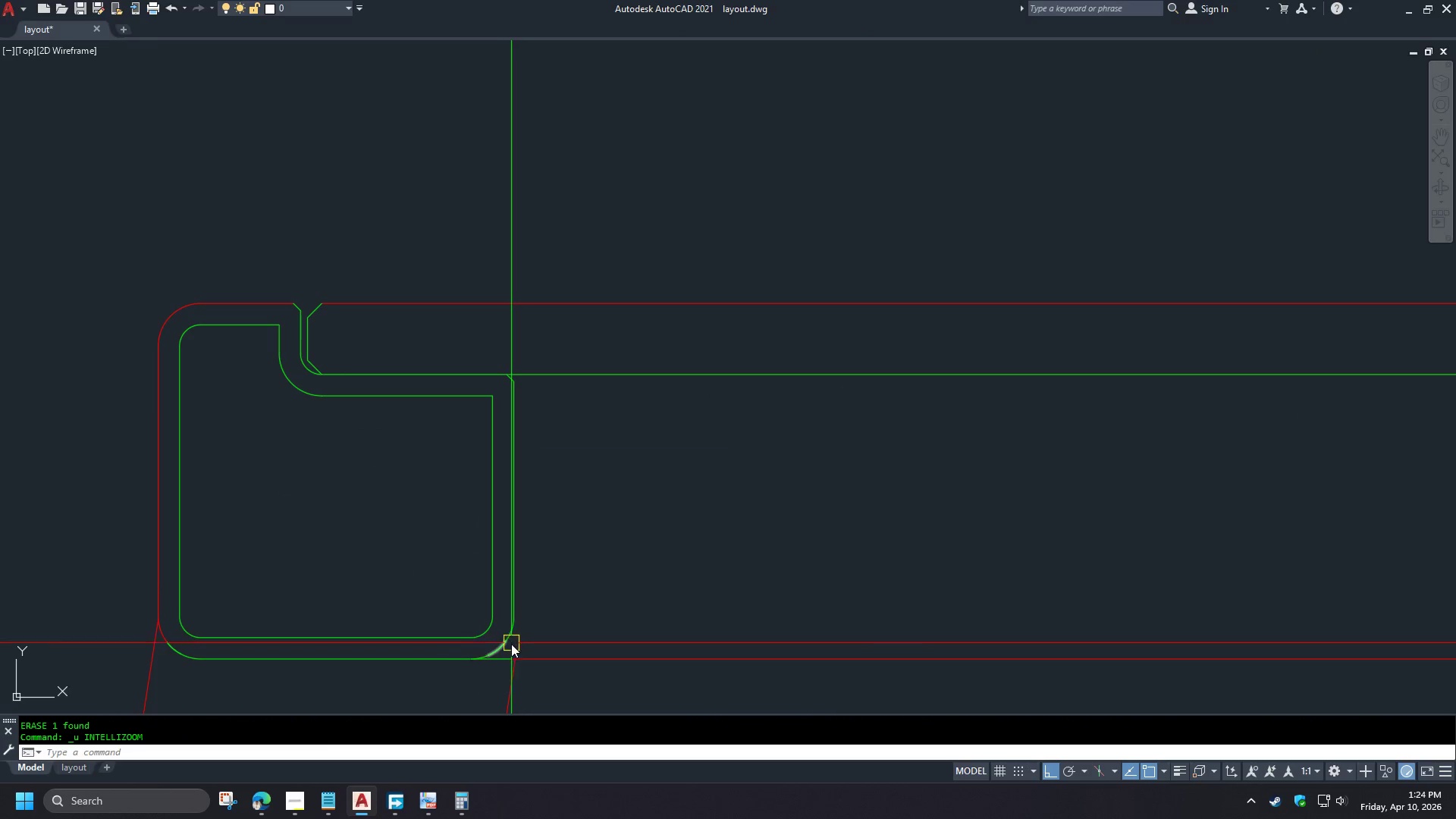 
left_click([508, 645])
 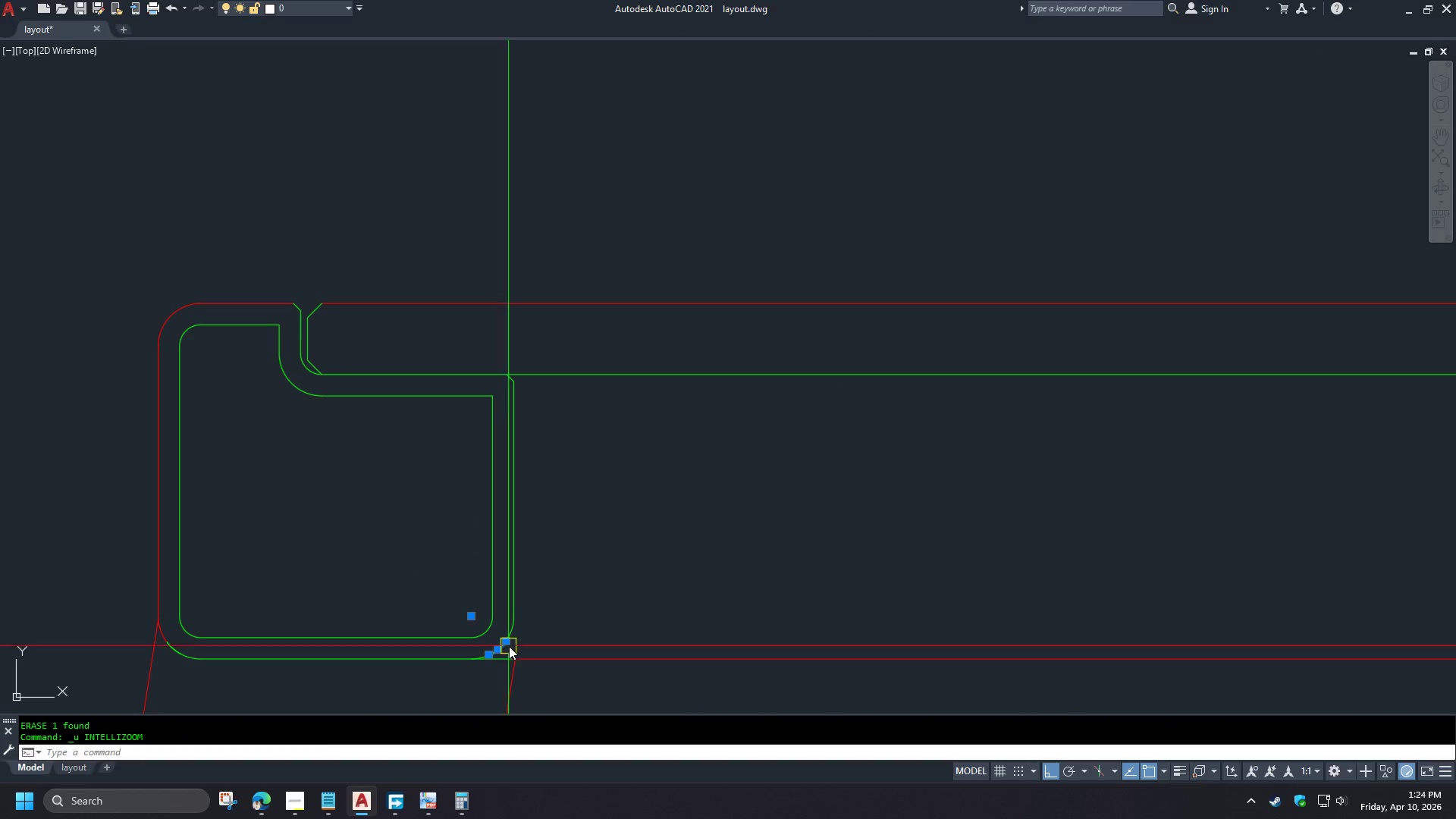 
key(E)
 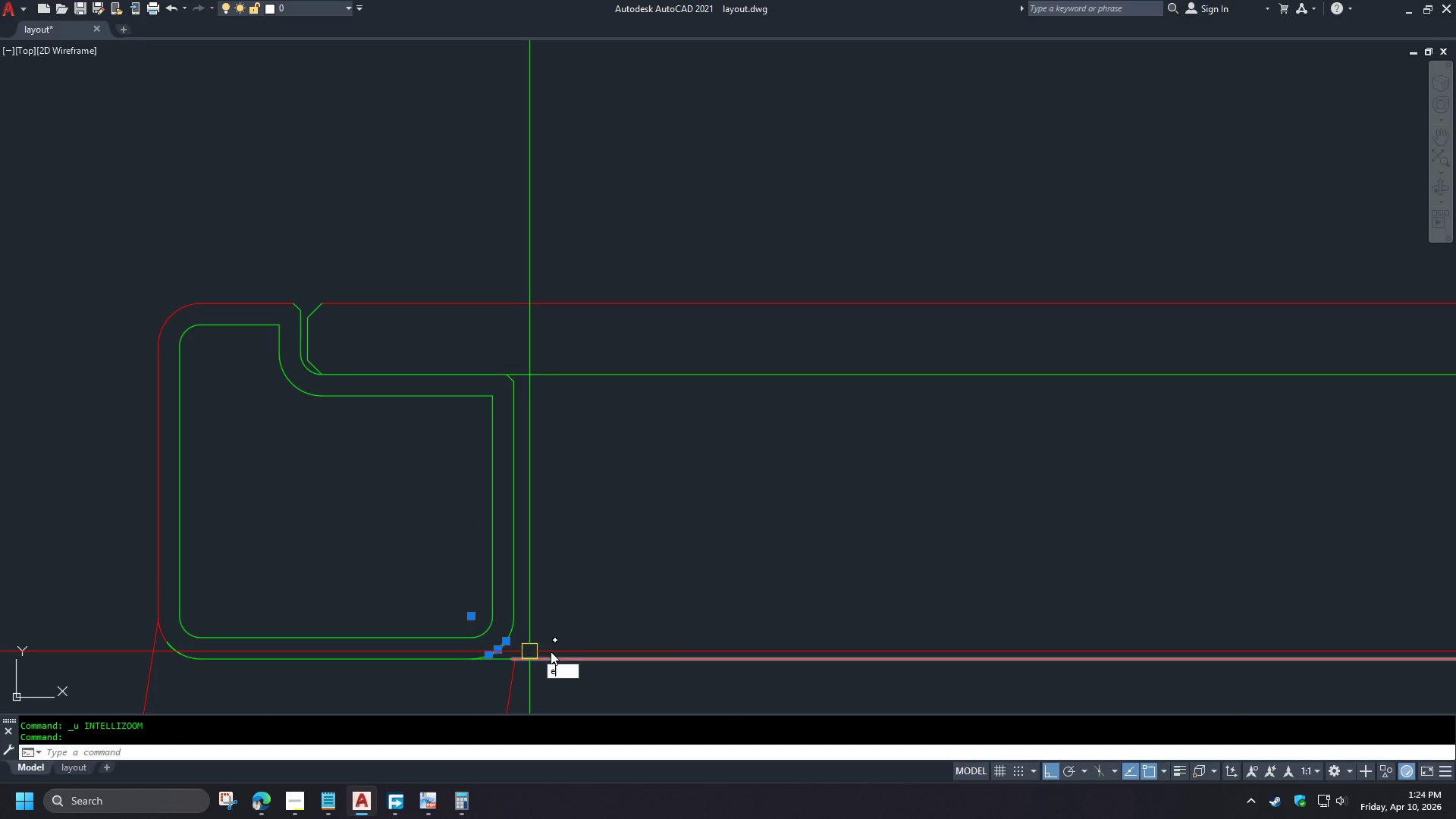 
key(Space)
 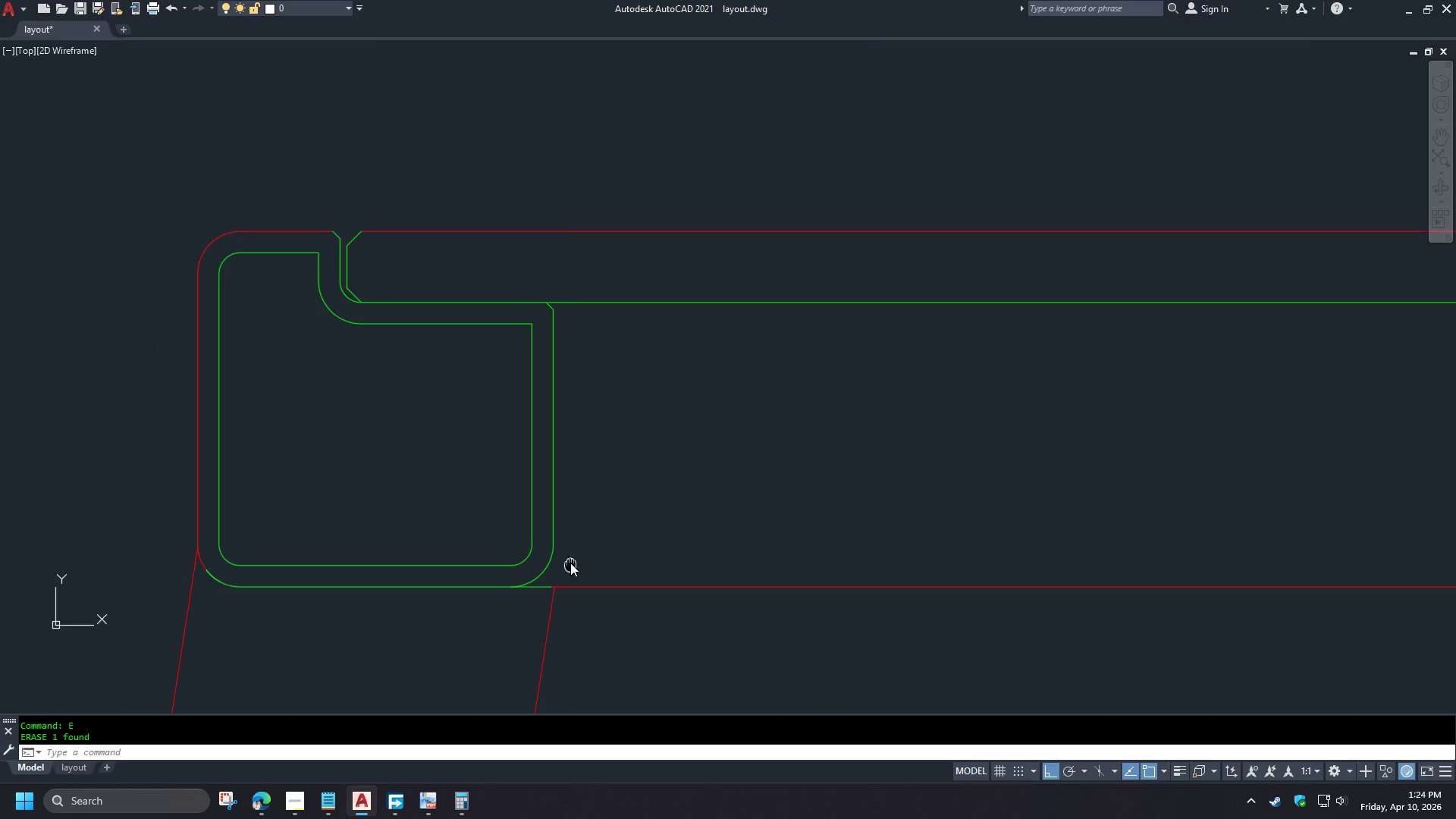 
scroll: coordinate [552, 586], scroll_direction: up, amount: 2.0
 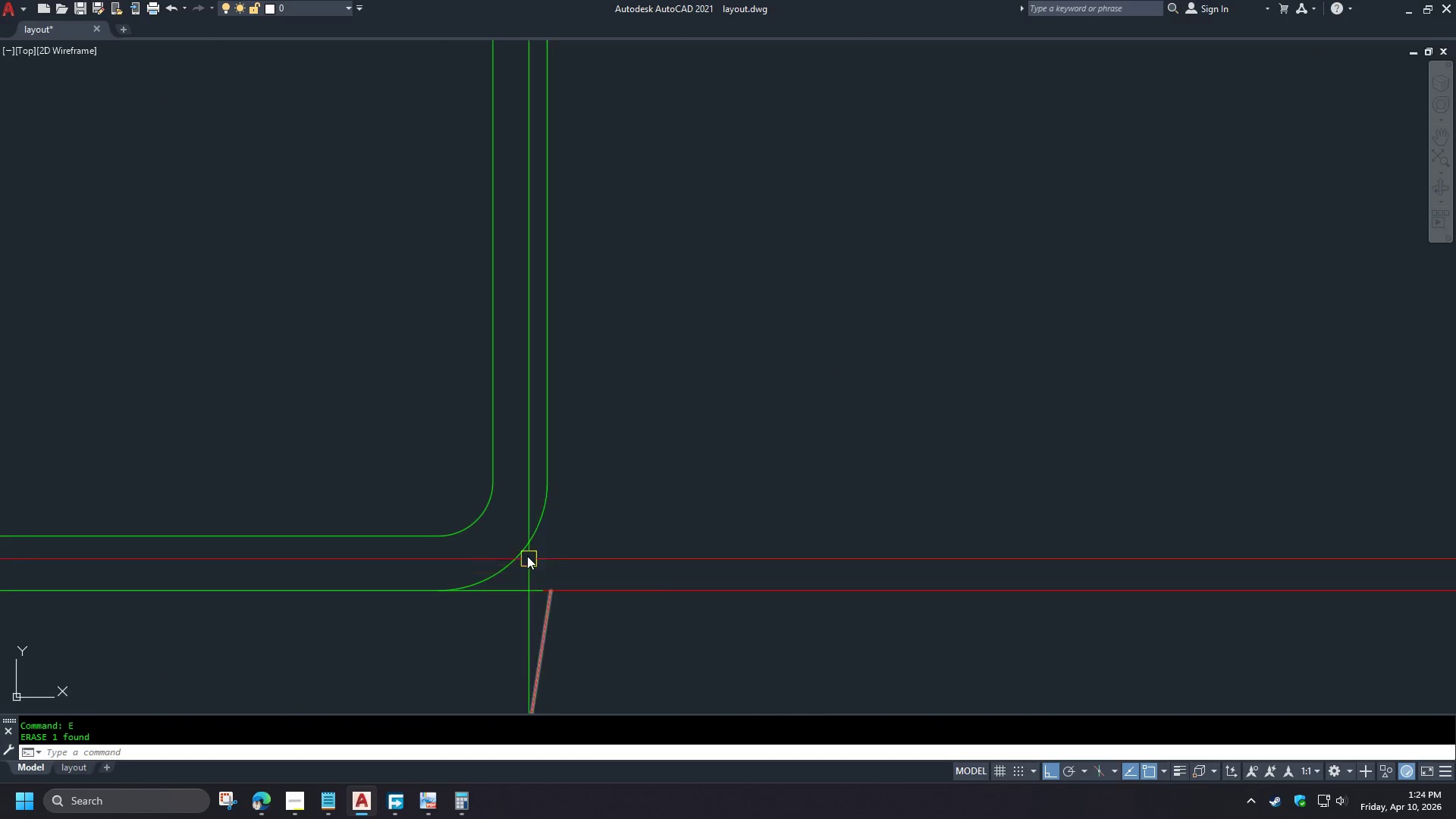 
left_click([524, 552])
 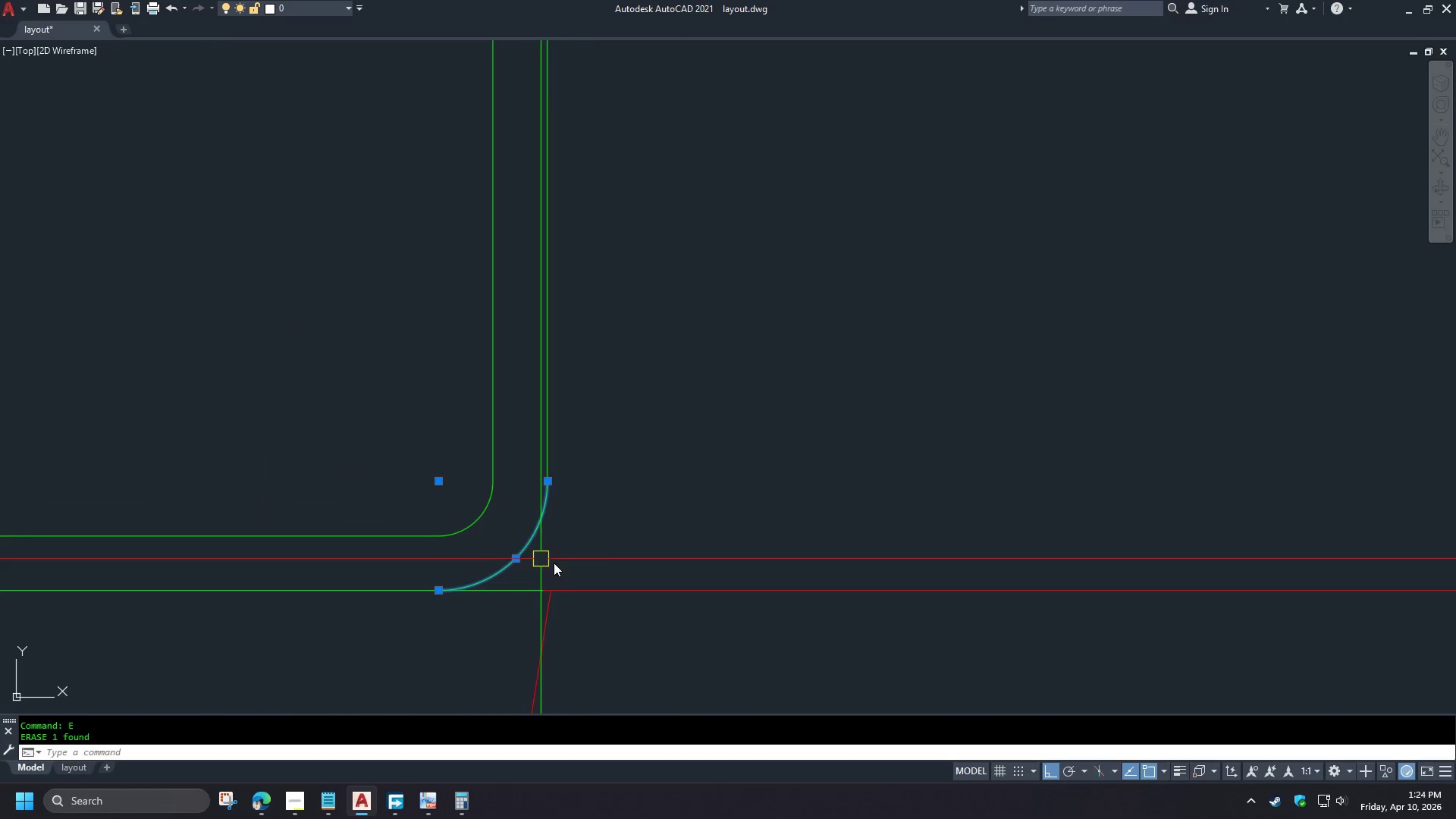 
key(E)
 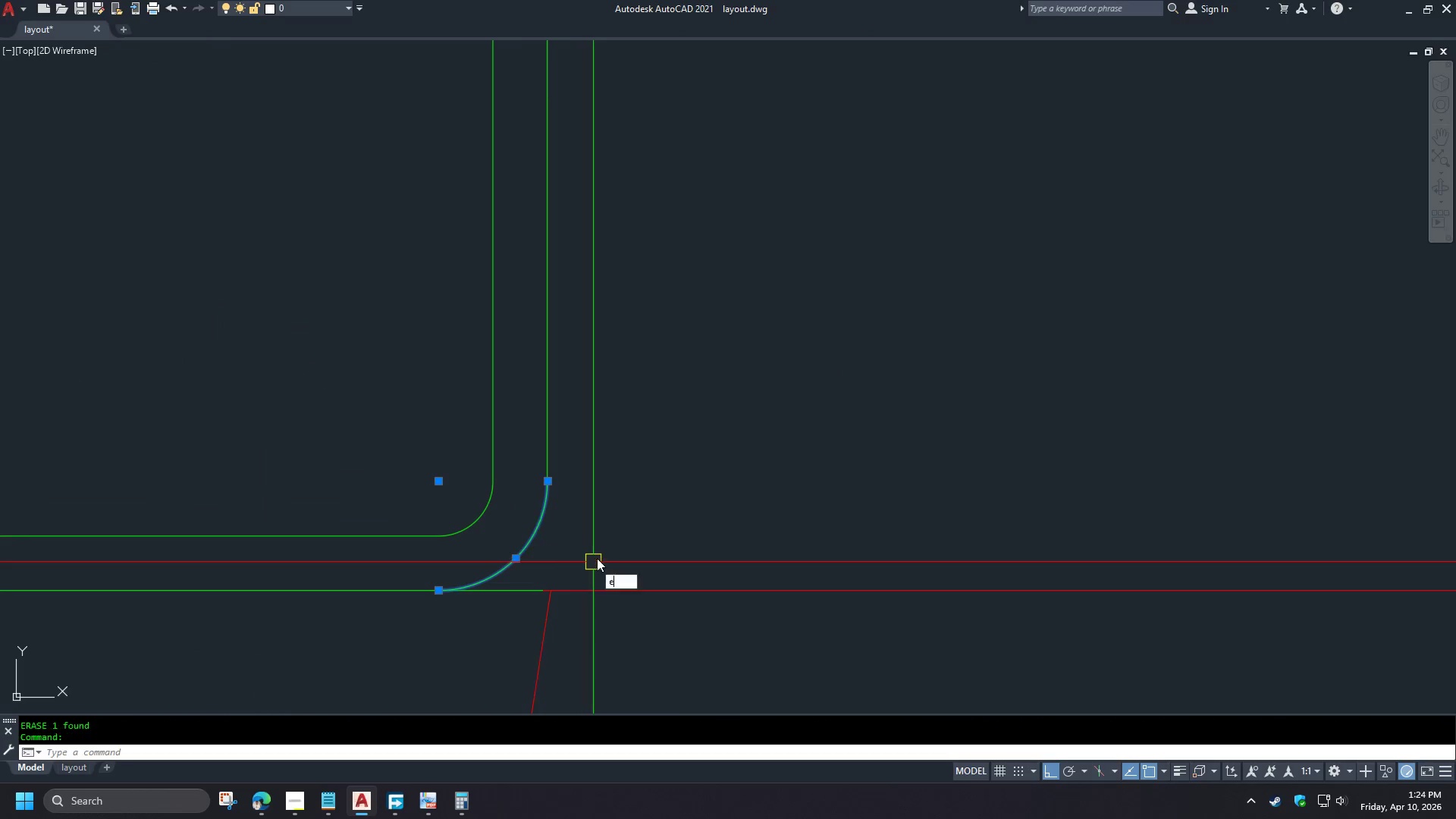 
key(Space)
 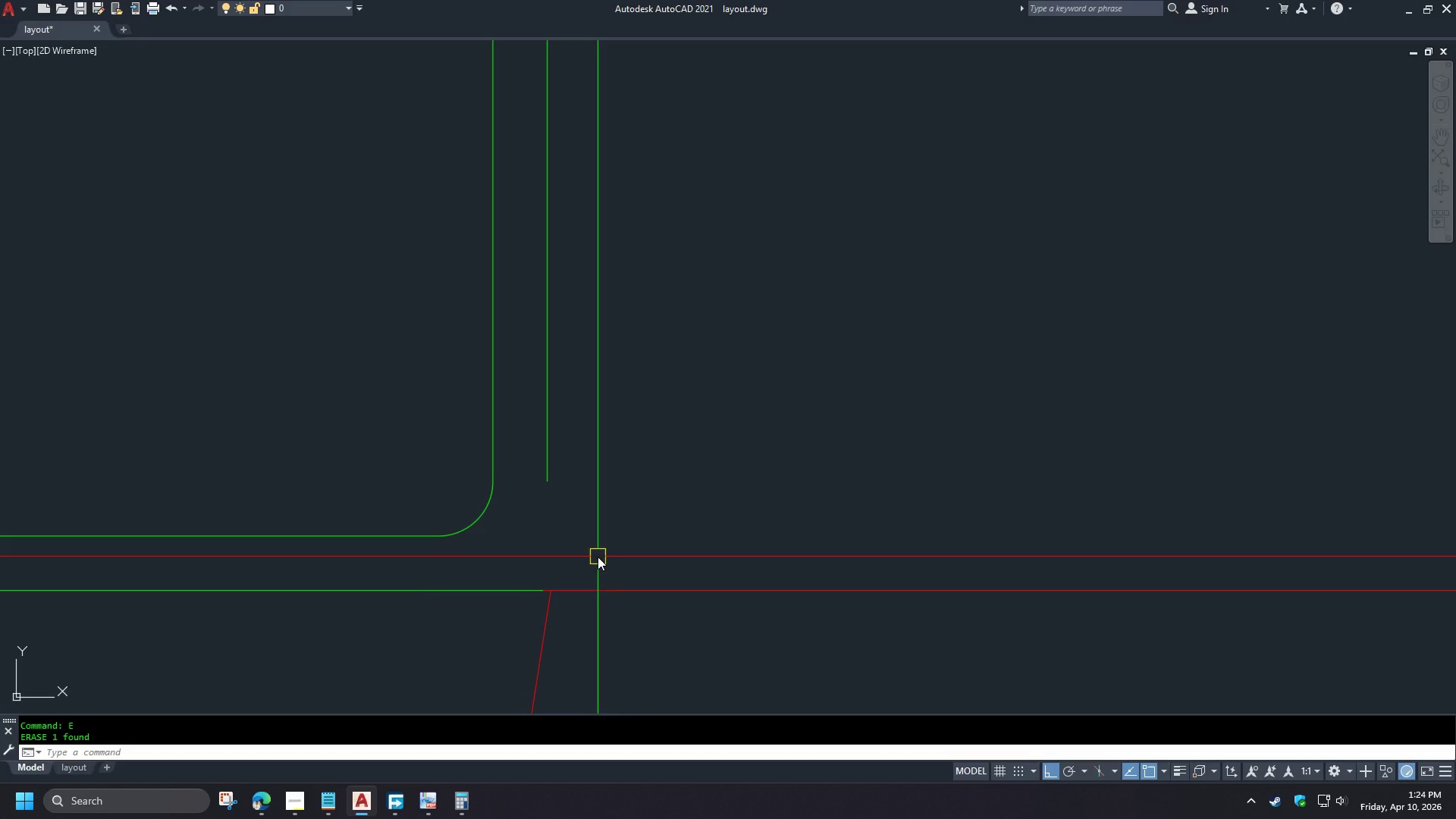 
key(Control+Z)
 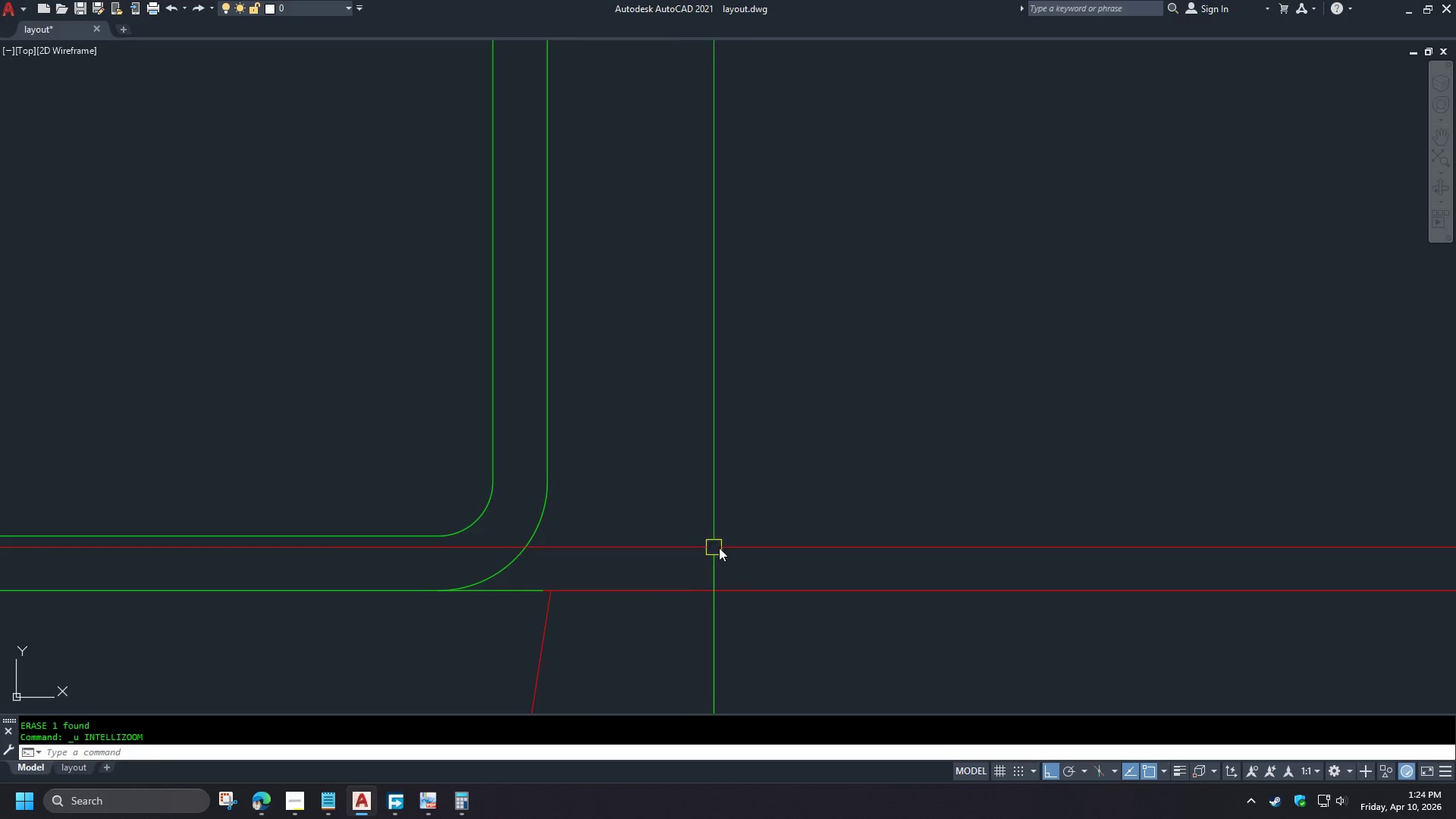 
scroll: coordinate [752, 548], scroll_direction: down, amount: 2.0
 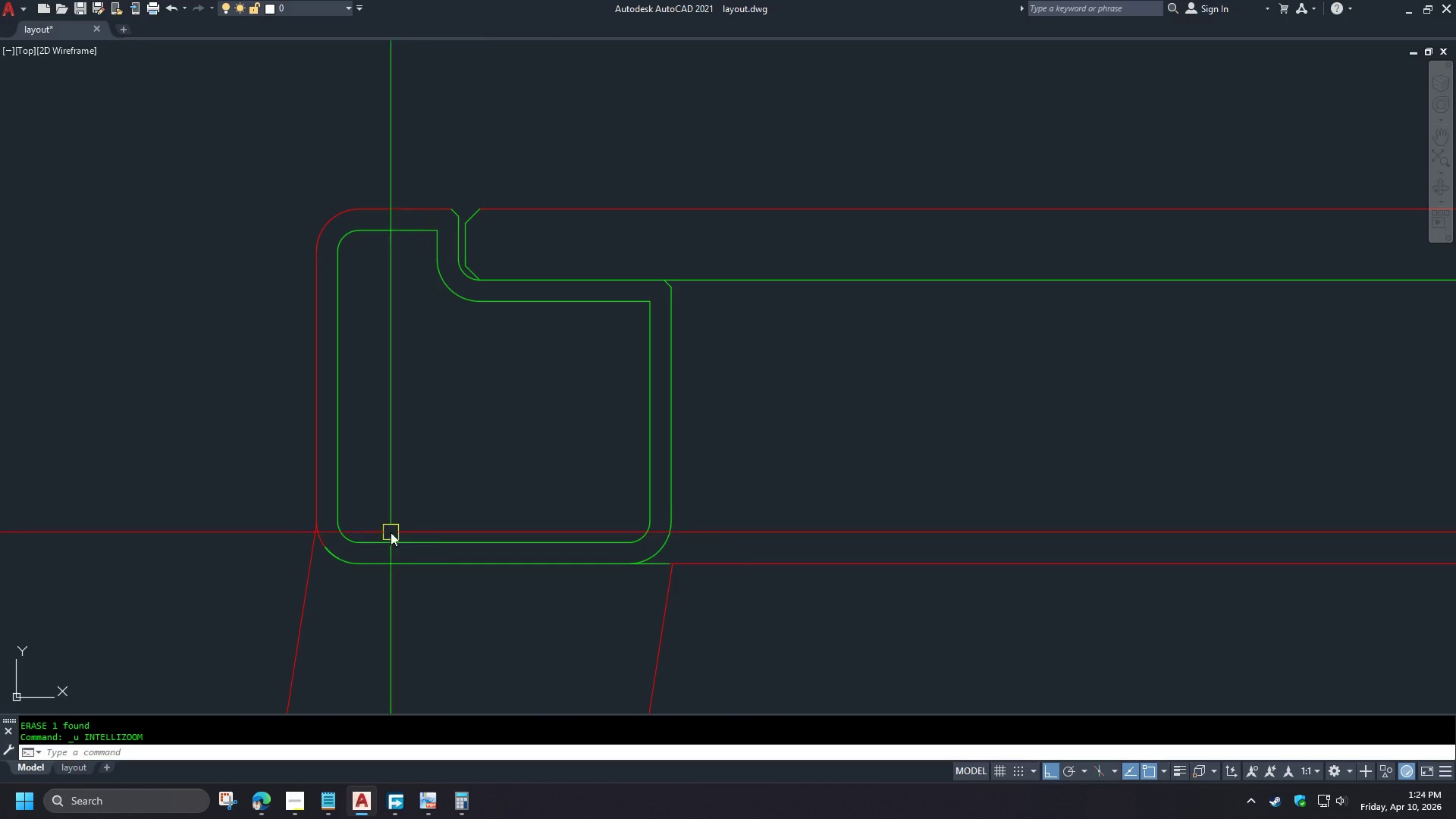 
scroll: coordinate [356, 534], scroll_direction: up, amount: 2.0
 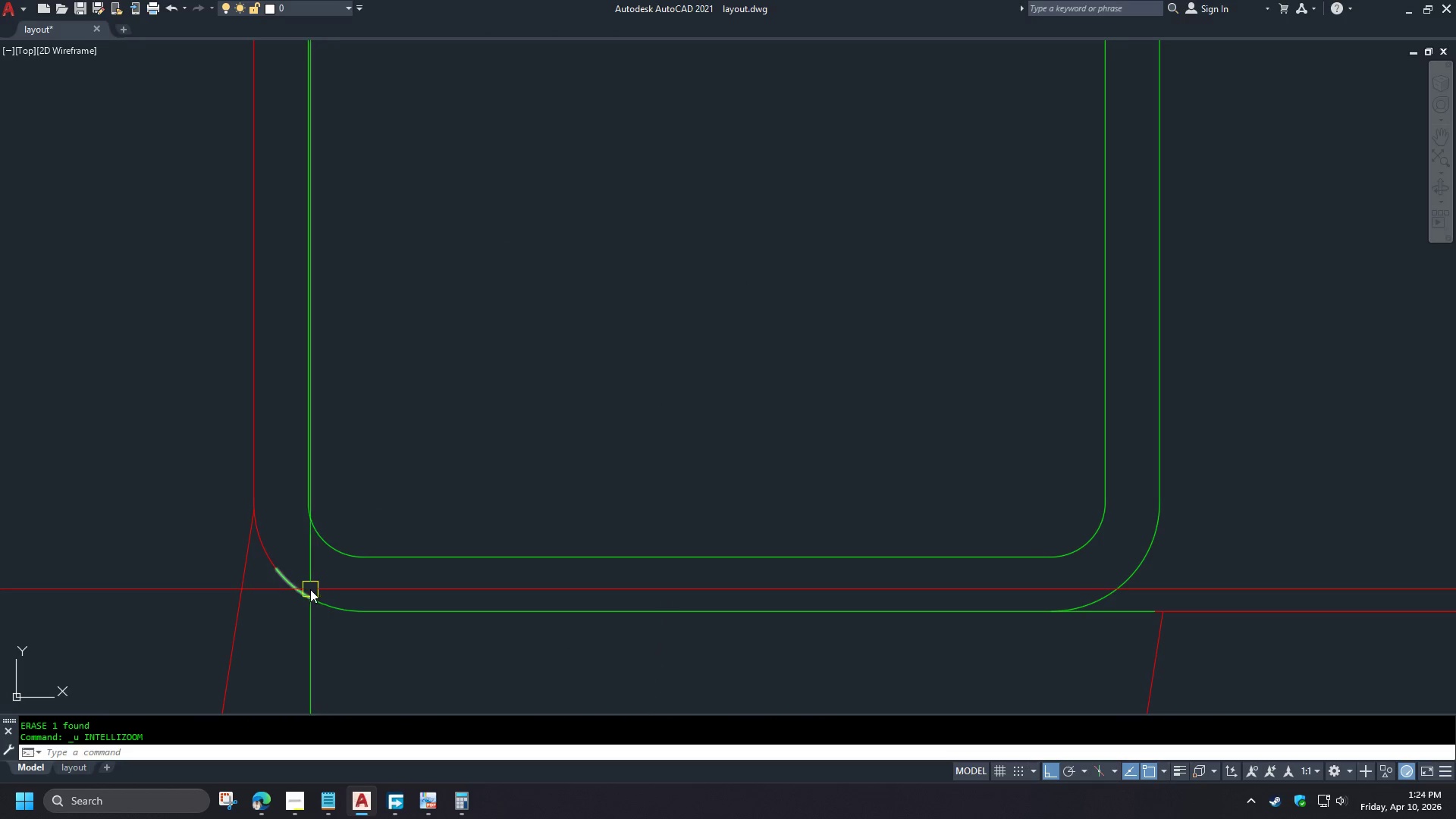 
left_click([297, 588])
 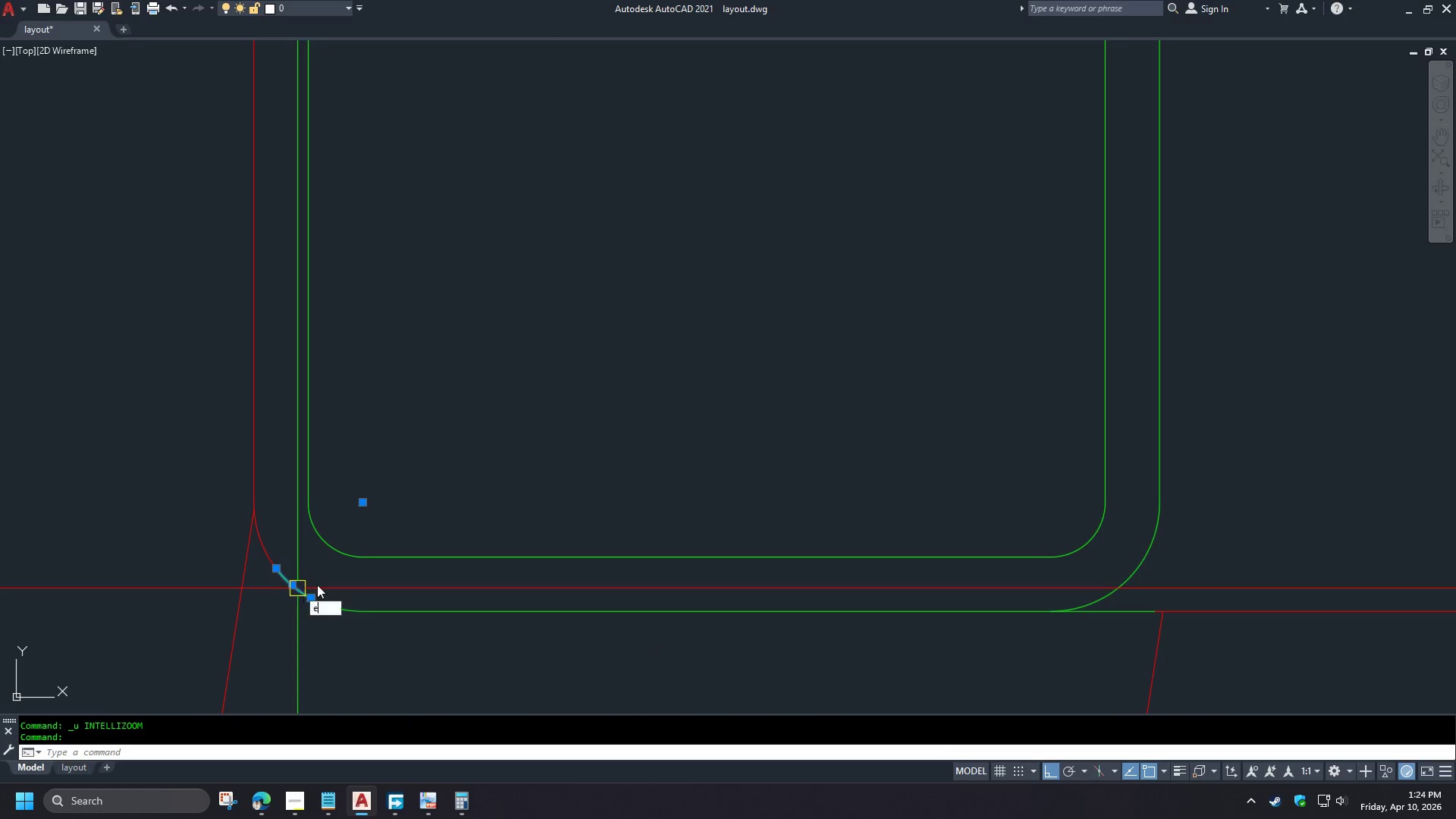 
key(E)
 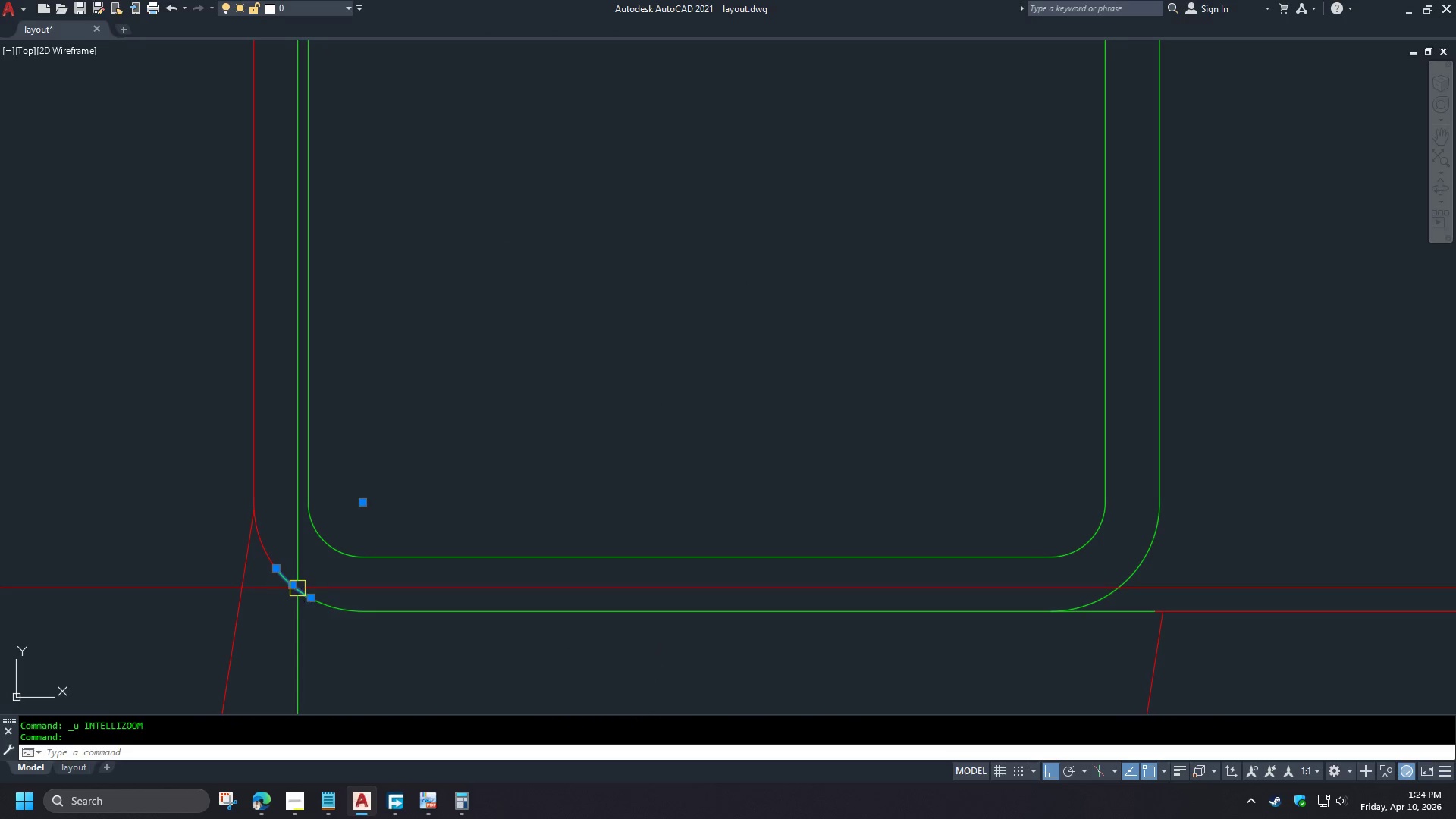 
key(Space)
 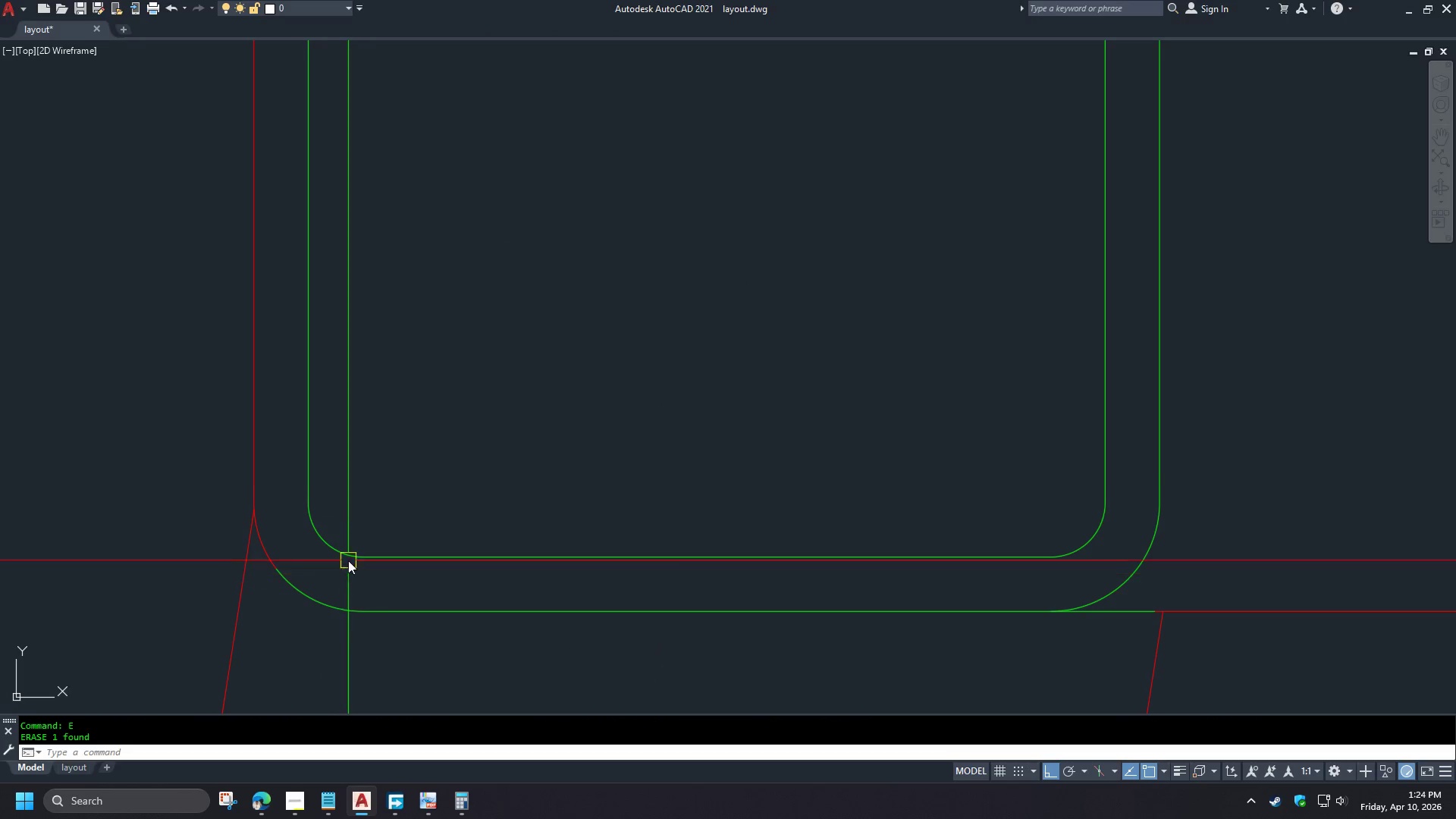 
scroll: coordinate [560, 457], scroll_direction: down, amount: 8.0
 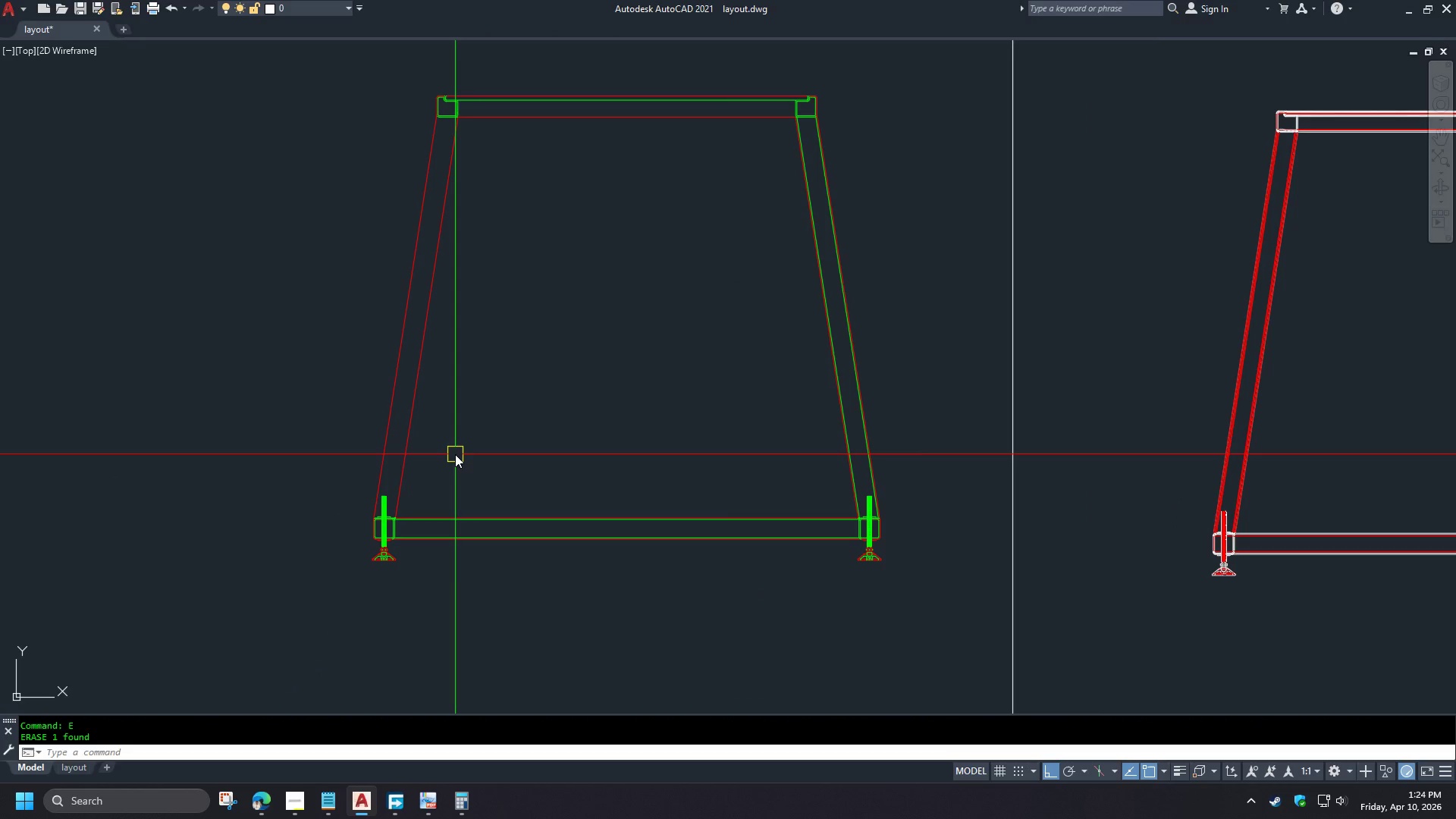 
scroll: coordinate [369, 536], scroll_direction: up, amount: 8.0
 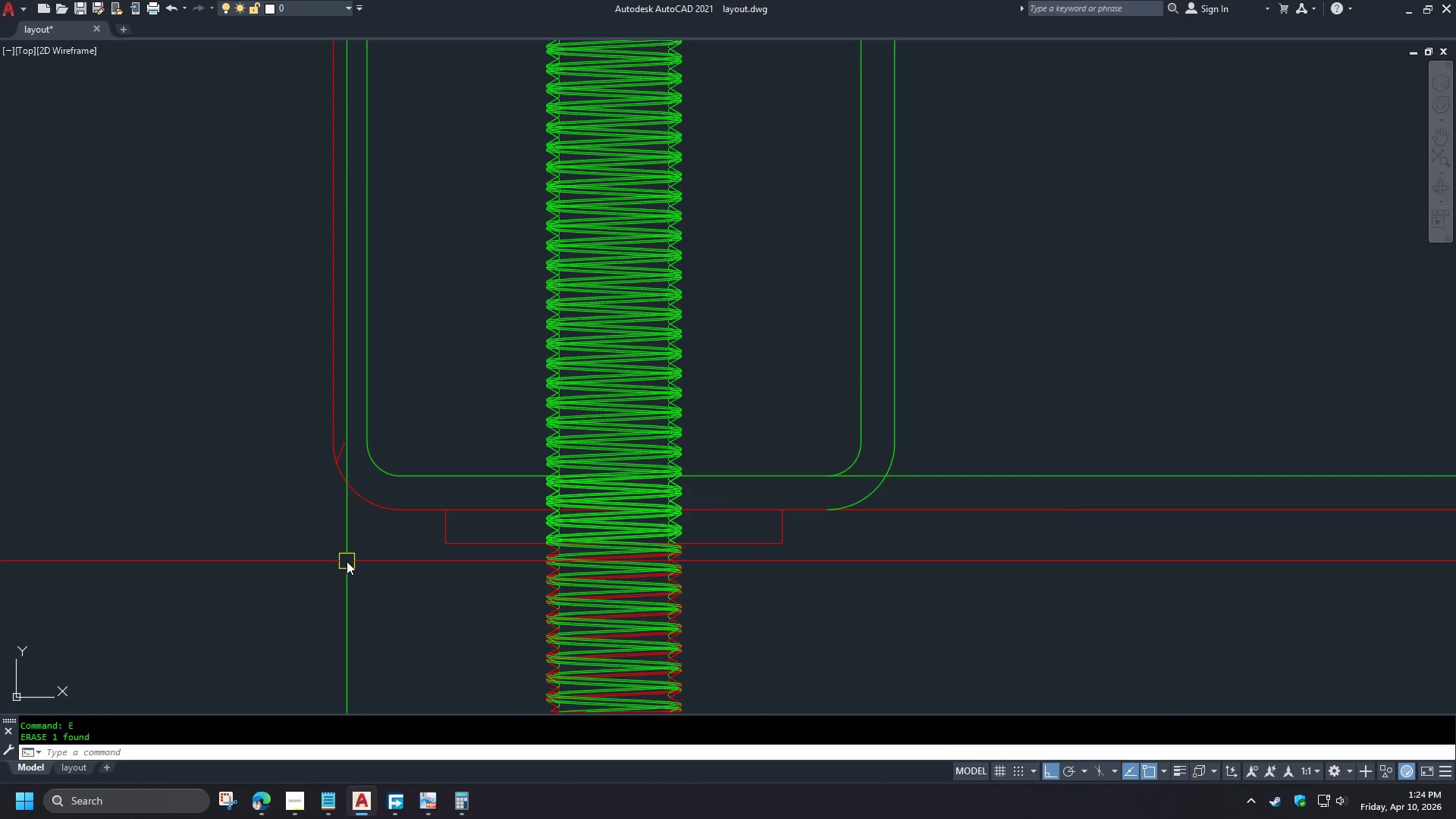 
scroll: coordinate [346, 560], scroll_direction: down, amount: 2.0
 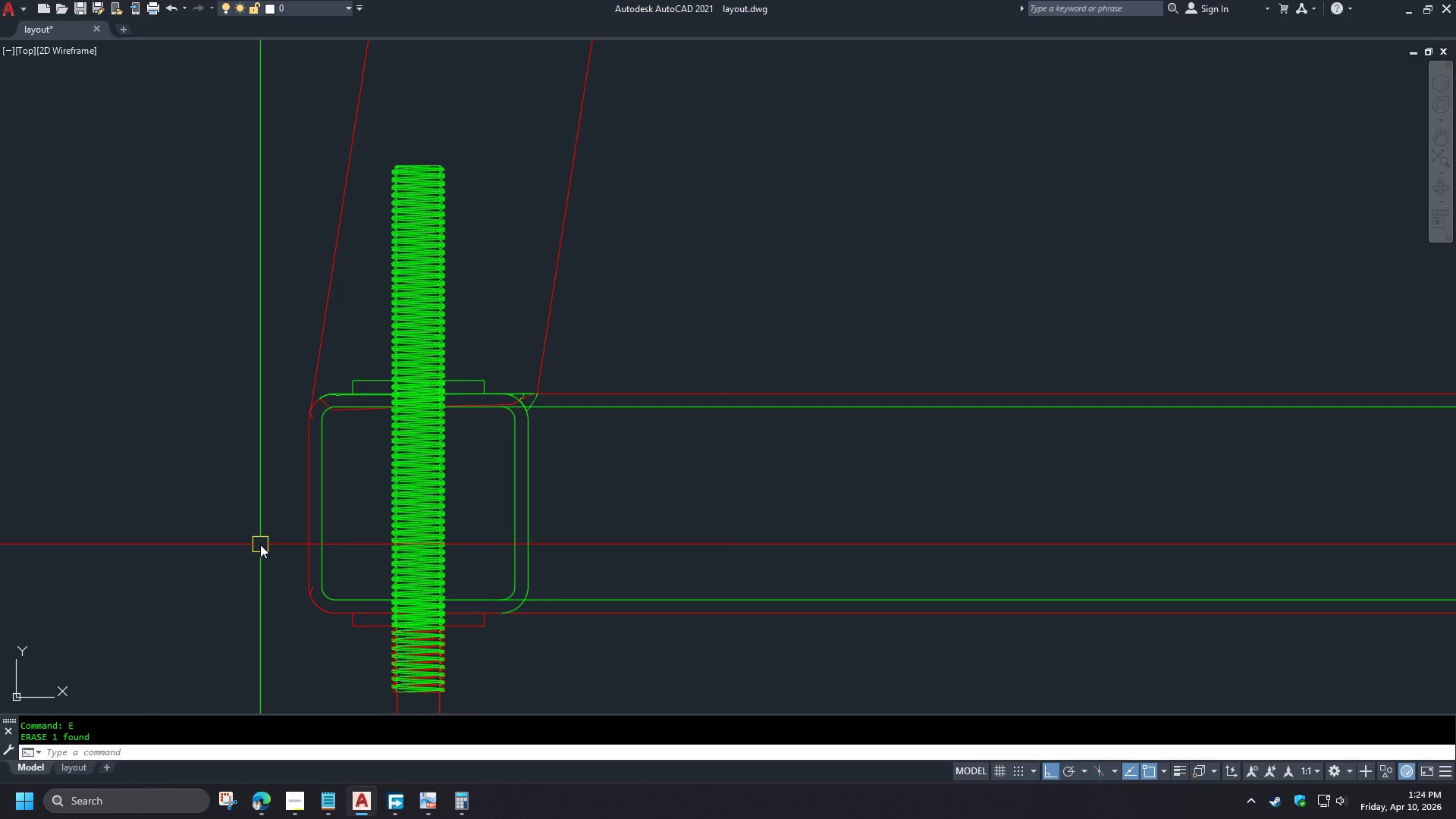 
scroll: coordinate [318, 406], scroll_direction: up, amount: 2.0
 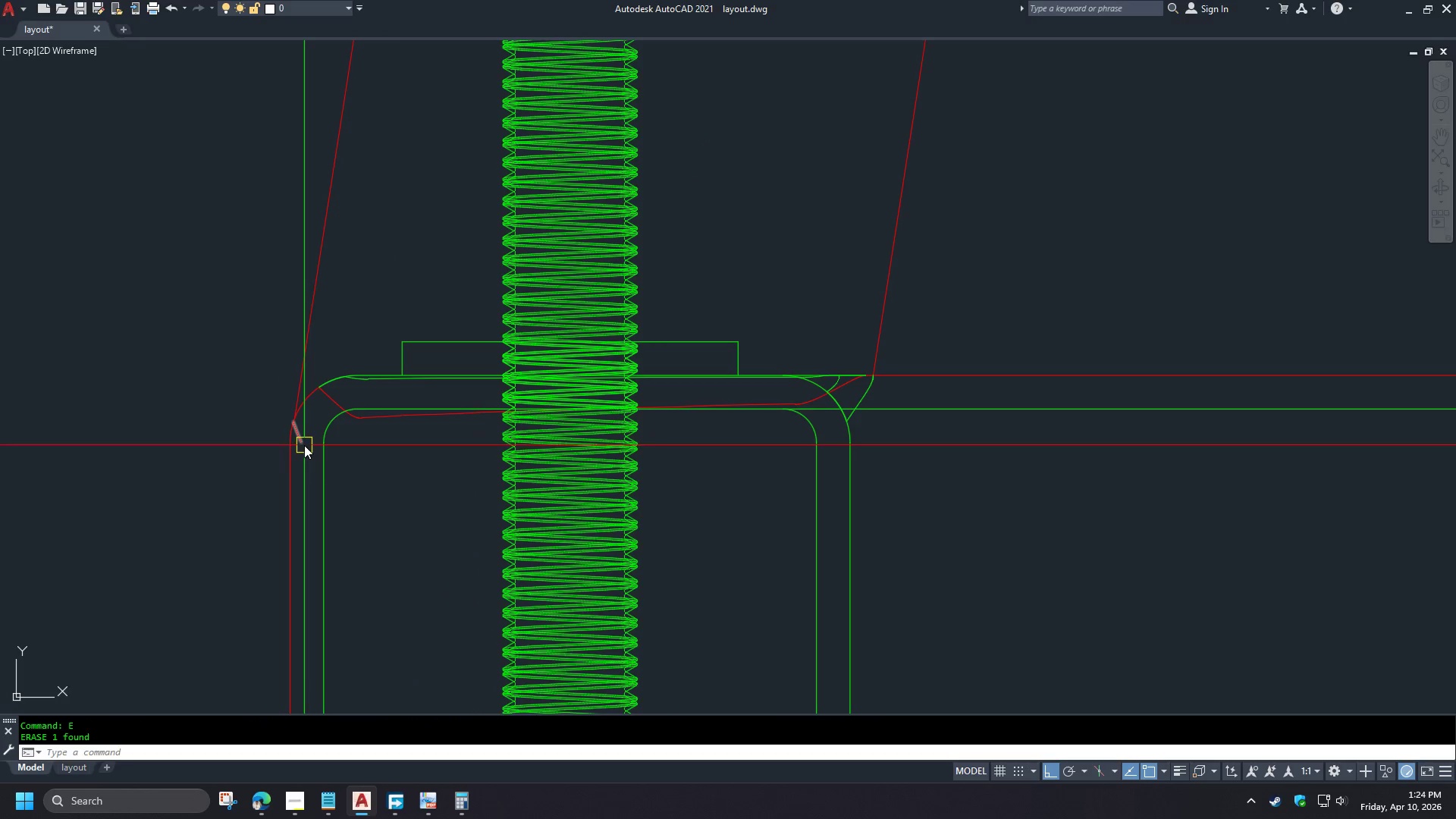 
left_click([304, 445])
 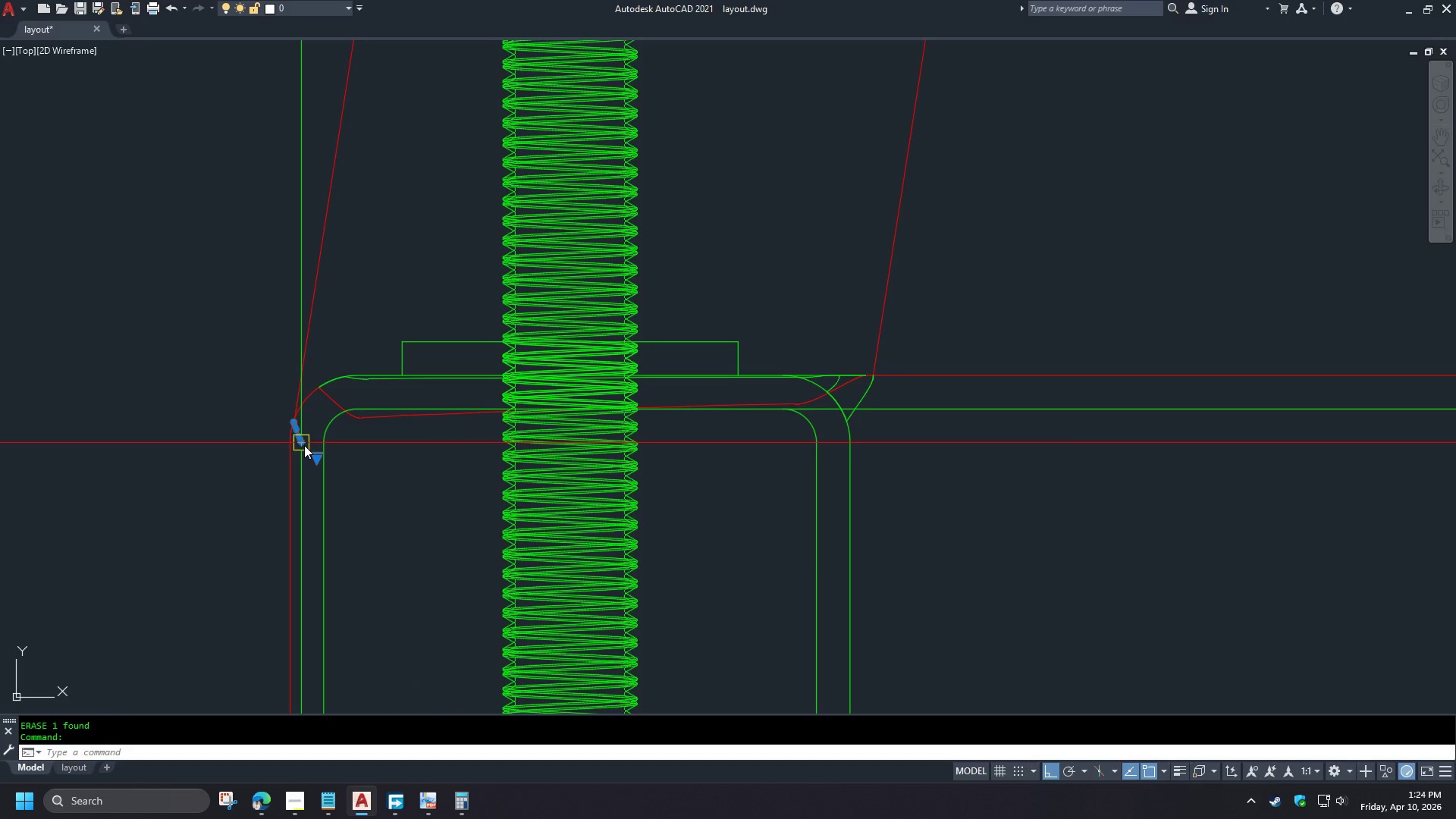 
key(E)
 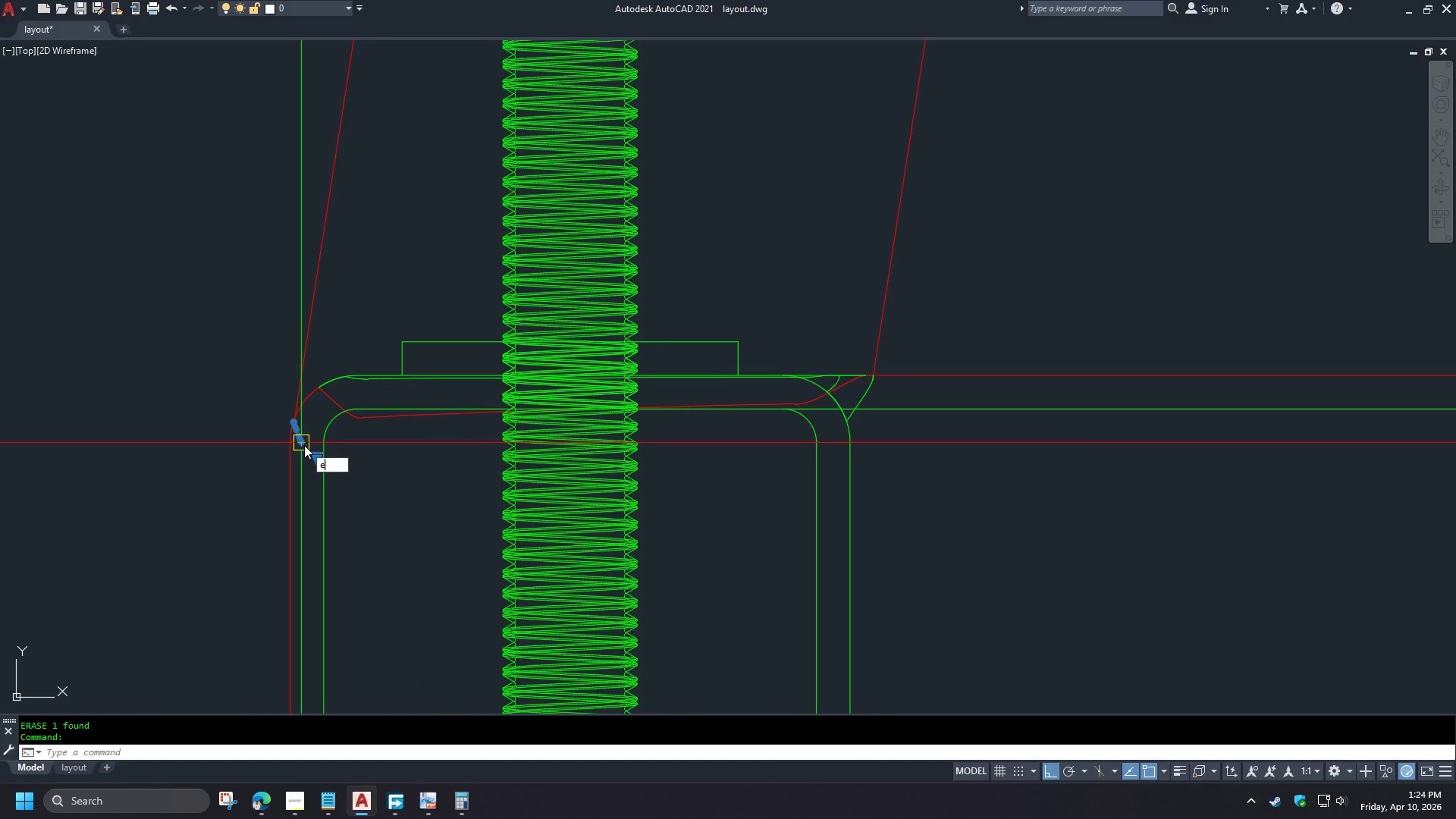 
key(Space)
 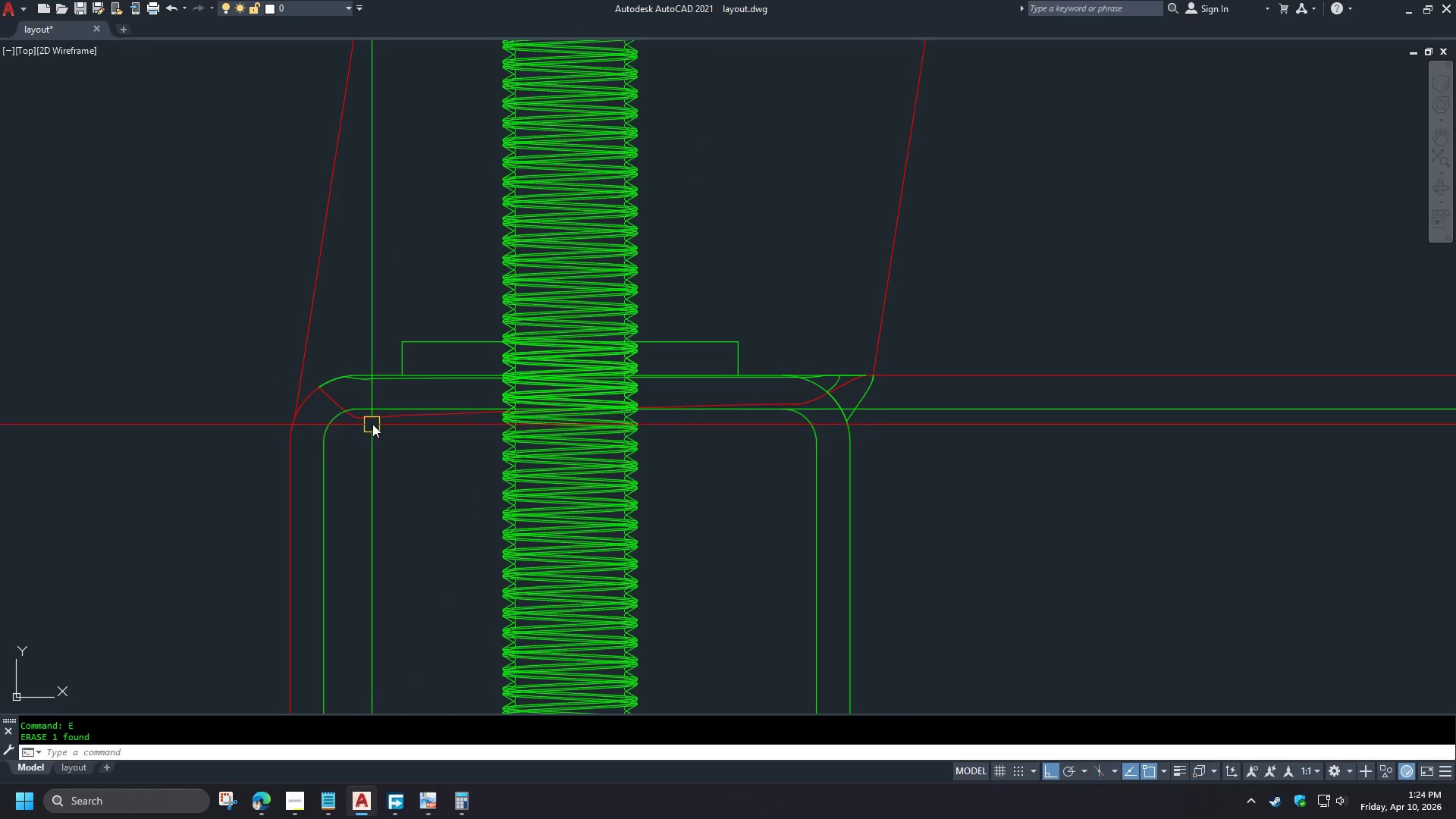 
left_click([373, 419])
 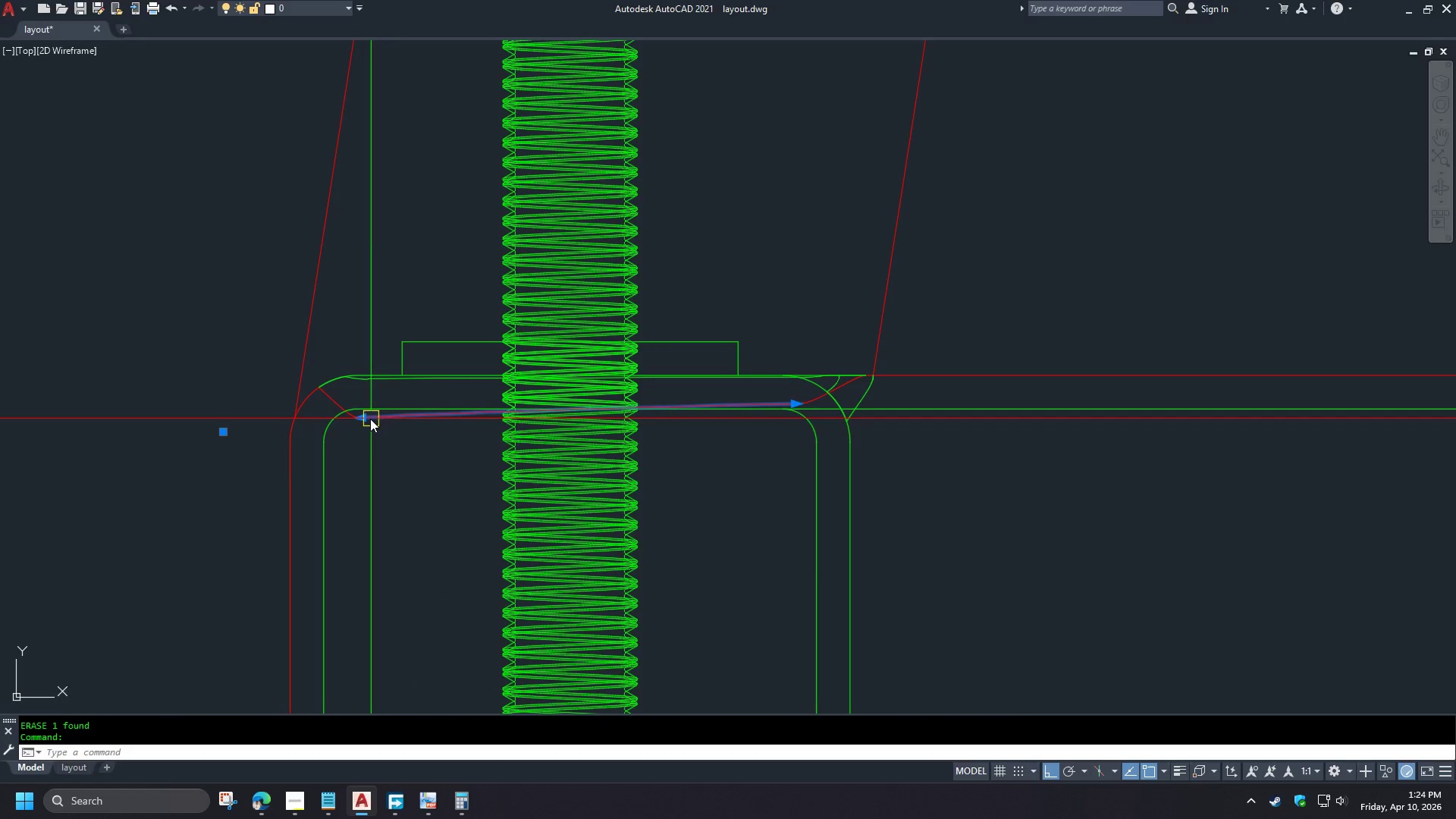 
key(E)
 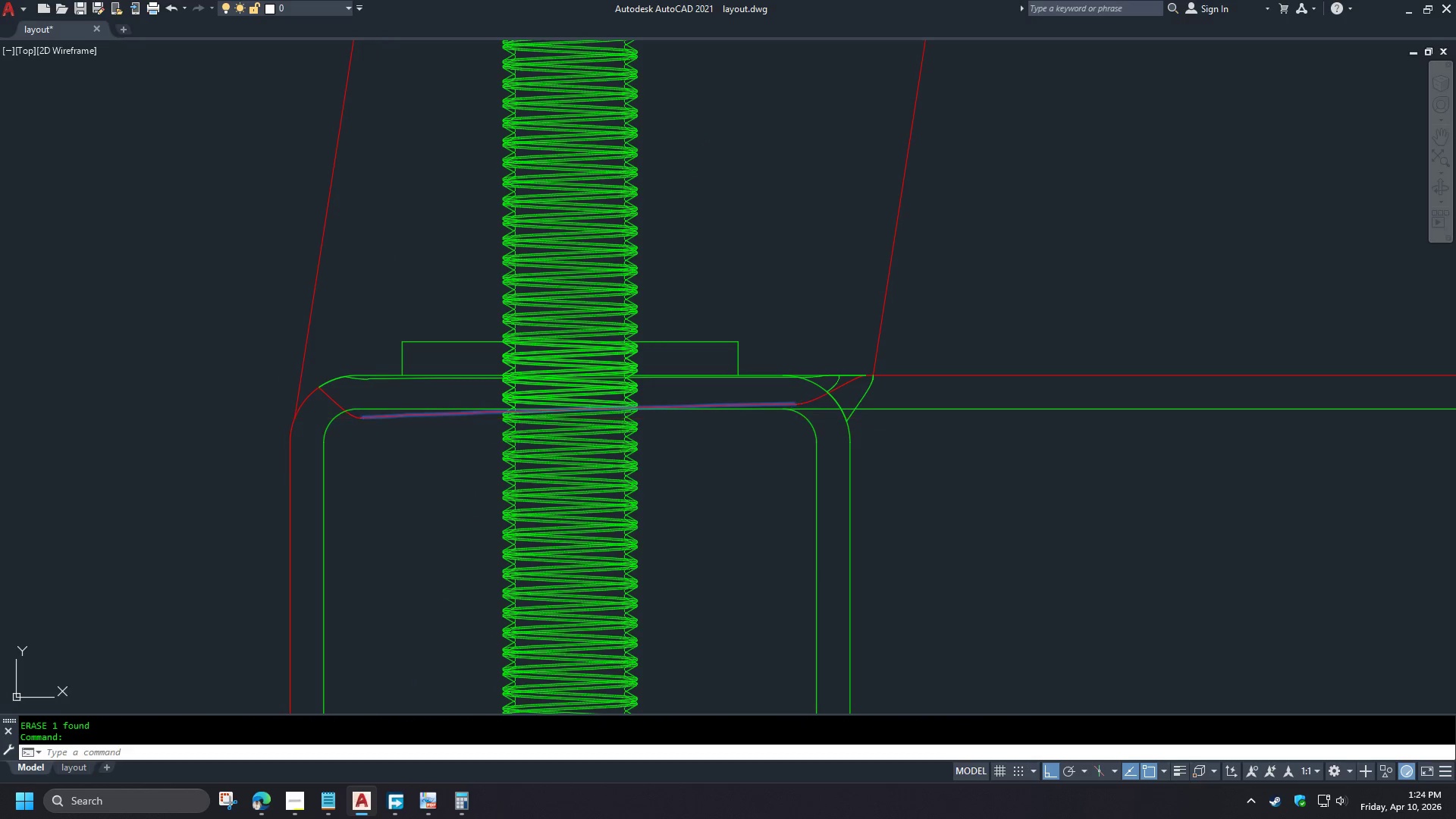 
key(Space)
 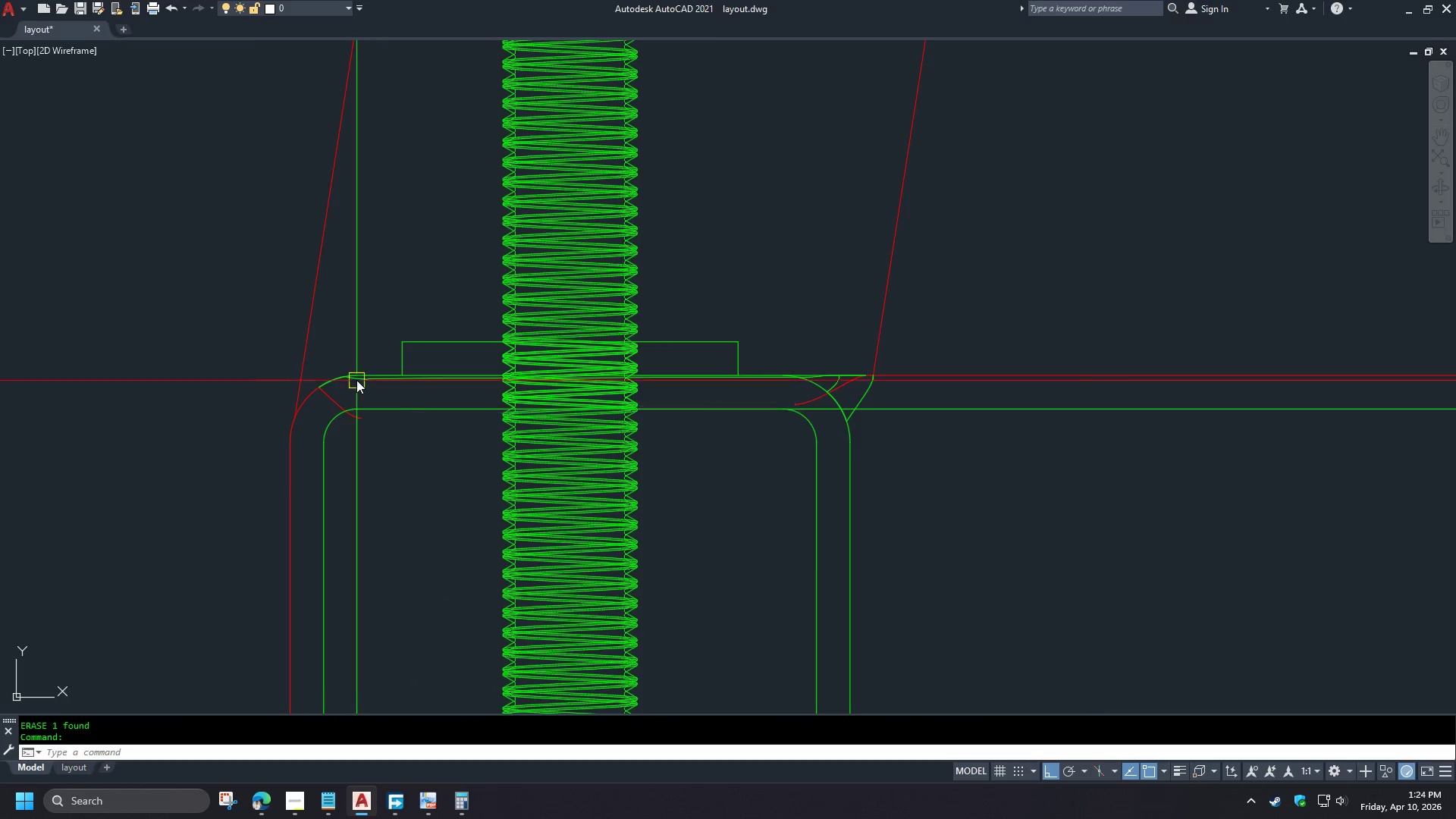 
scroll: coordinate [356, 380], scroll_direction: up, amount: 3.0
 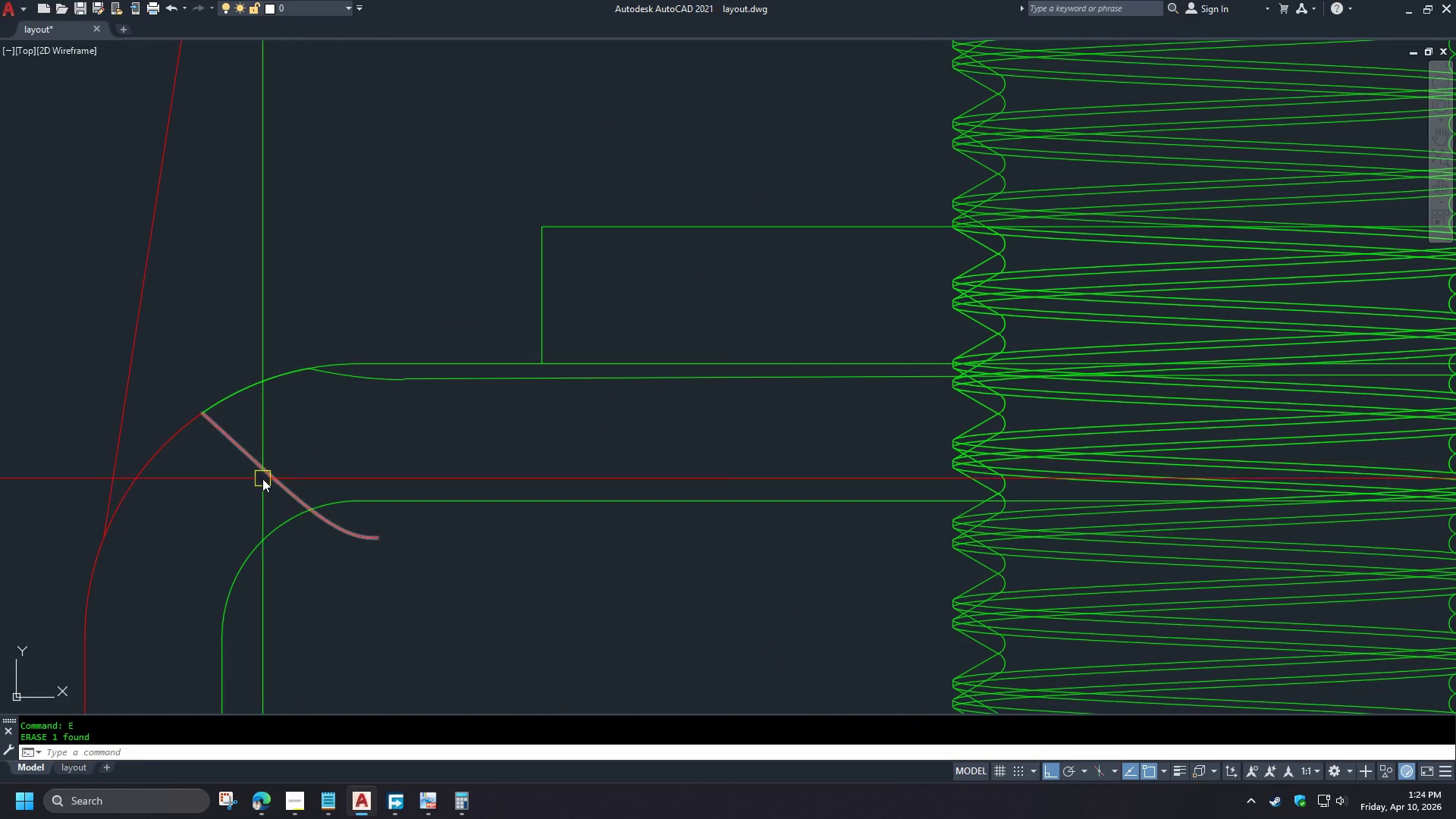 
left_click([262, 479])
 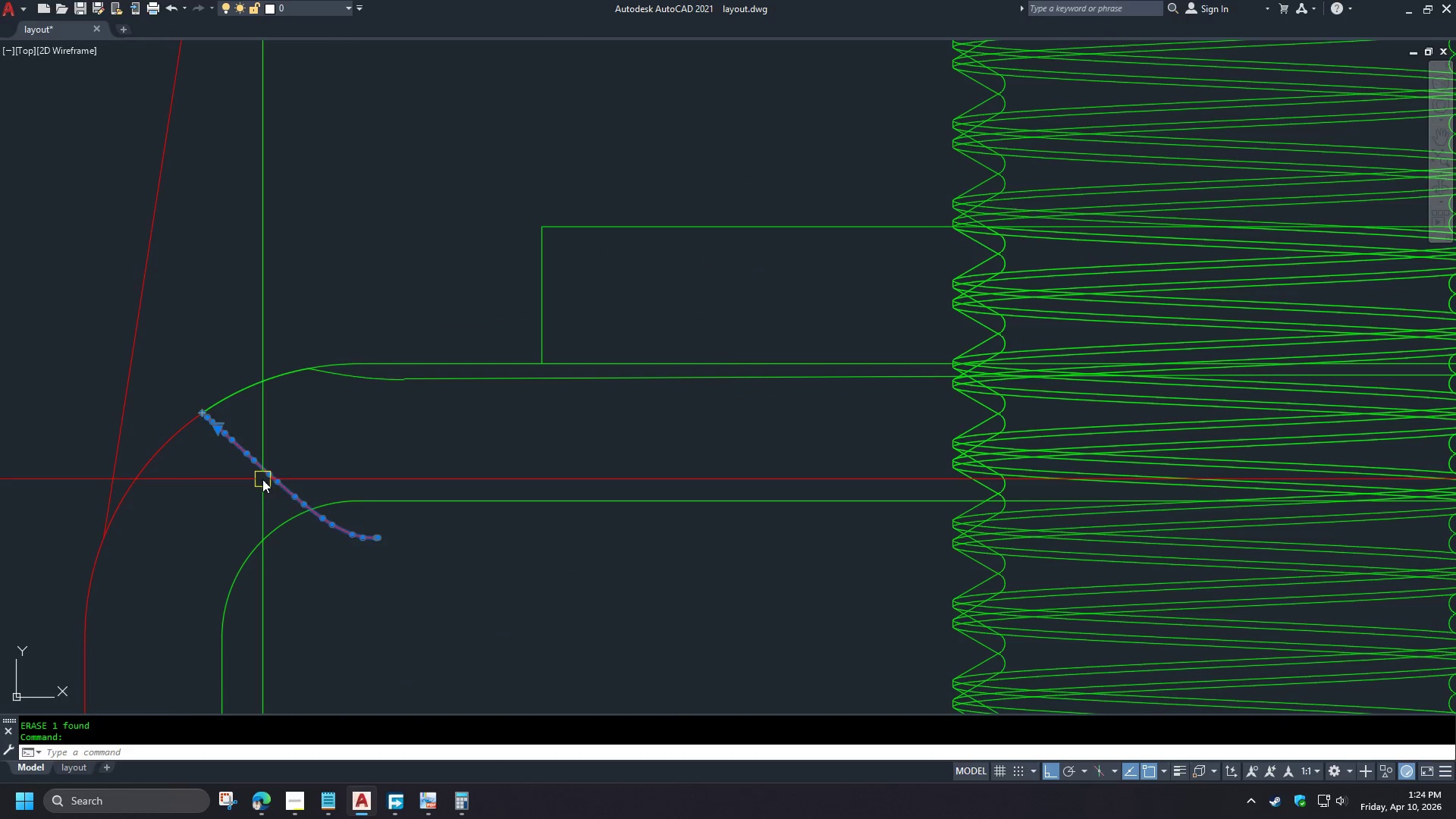 
key(E)
 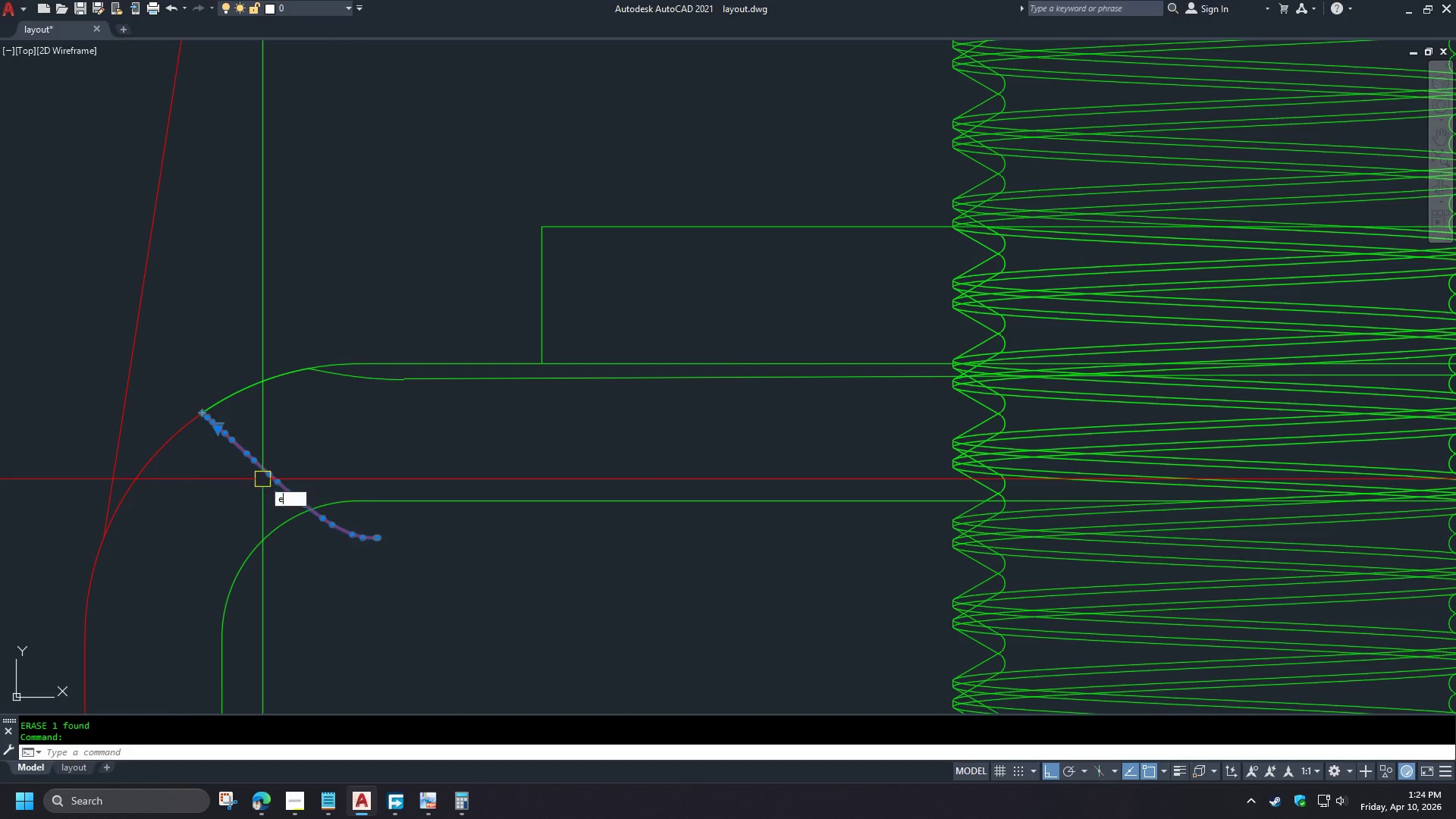 
key(Space)
 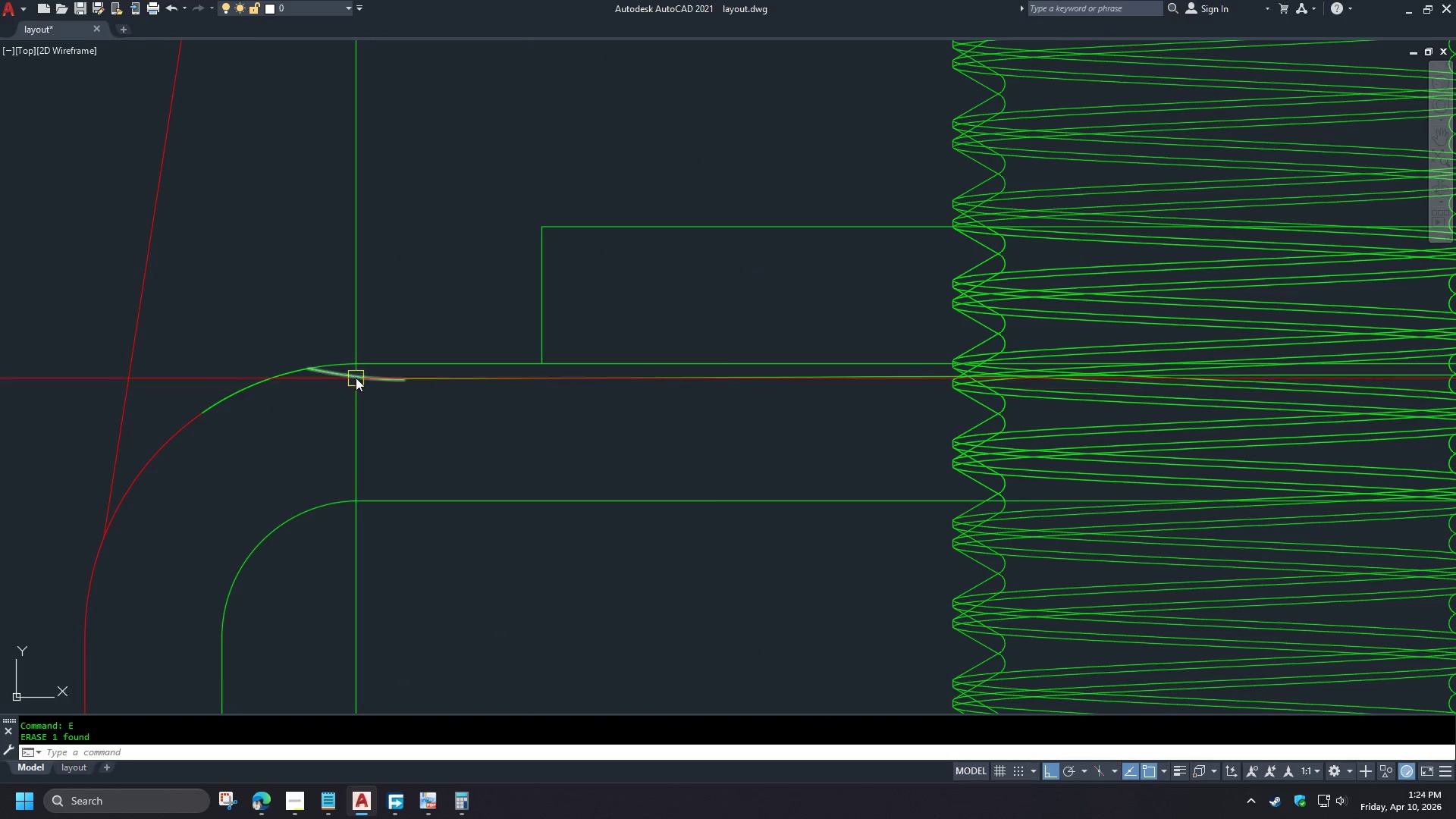 
left_click([359, 368])
 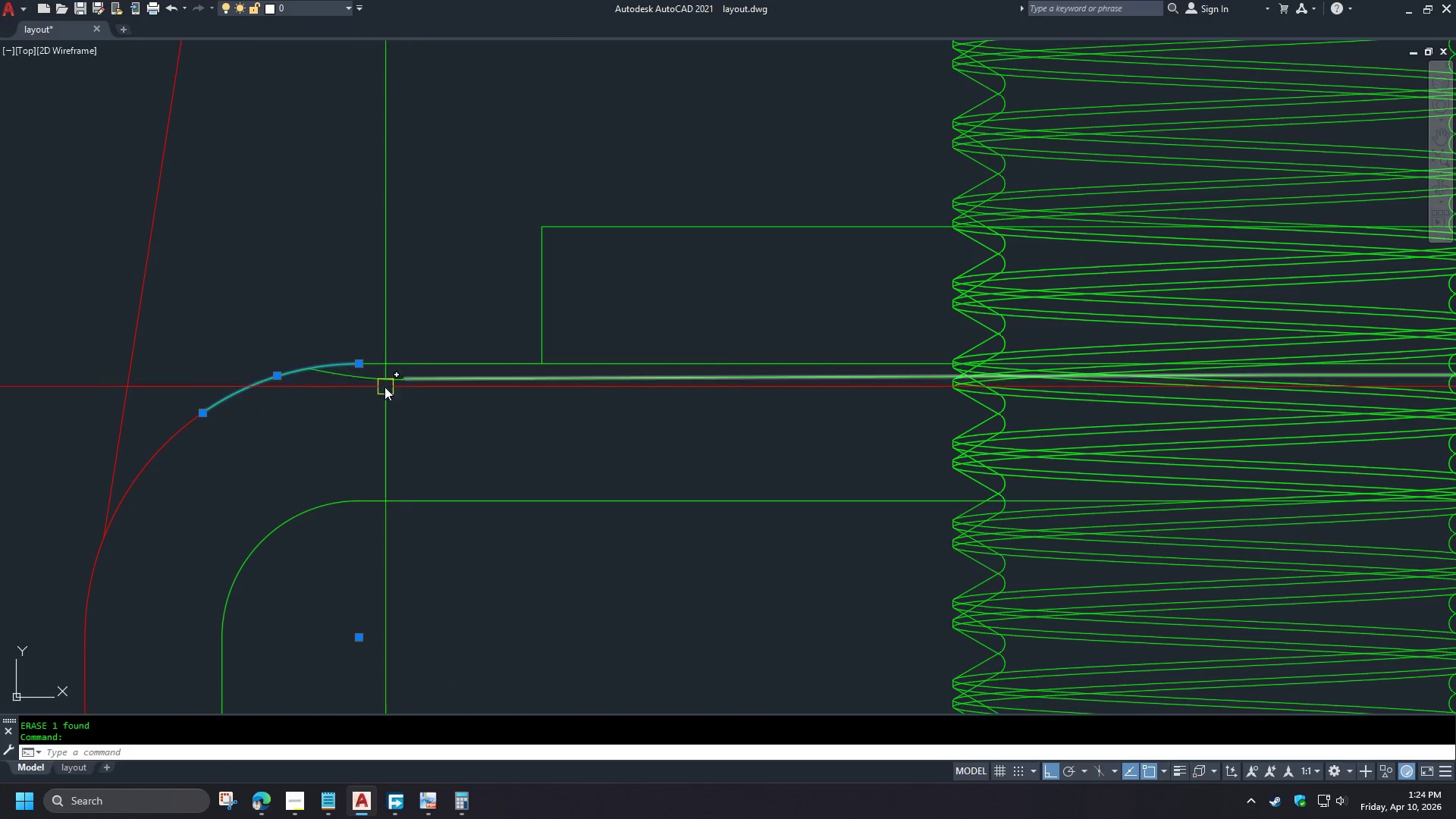 
key(Escape)
 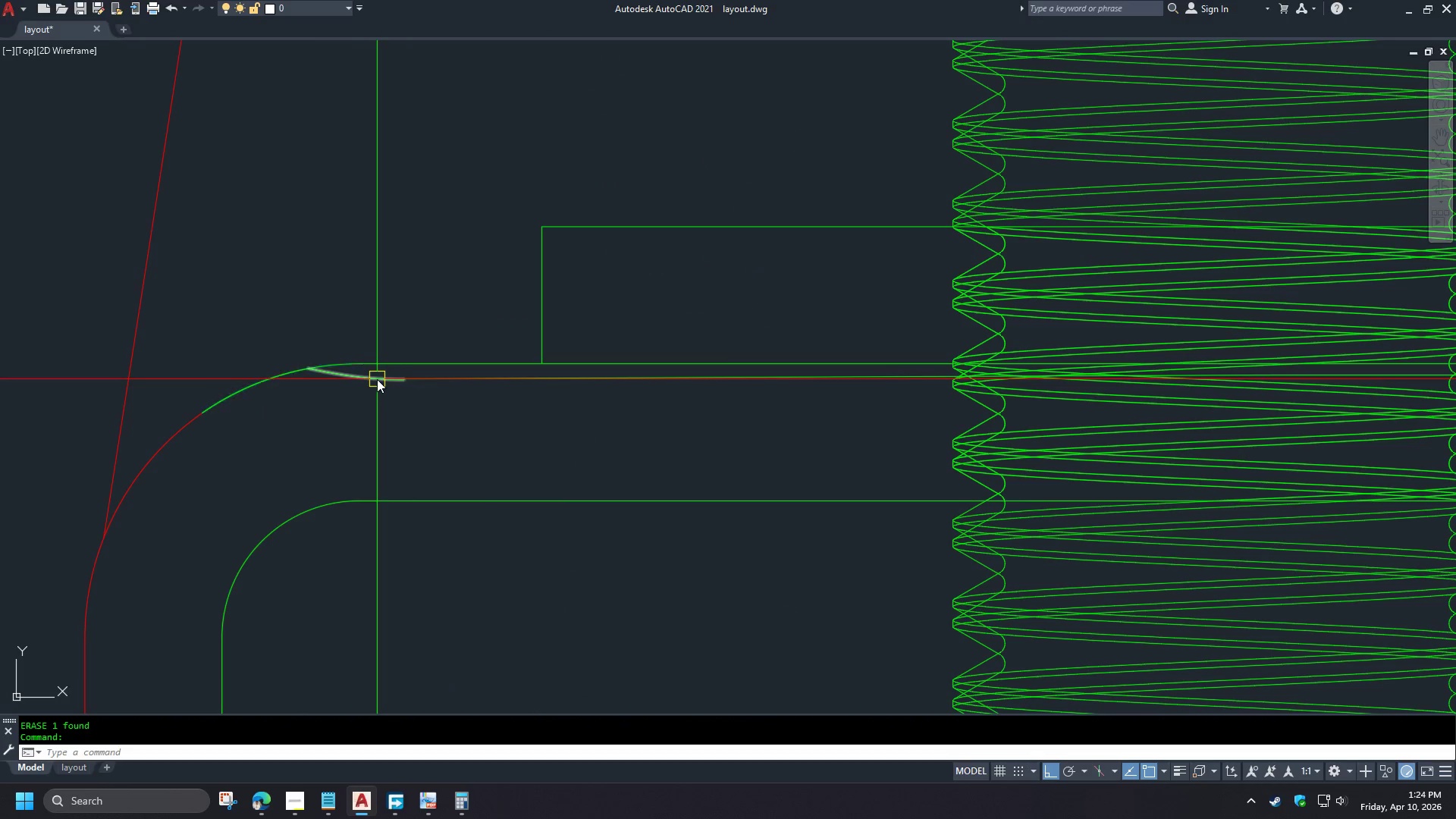 
left_click([377, 379])
 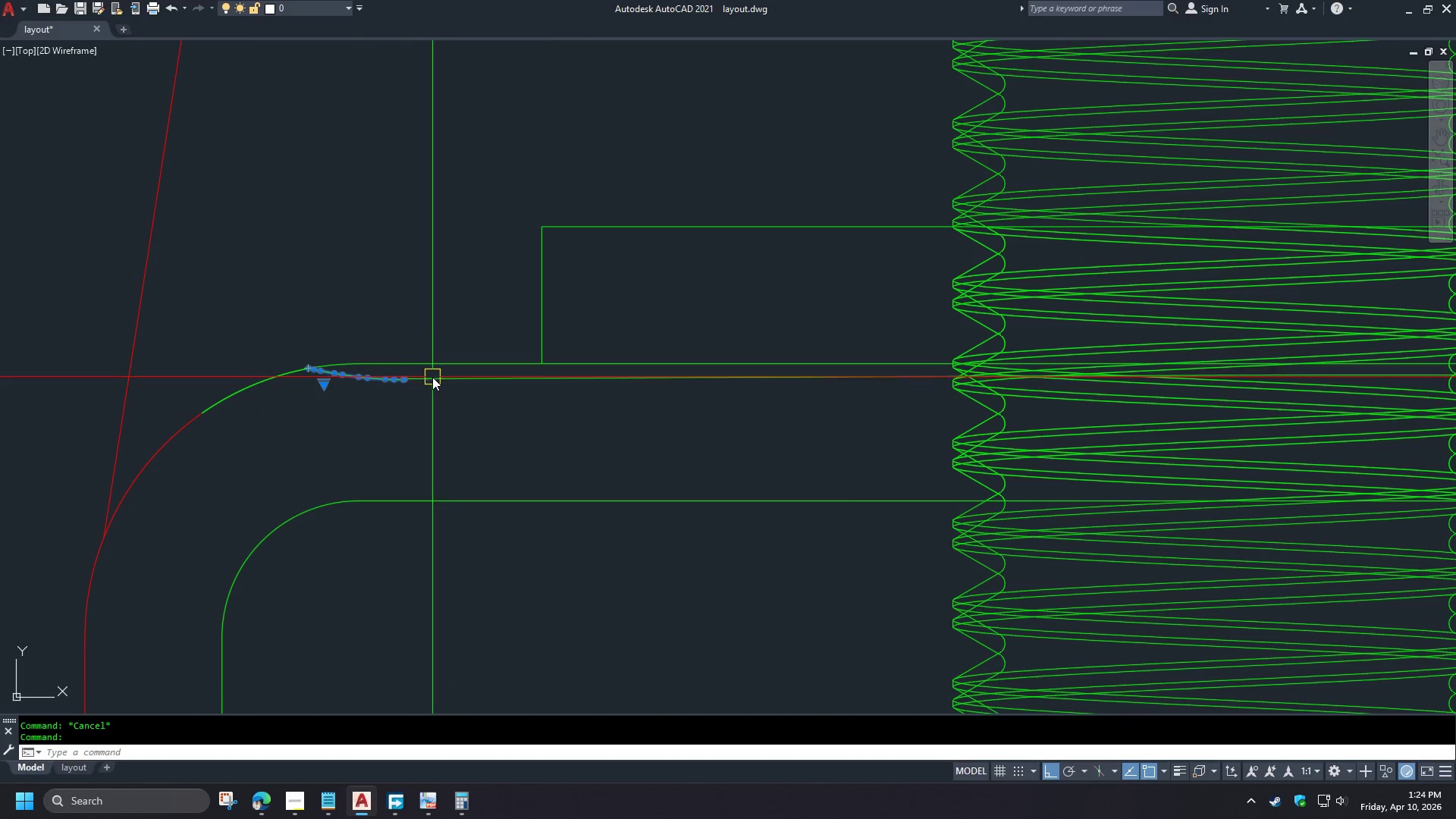 
key(E)
 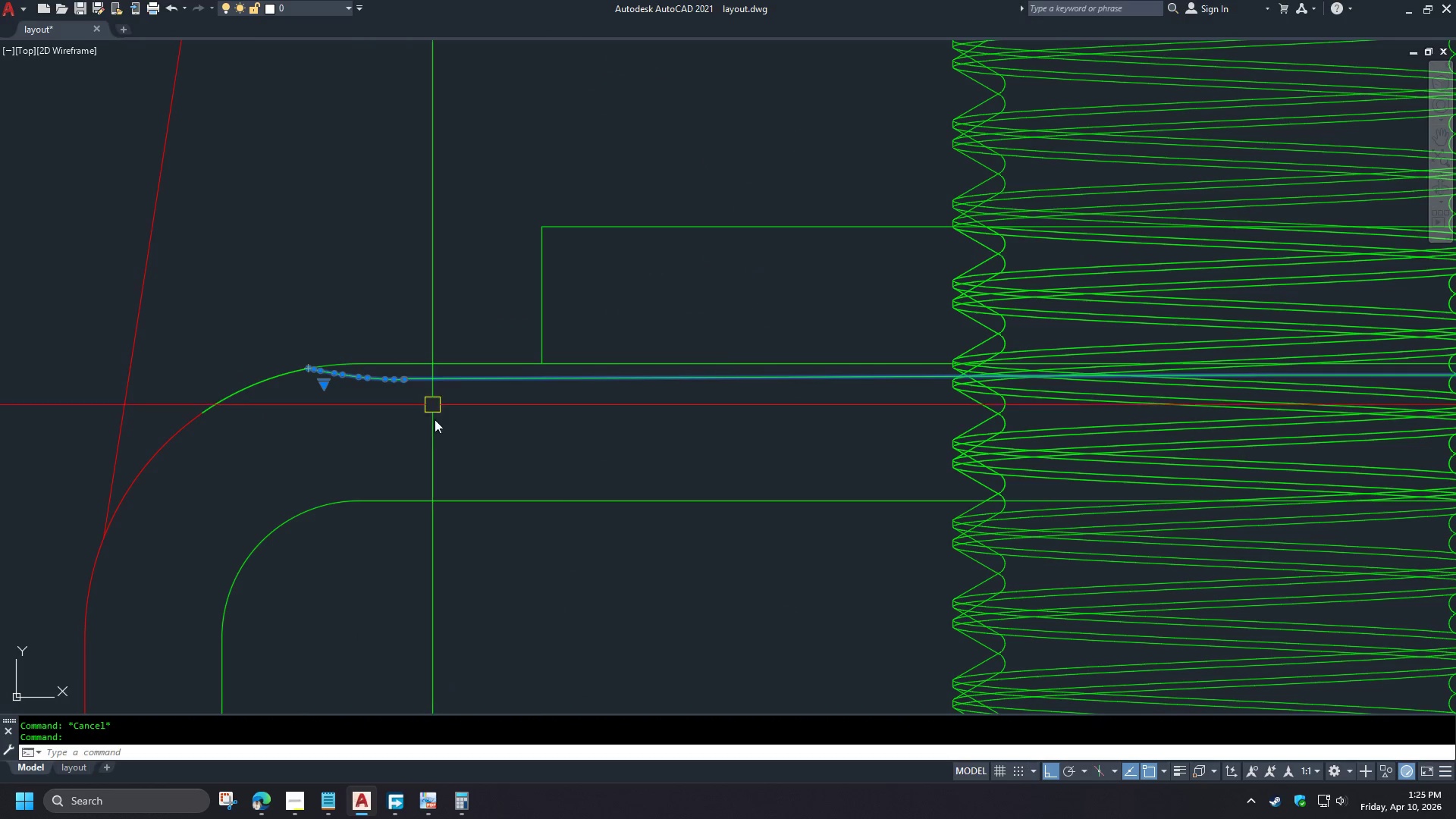 
key(Space)
 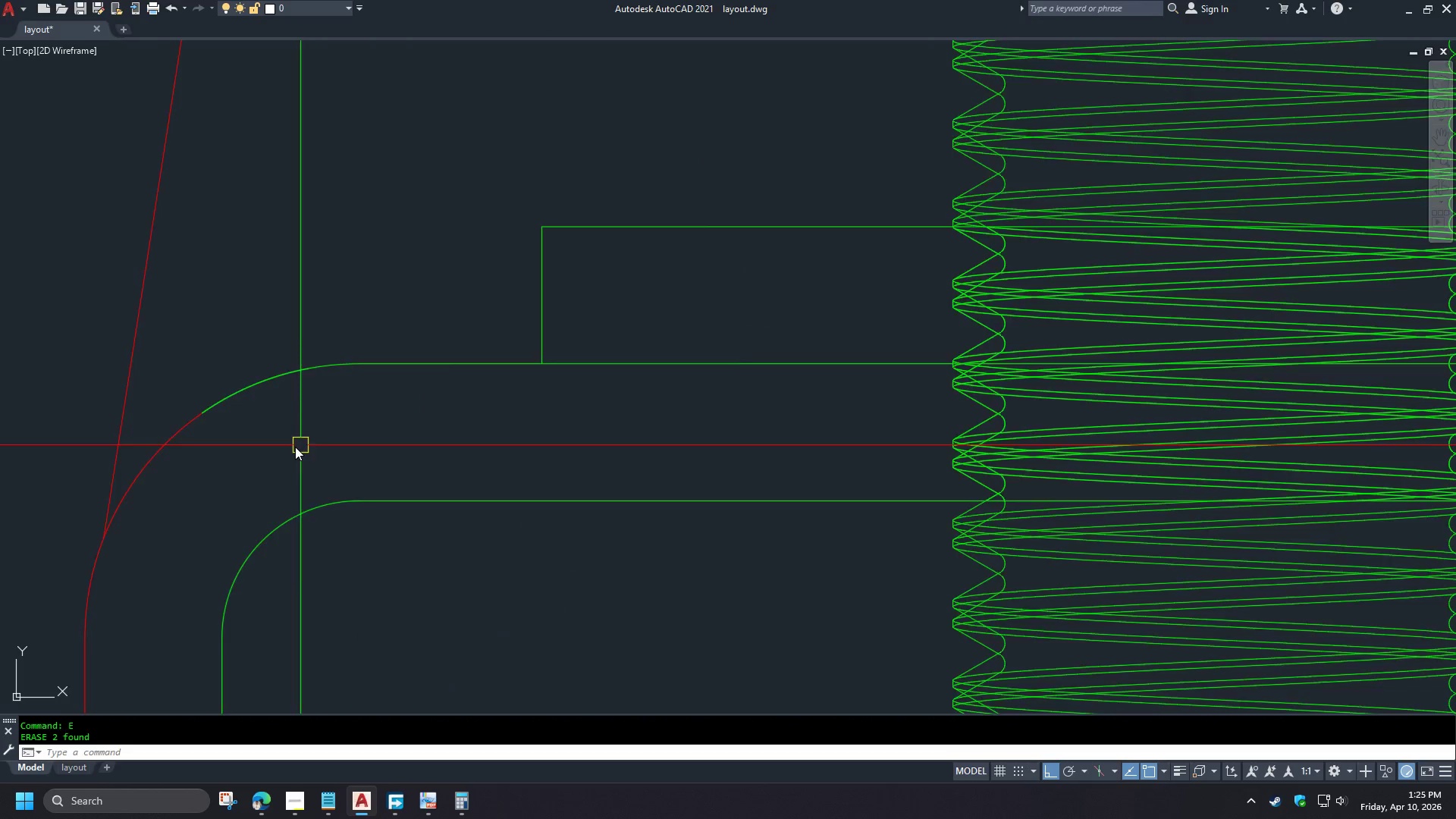 
scroll: coordinate [292, 447], scroll_direction: down, amount: 4.0
 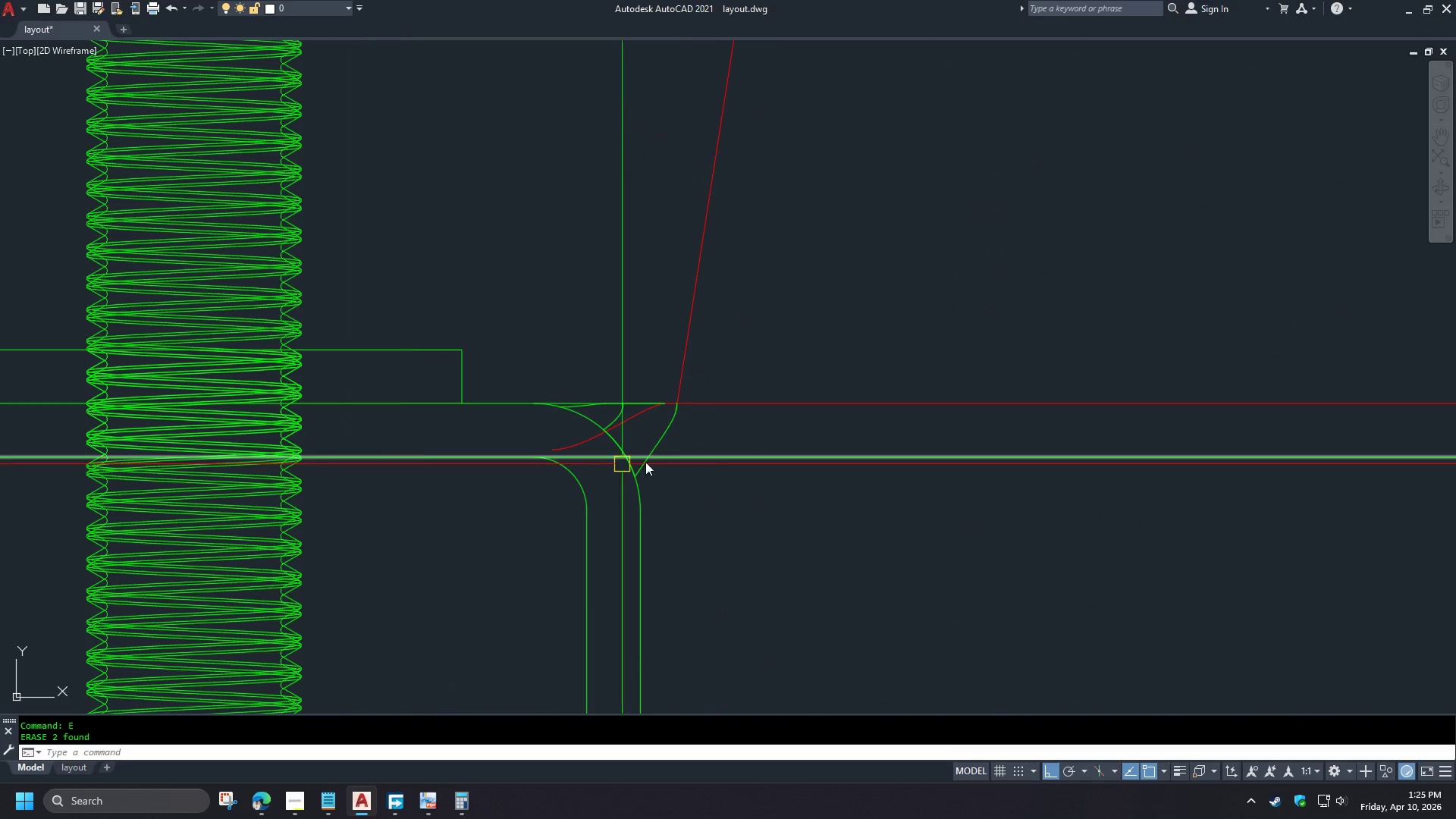 
left_click_drag(start_coordinate=[715, 435], to_coordinate=[709, 427])
 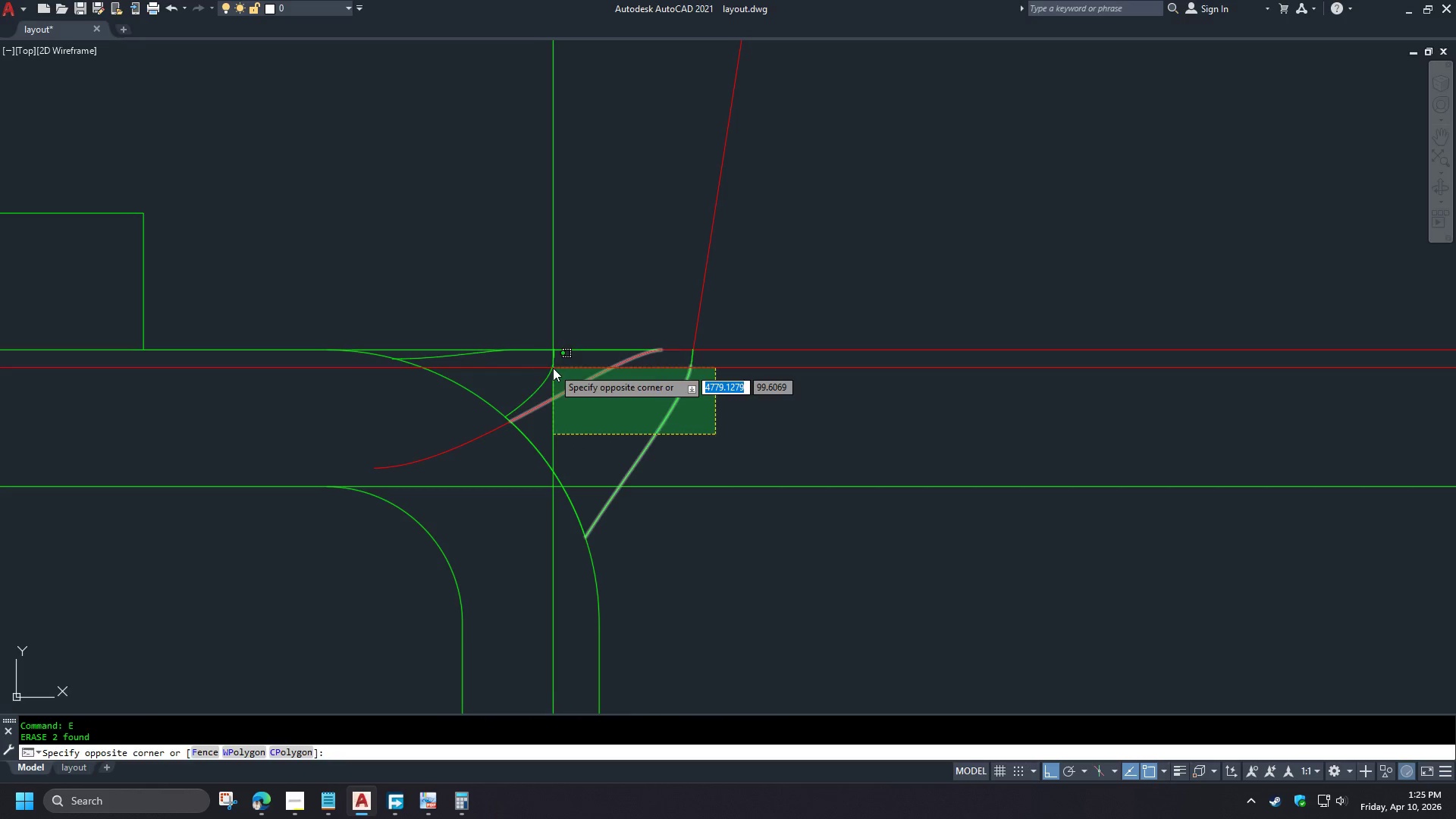 
scroll: coordinate [666, 440], scroll_direction: up, amount: 2.0
 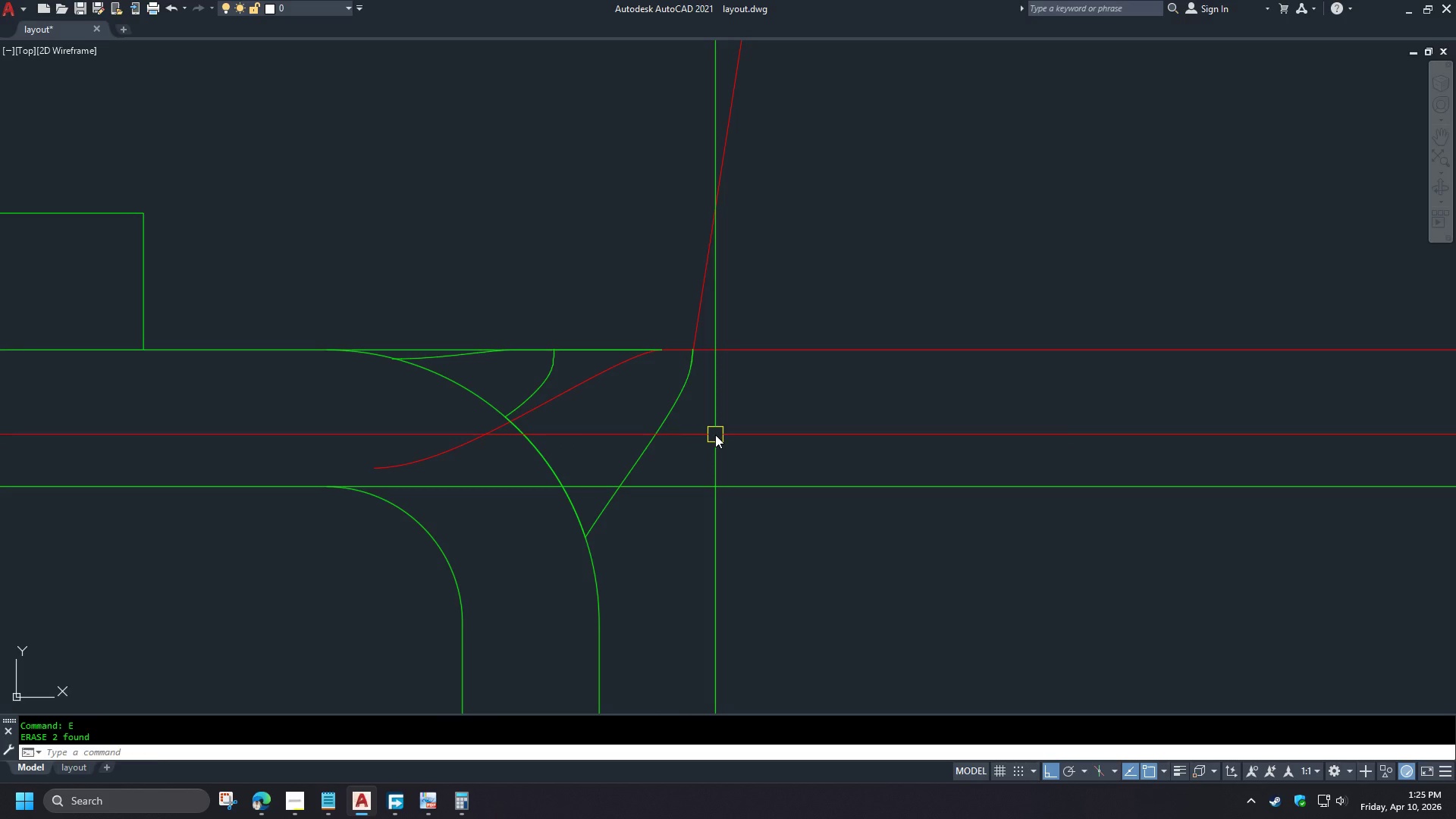 
left_click([545, 366])
 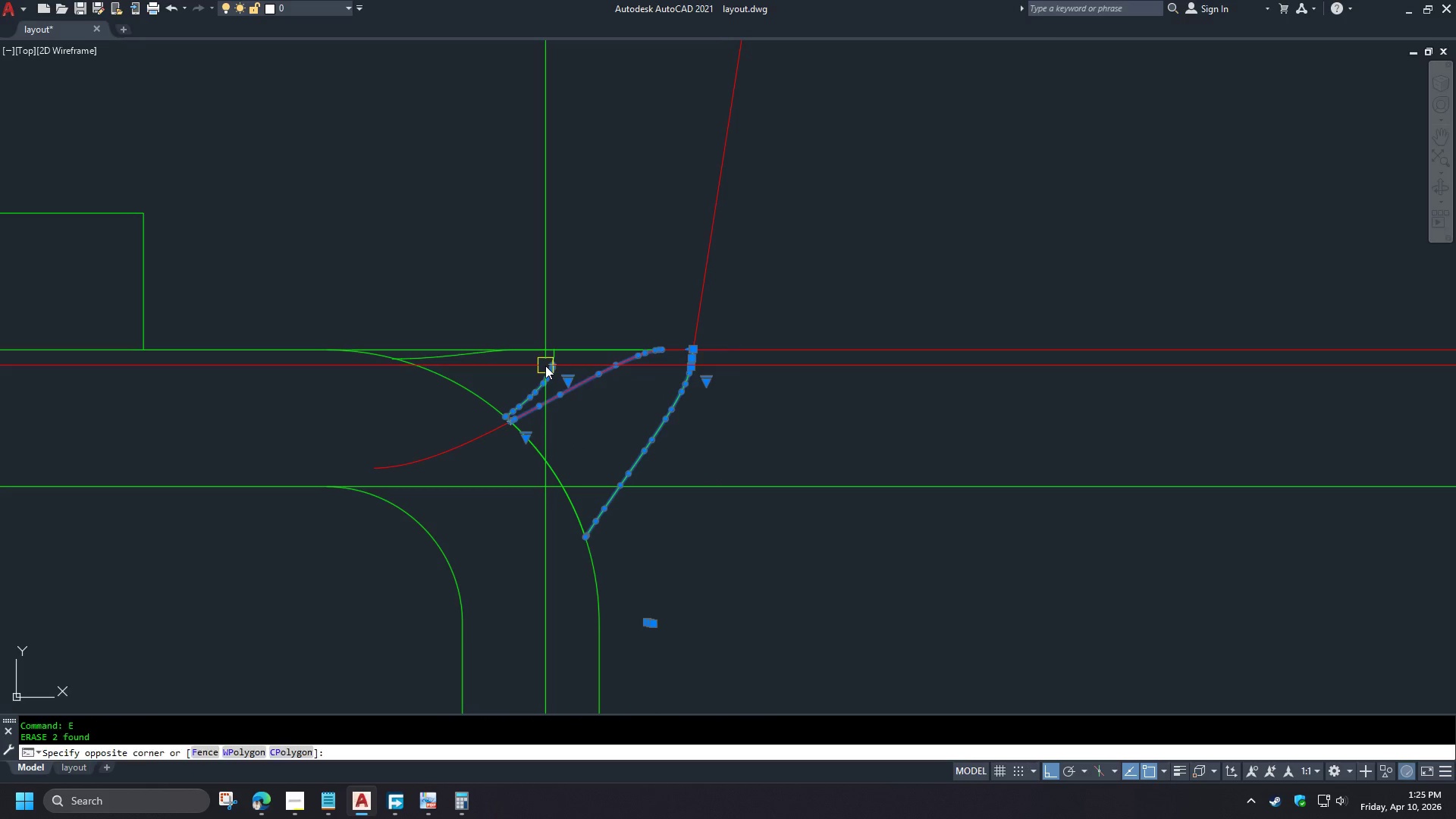 
key(E)
 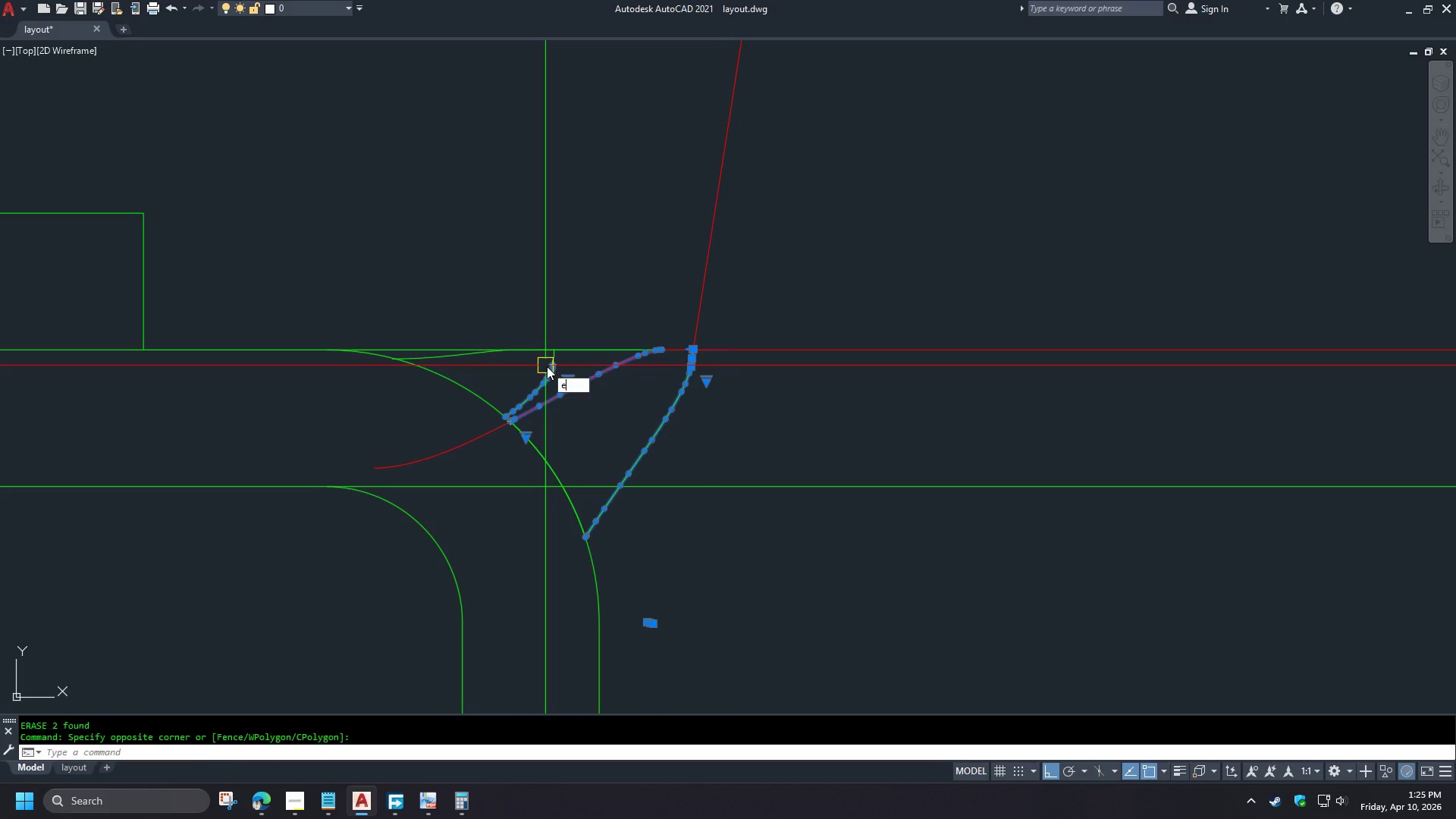 
key(Space)
 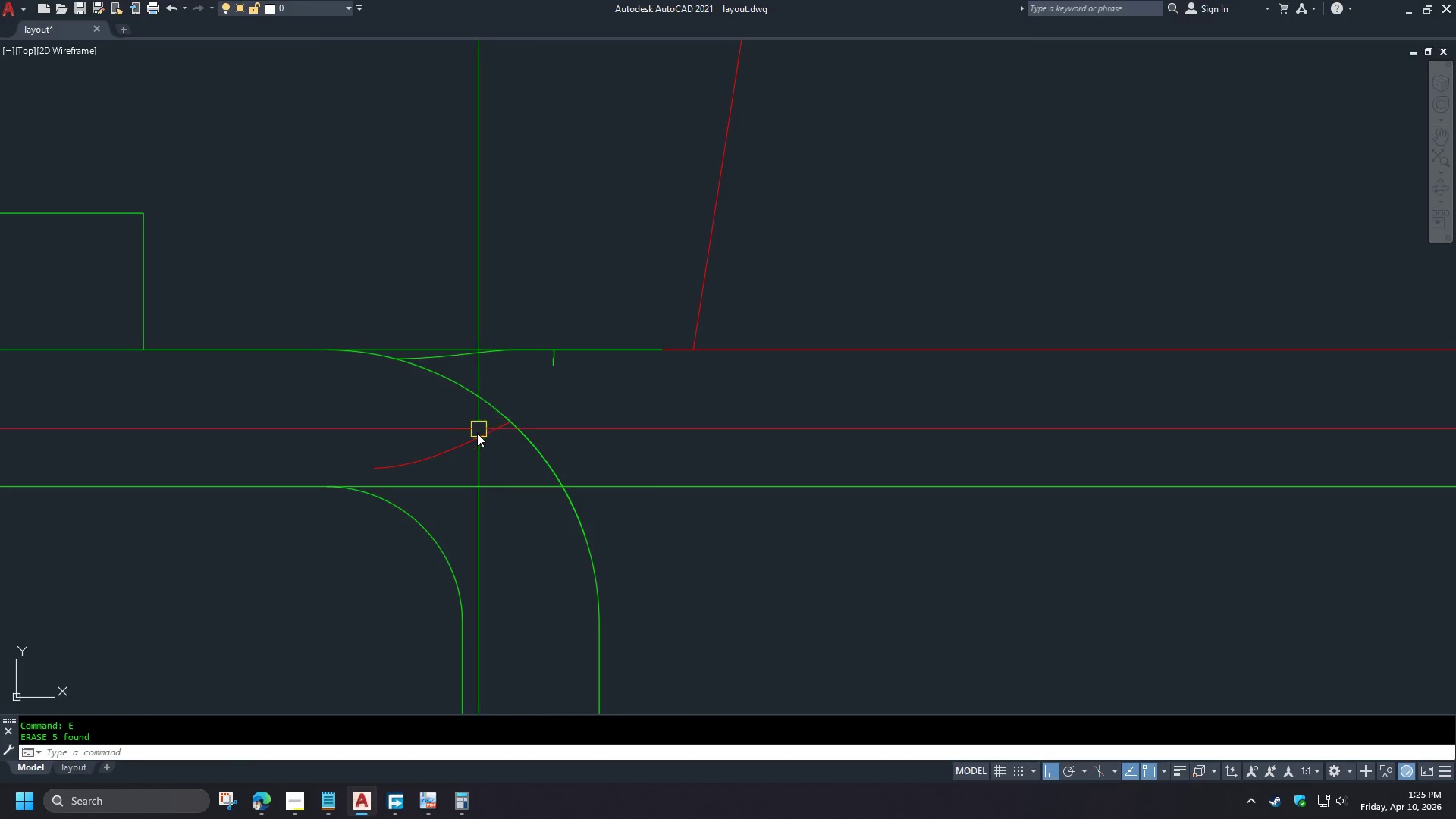 
left_click([475, 434])
 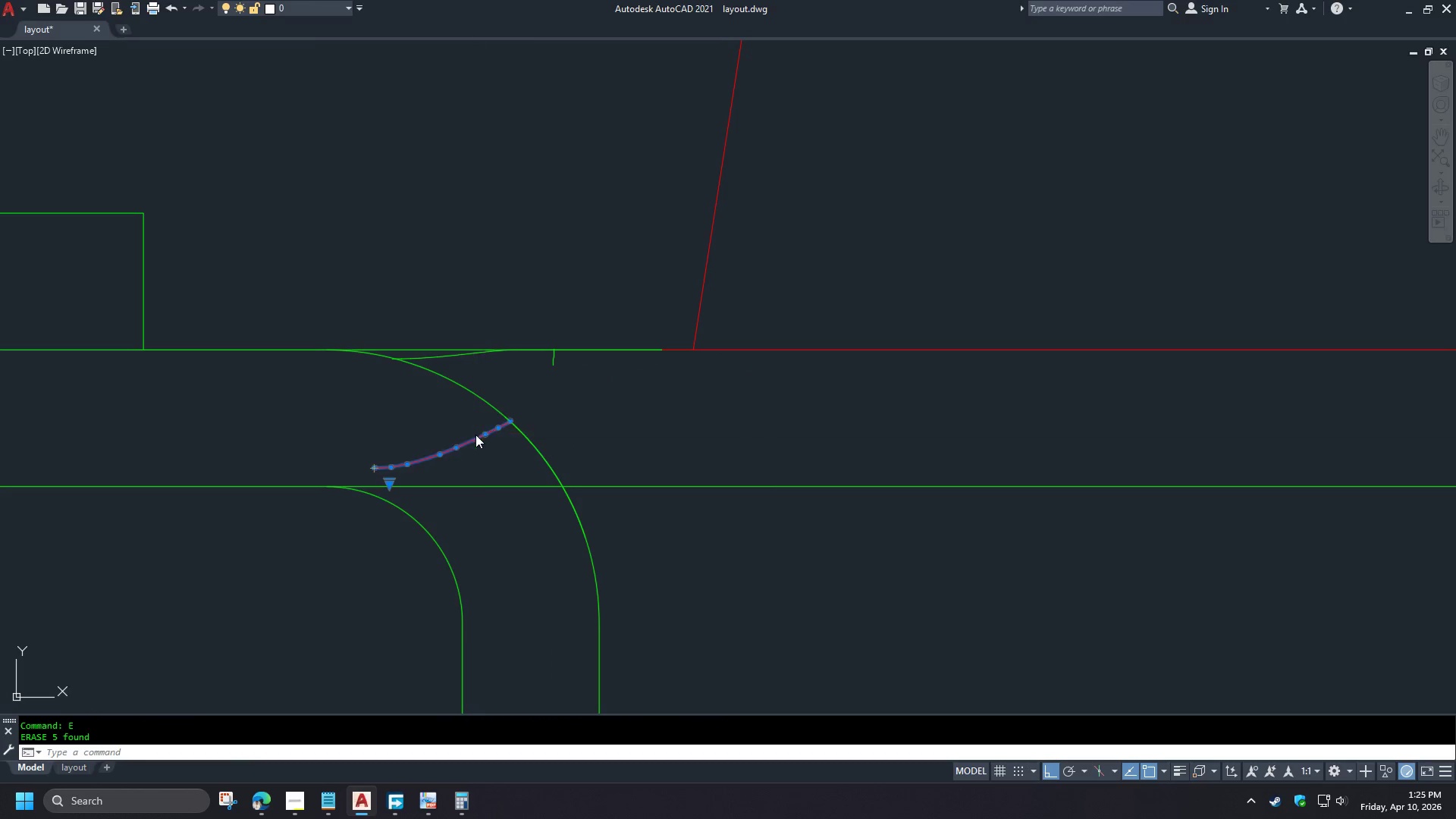 
key(E)
 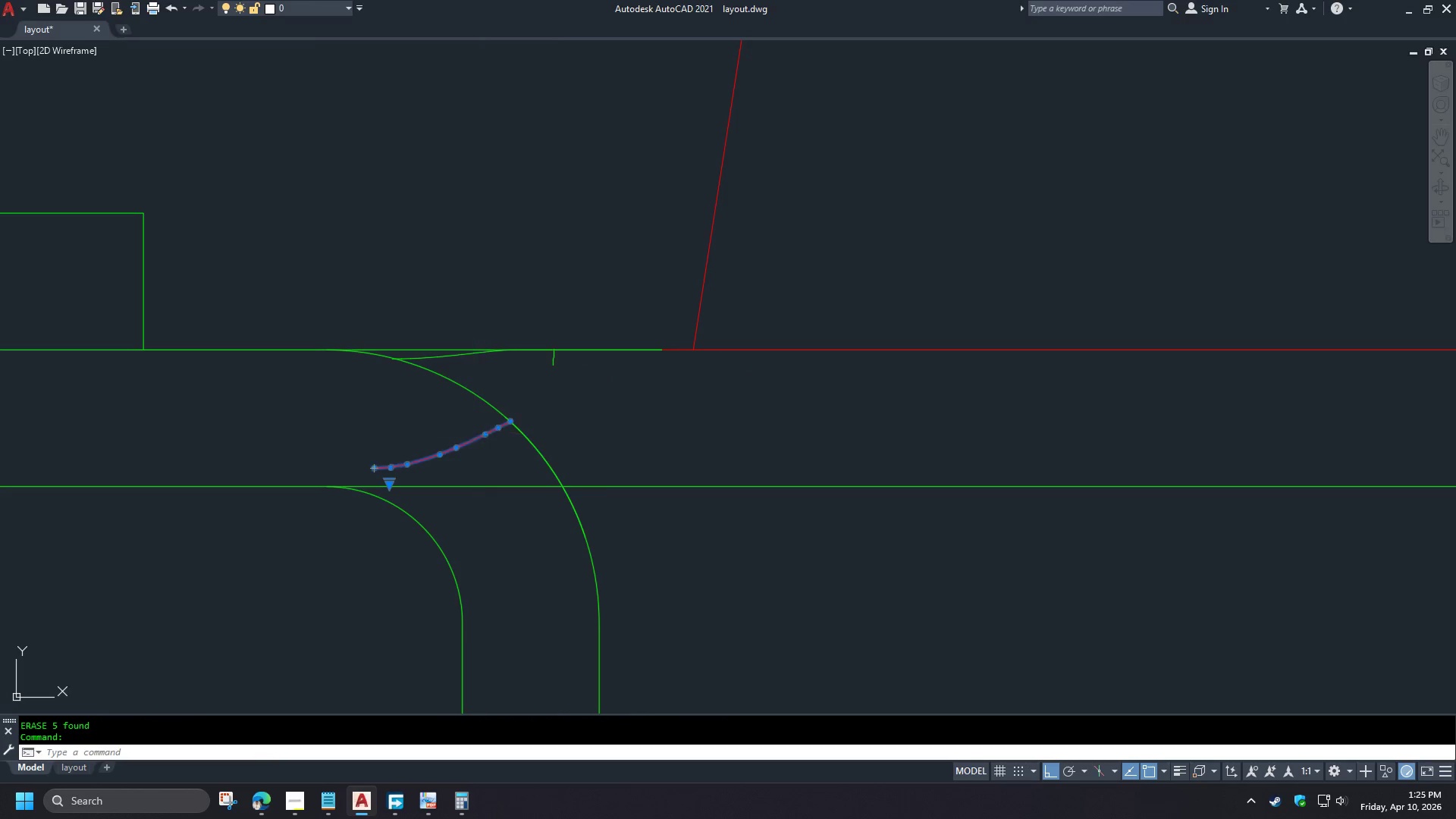 
key(Space)
 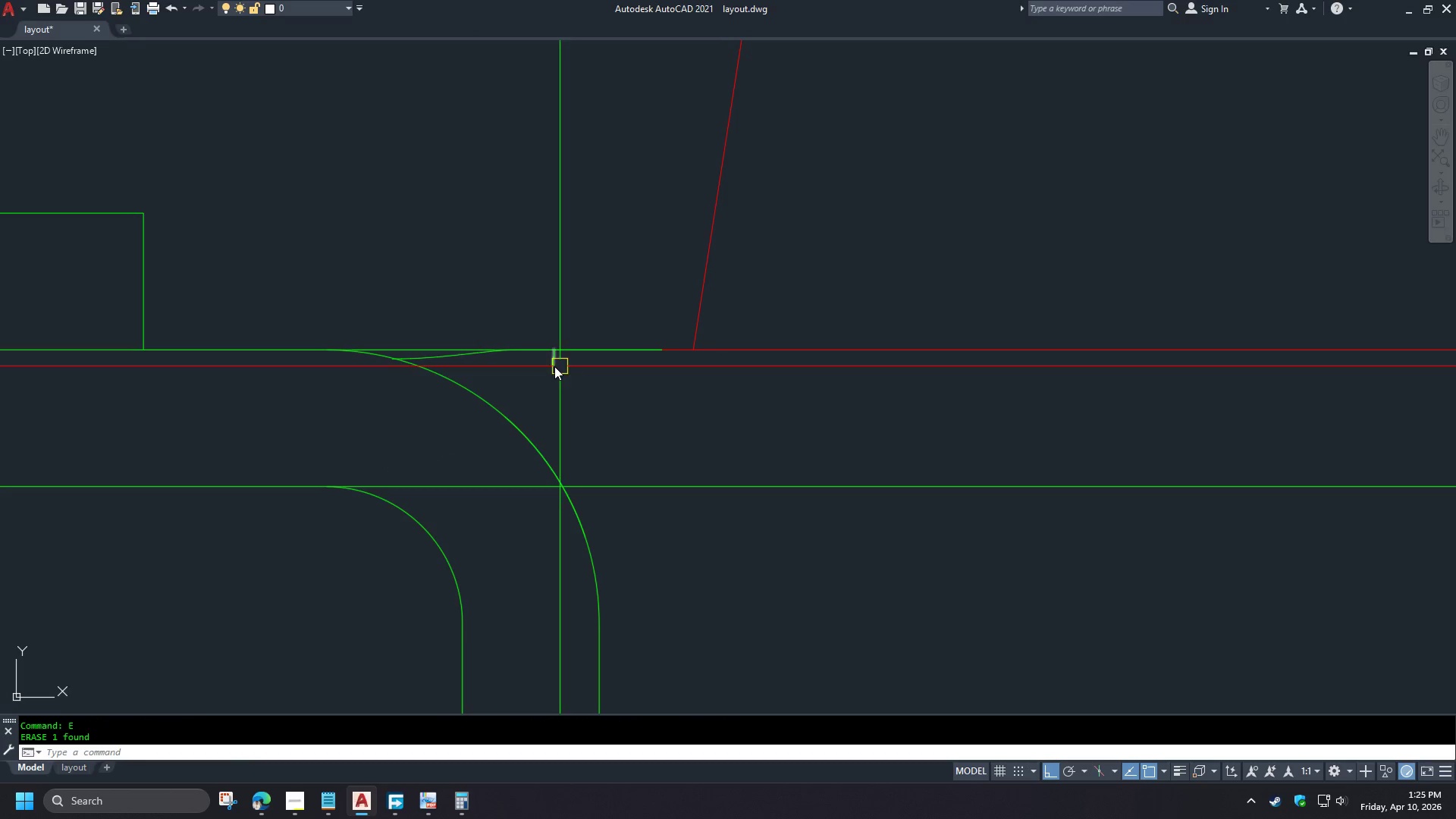 
left_click([554, 366])
 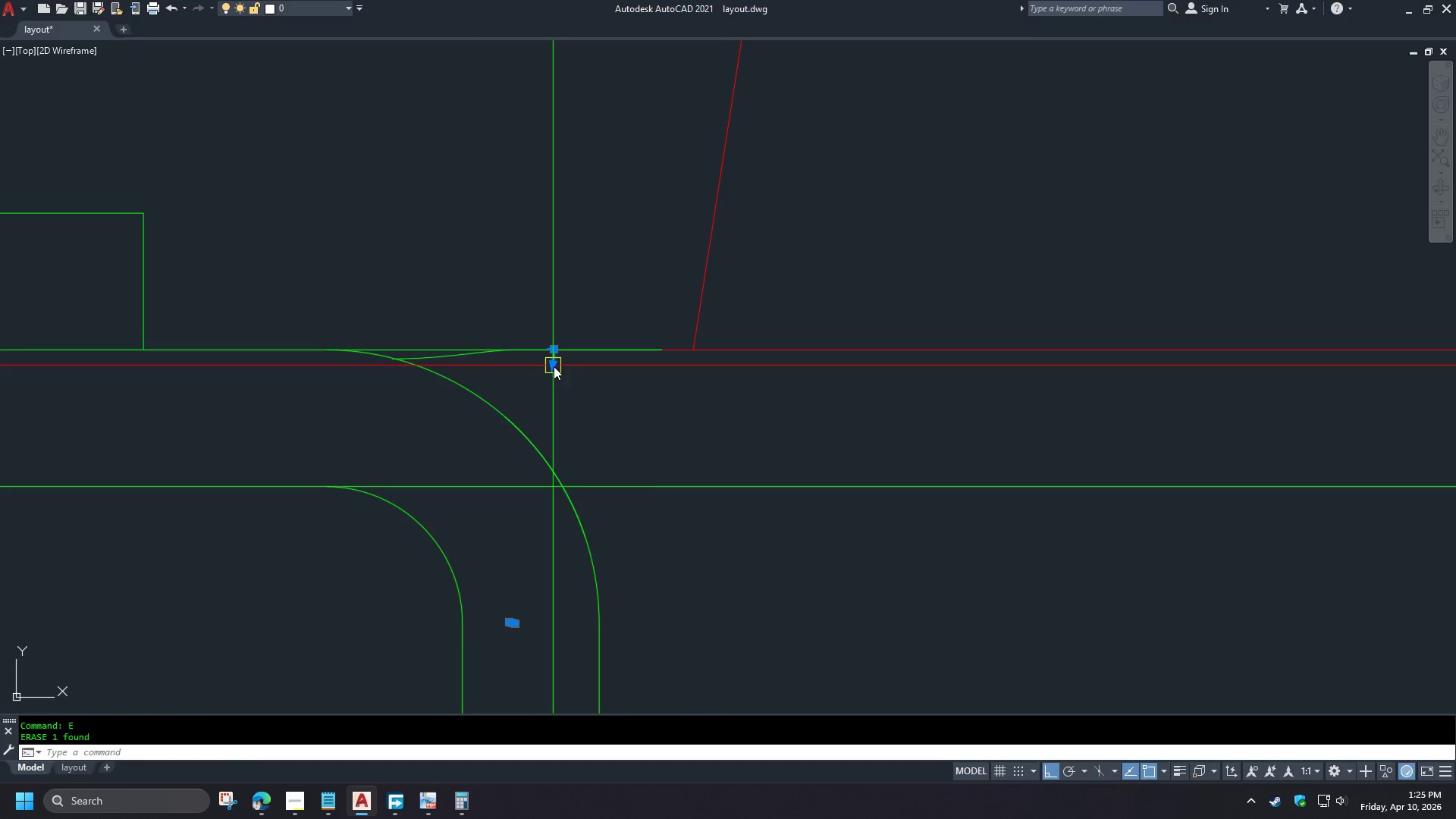 
key(E)
 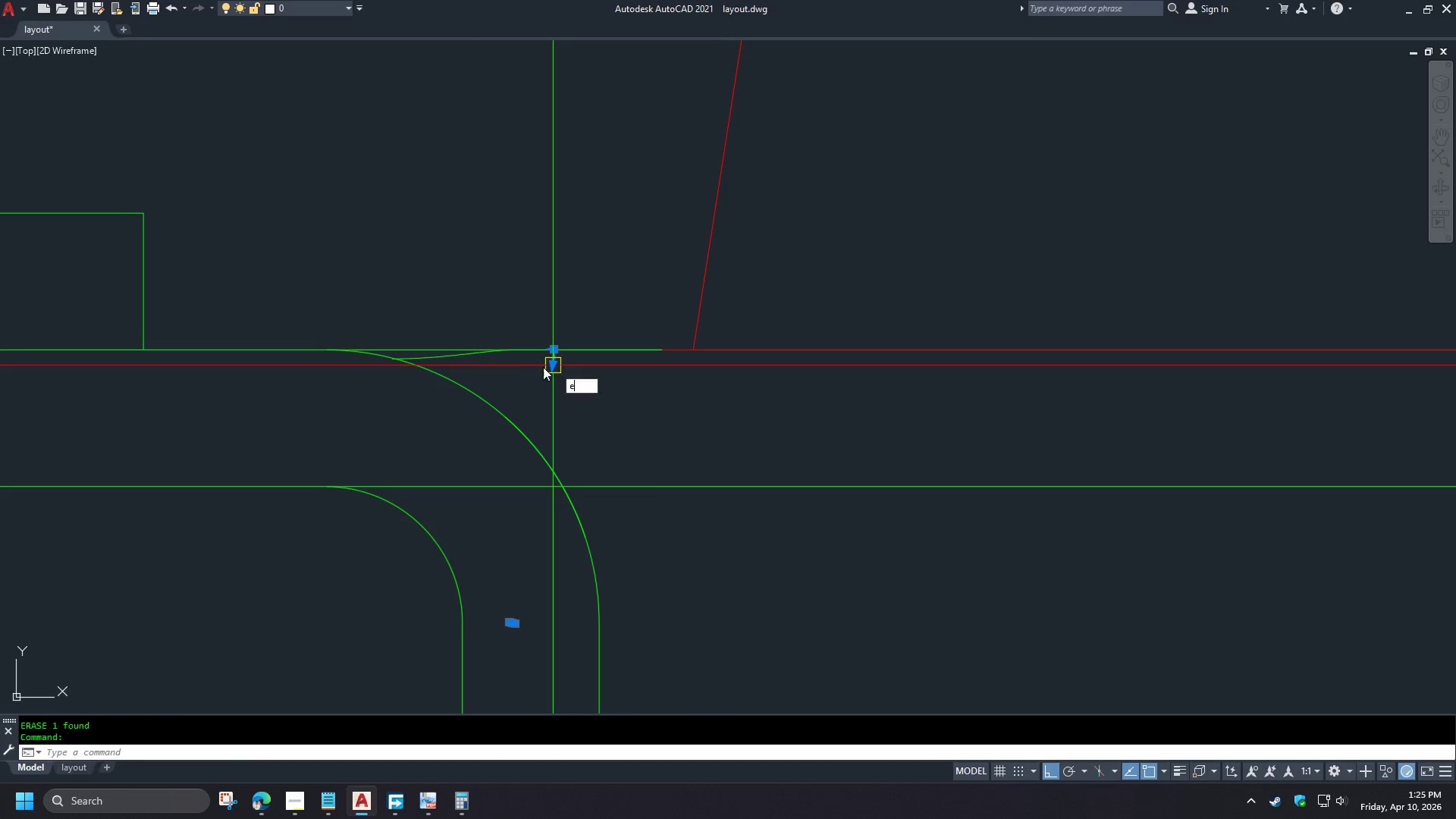 
key(Space)
 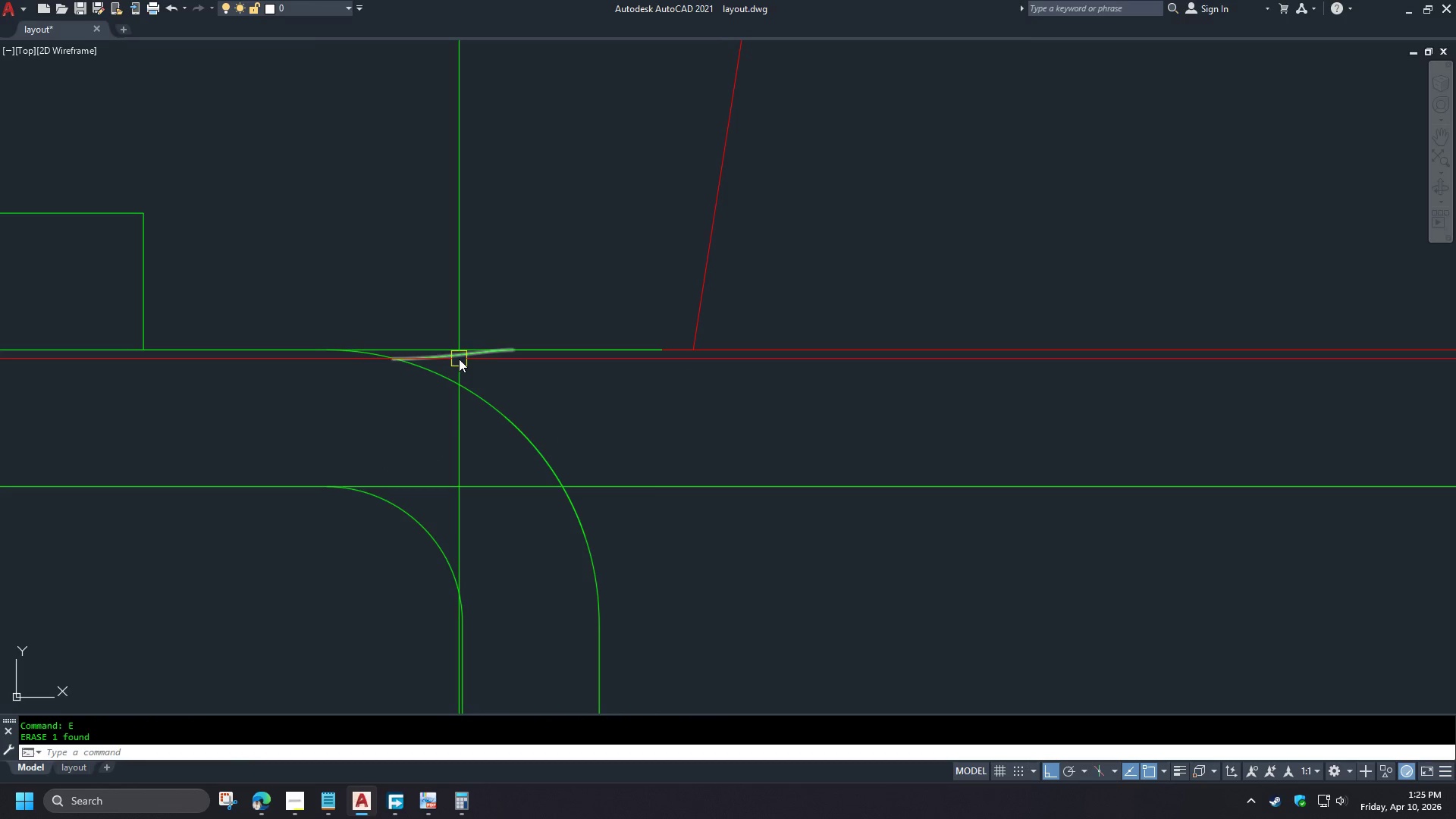 
left_click([458, 359])
 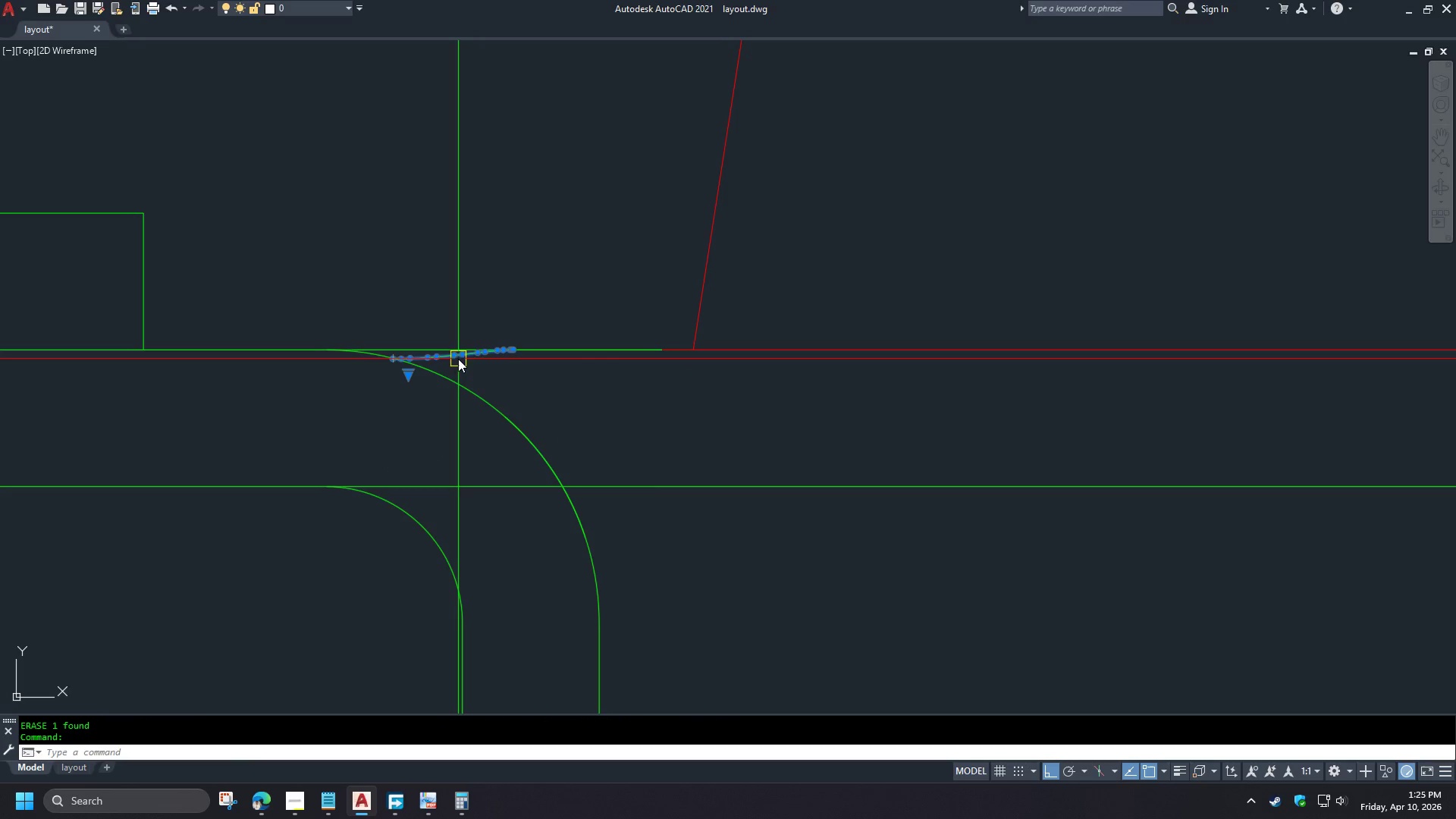 
key(E)
 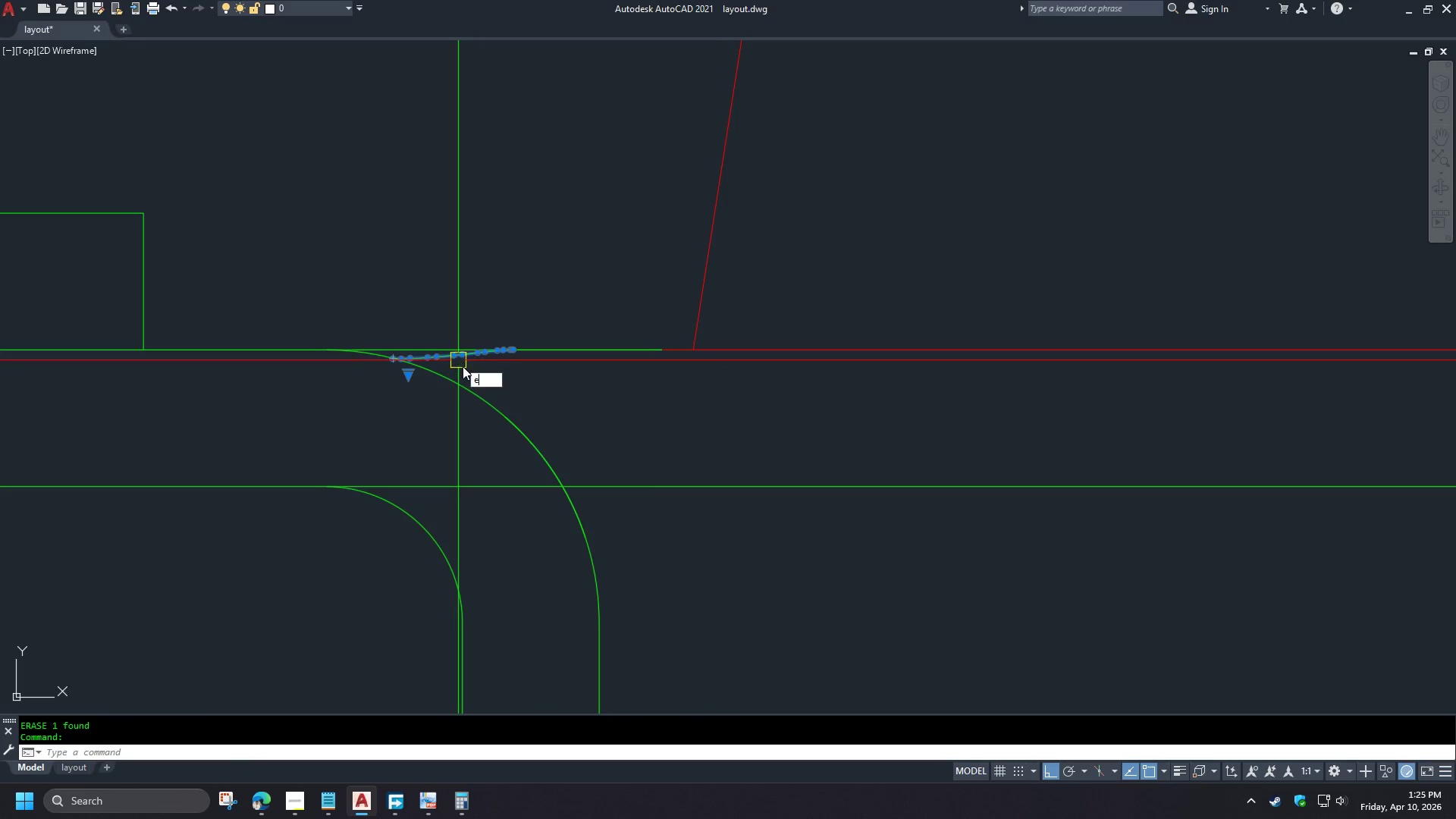 
key(Space)
 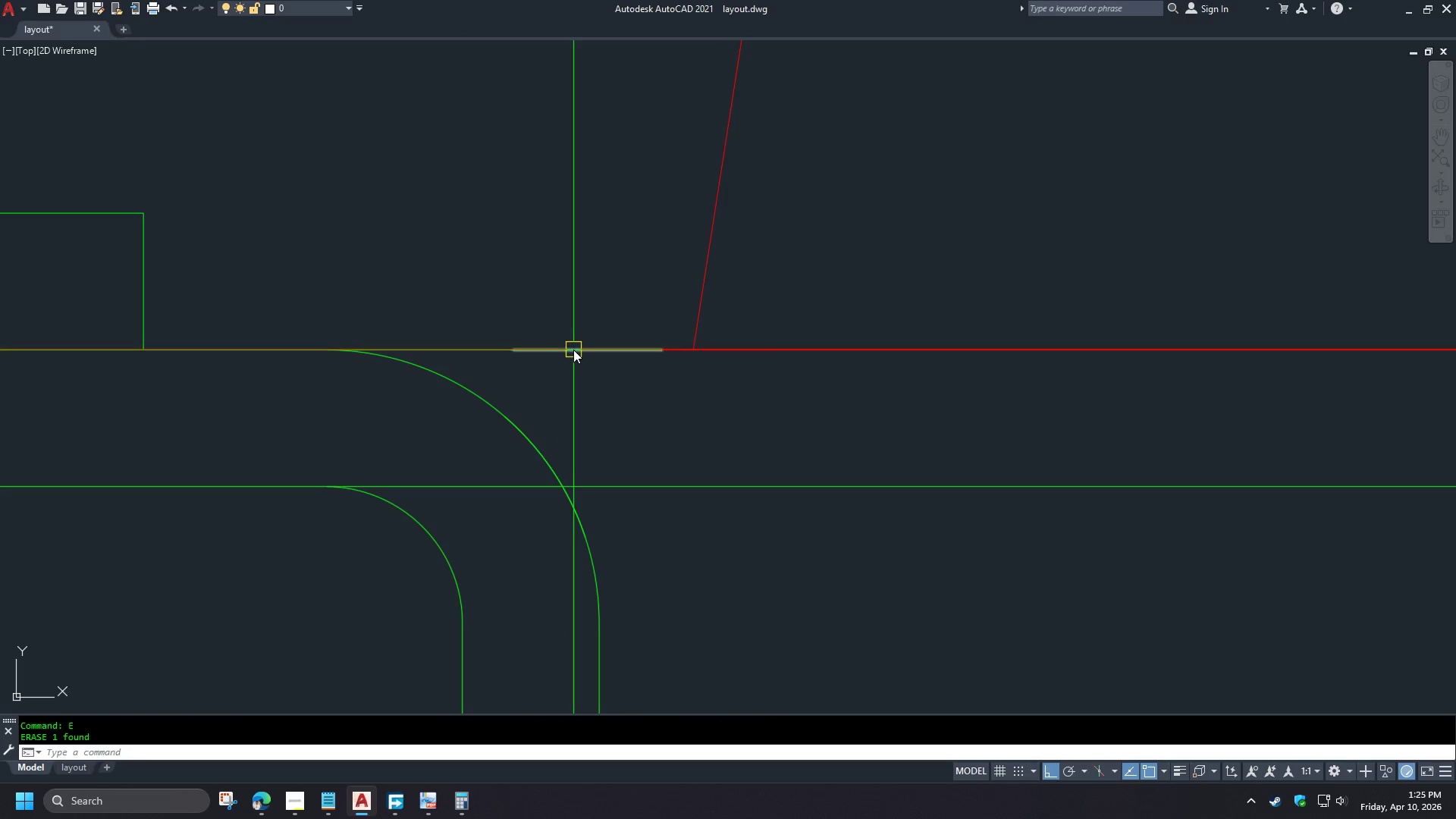 
left_click([573, 350])
 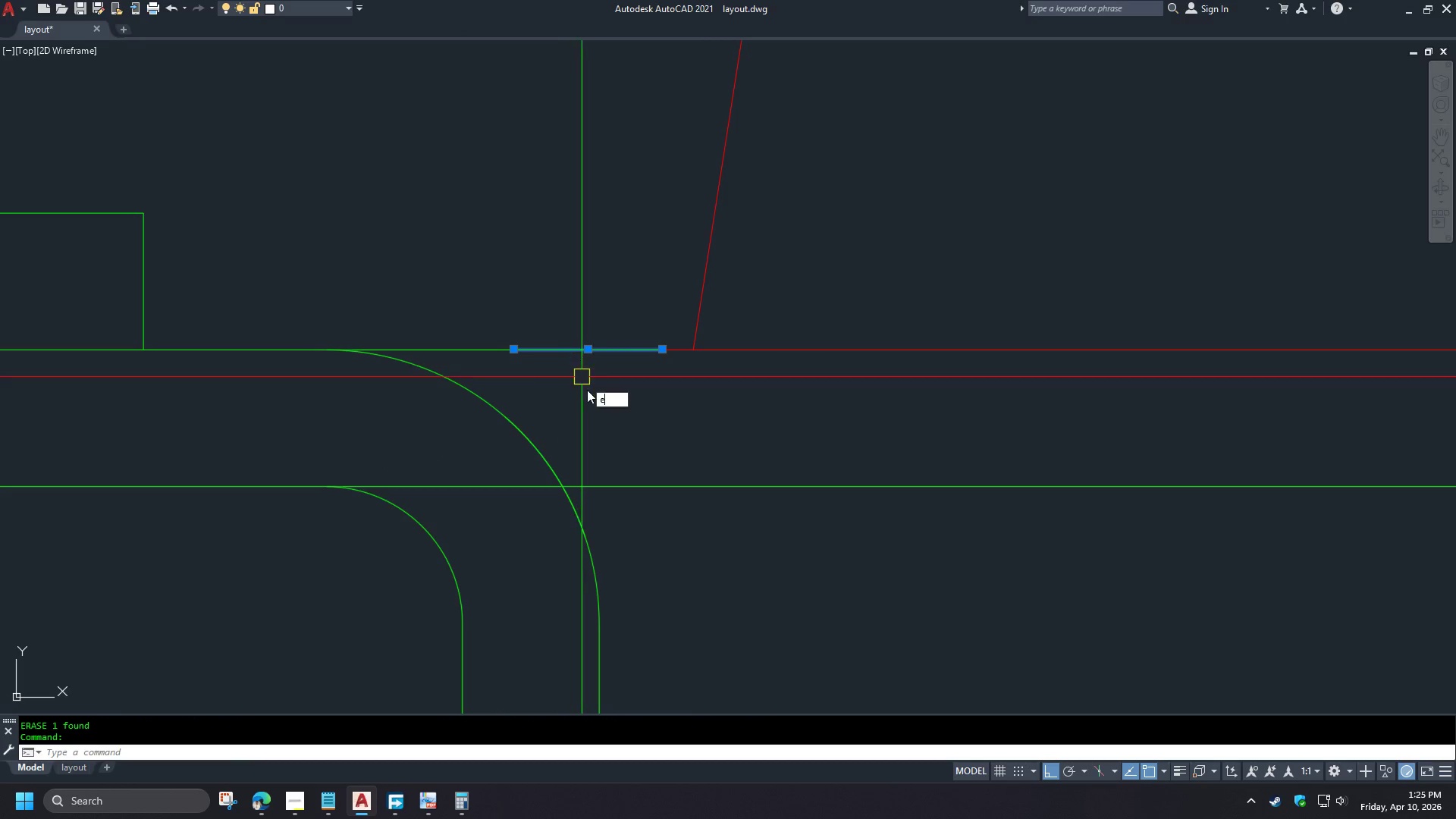 
key(E)
 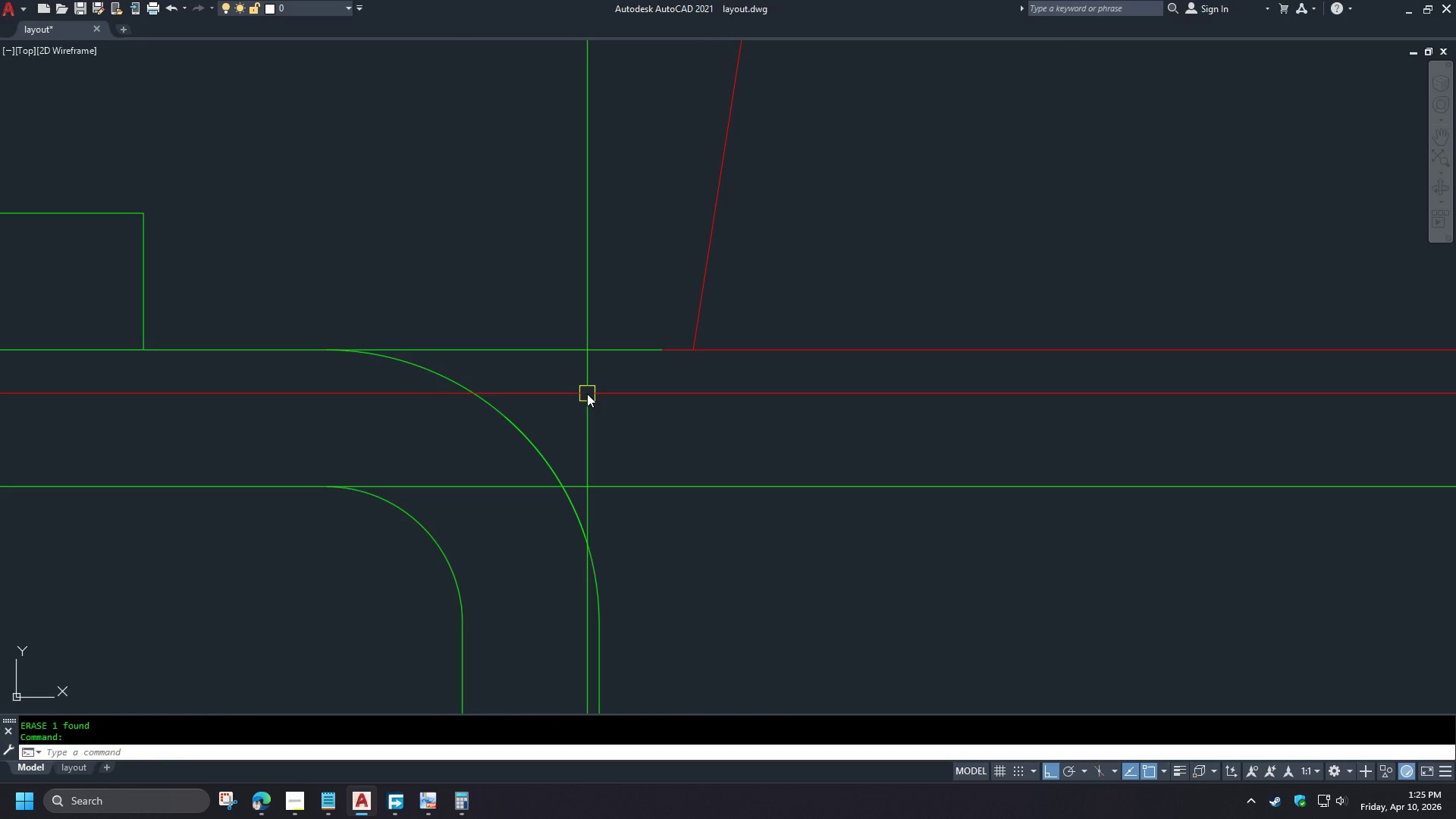 
key(Space)
 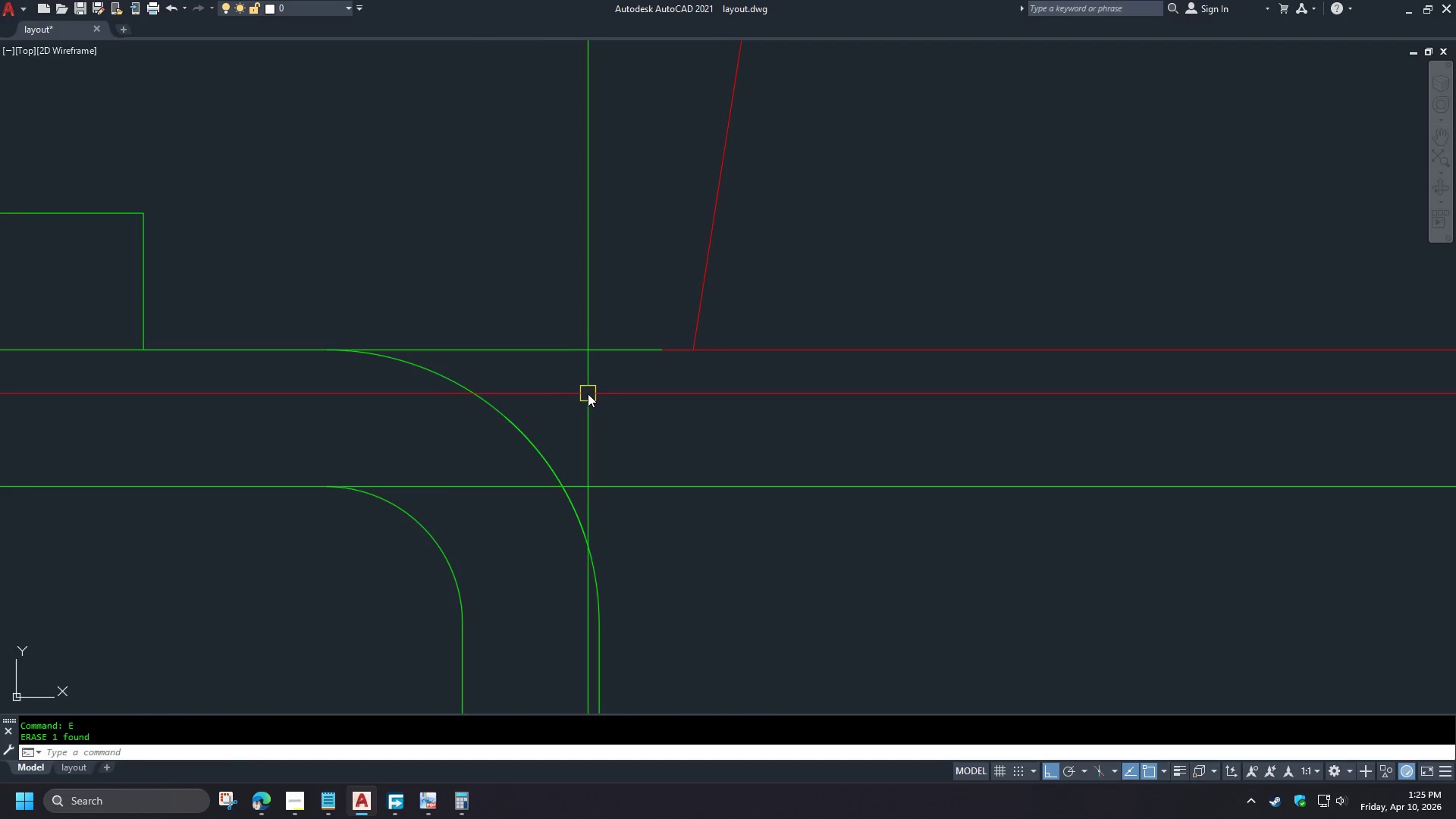 
scroll: coordinate [614, 453], scroll_direction: down, amount: 12.0
 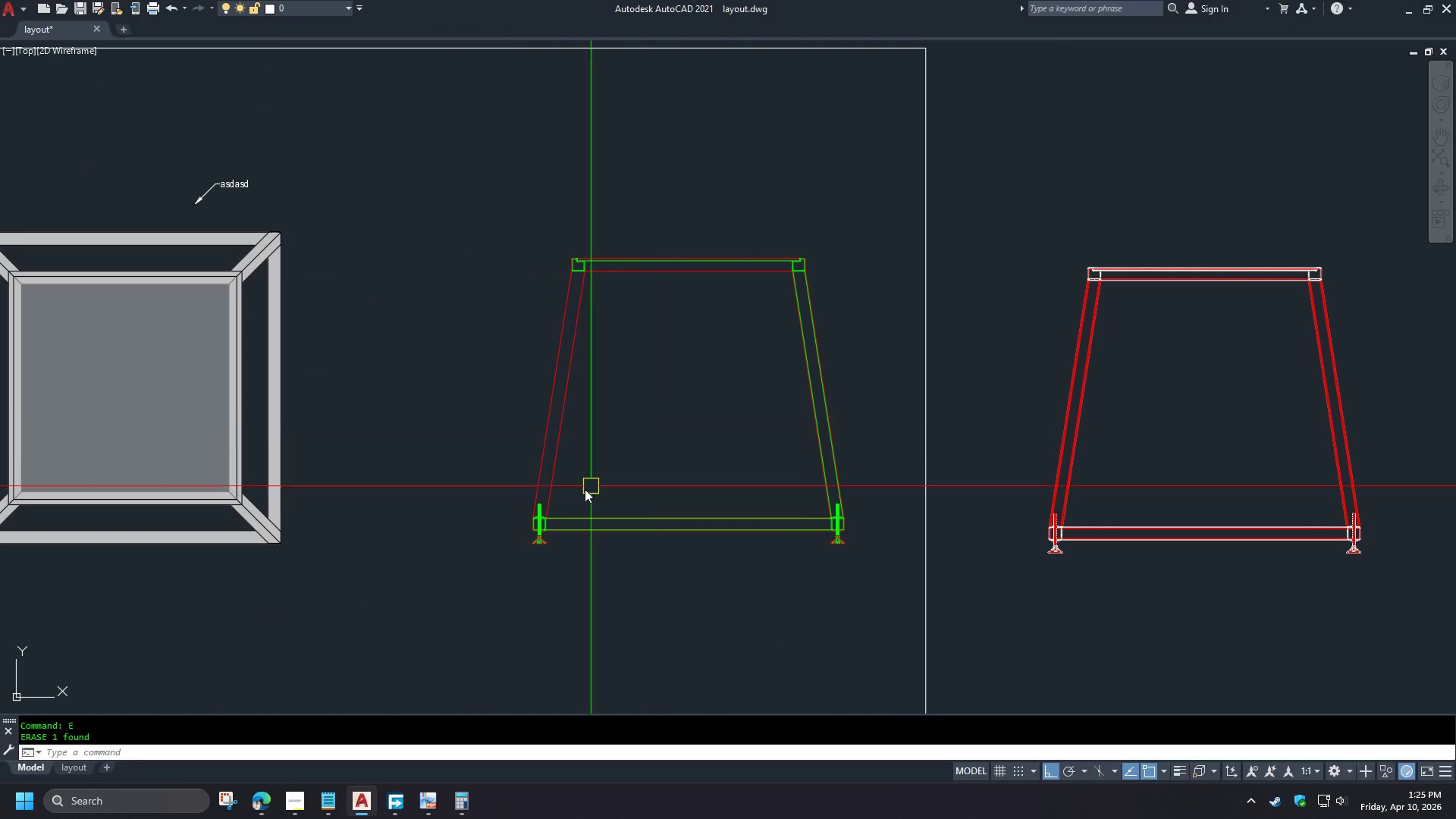 
scroll: coordinate [534, 494], scroll_direction: up, amount: 6.0
 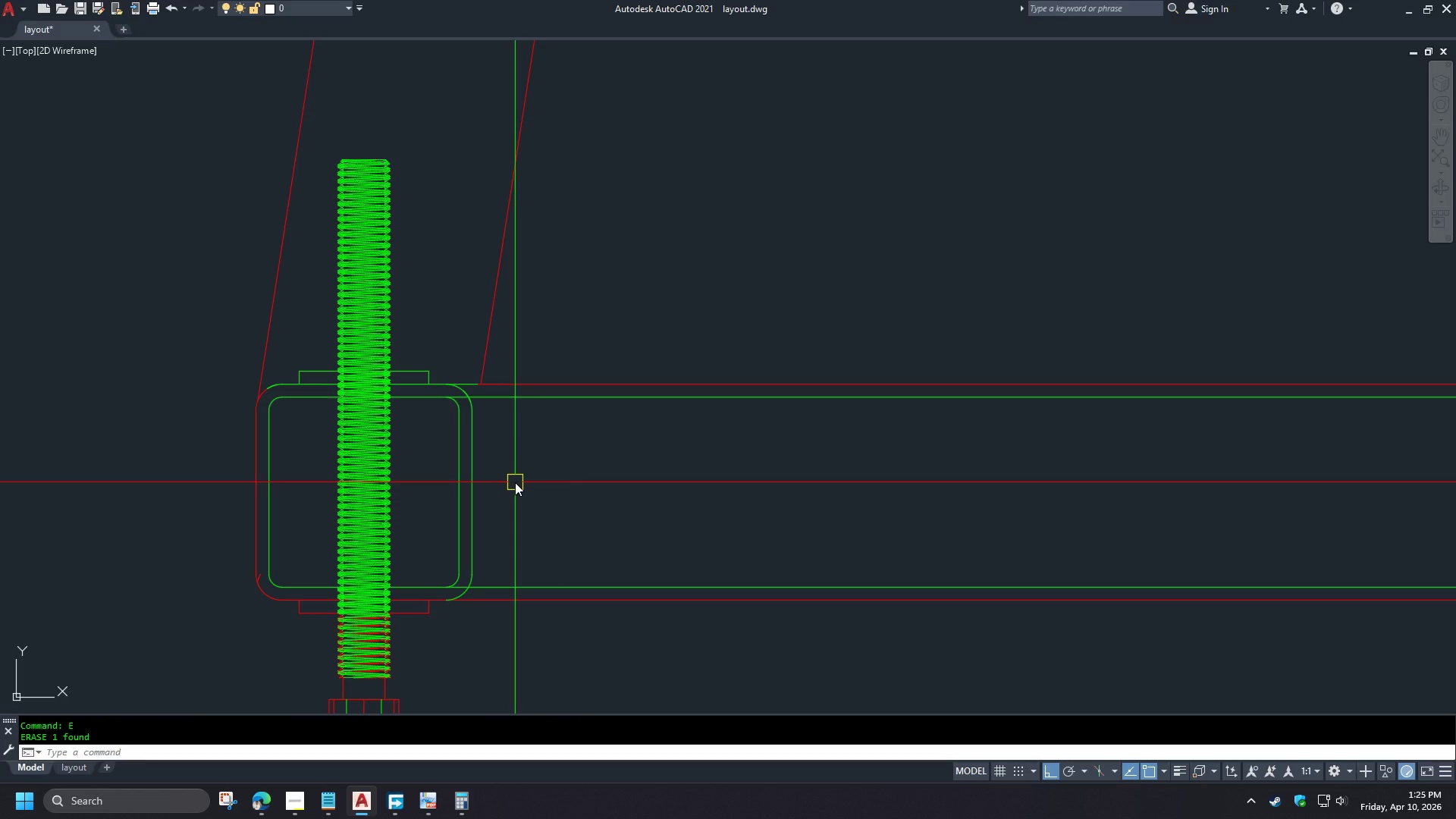 
wait(7.94)
 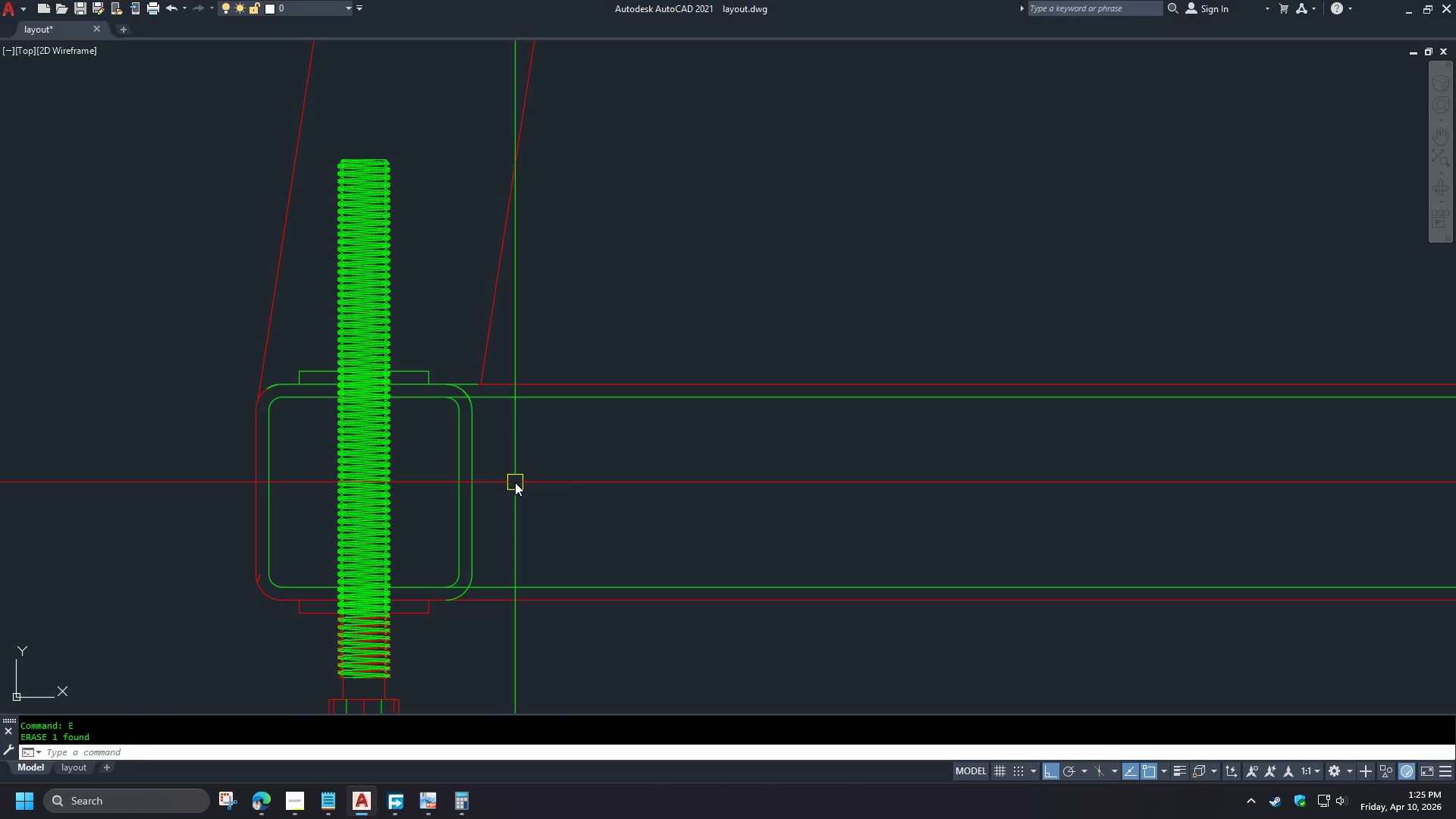 
scroll: coordinate [510, 488], scroll_direction: down, amount: 1.0
 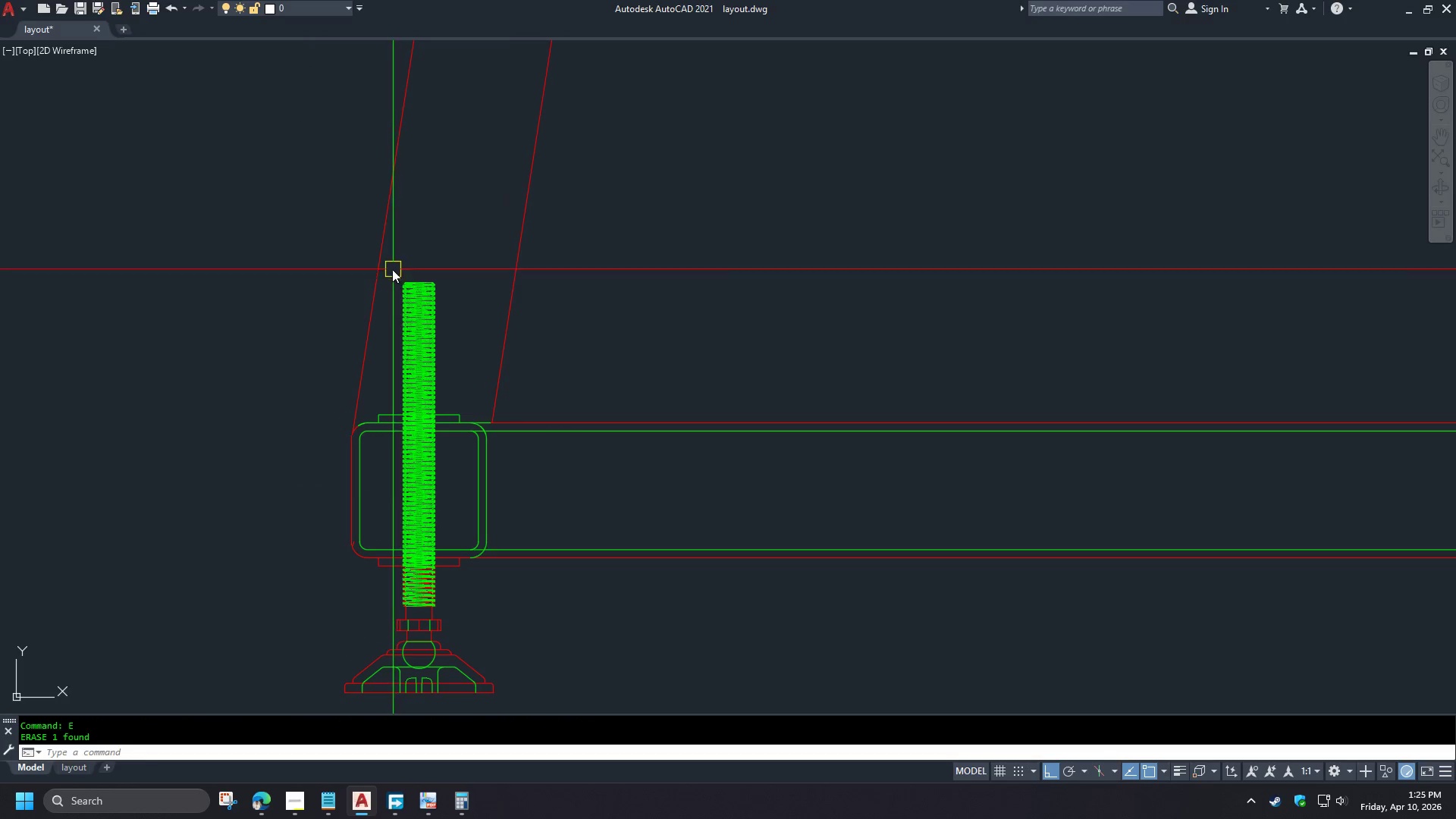 
left_click([392, 268])
 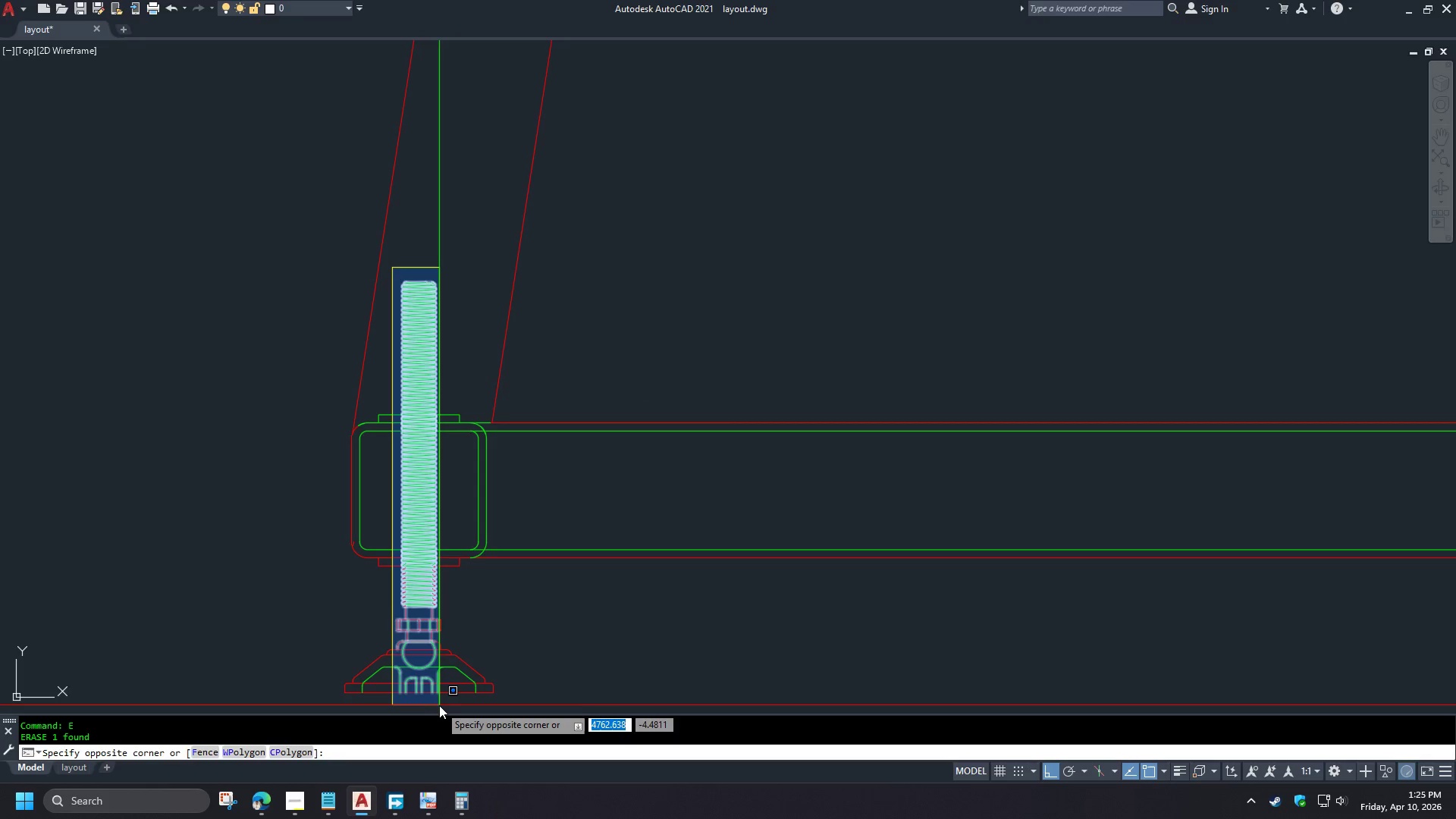 
left_click([440, 708])
 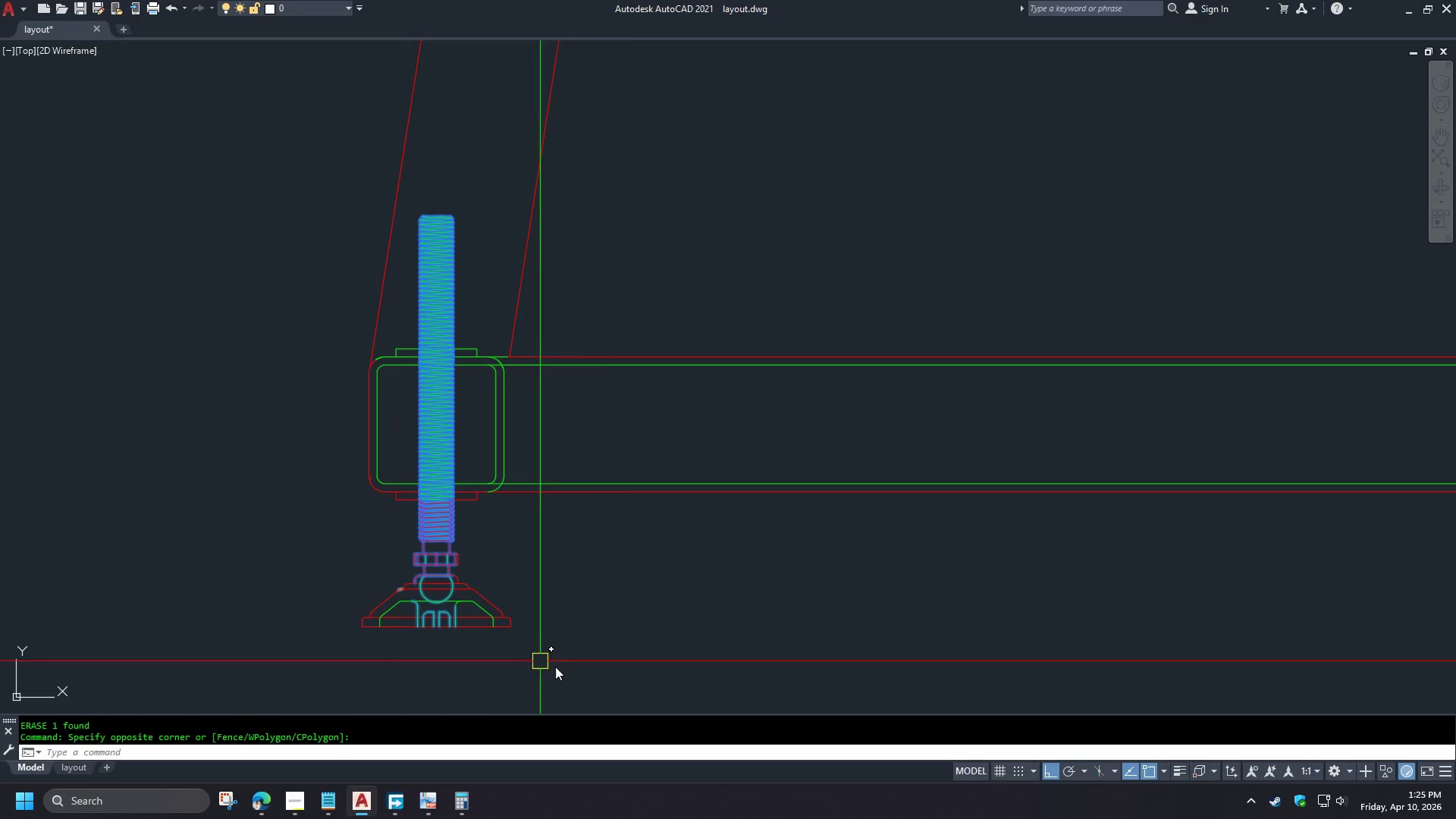 
left_click_drag(start_coordinate=[629, 680], to_coordinate=[579, 652])
 